 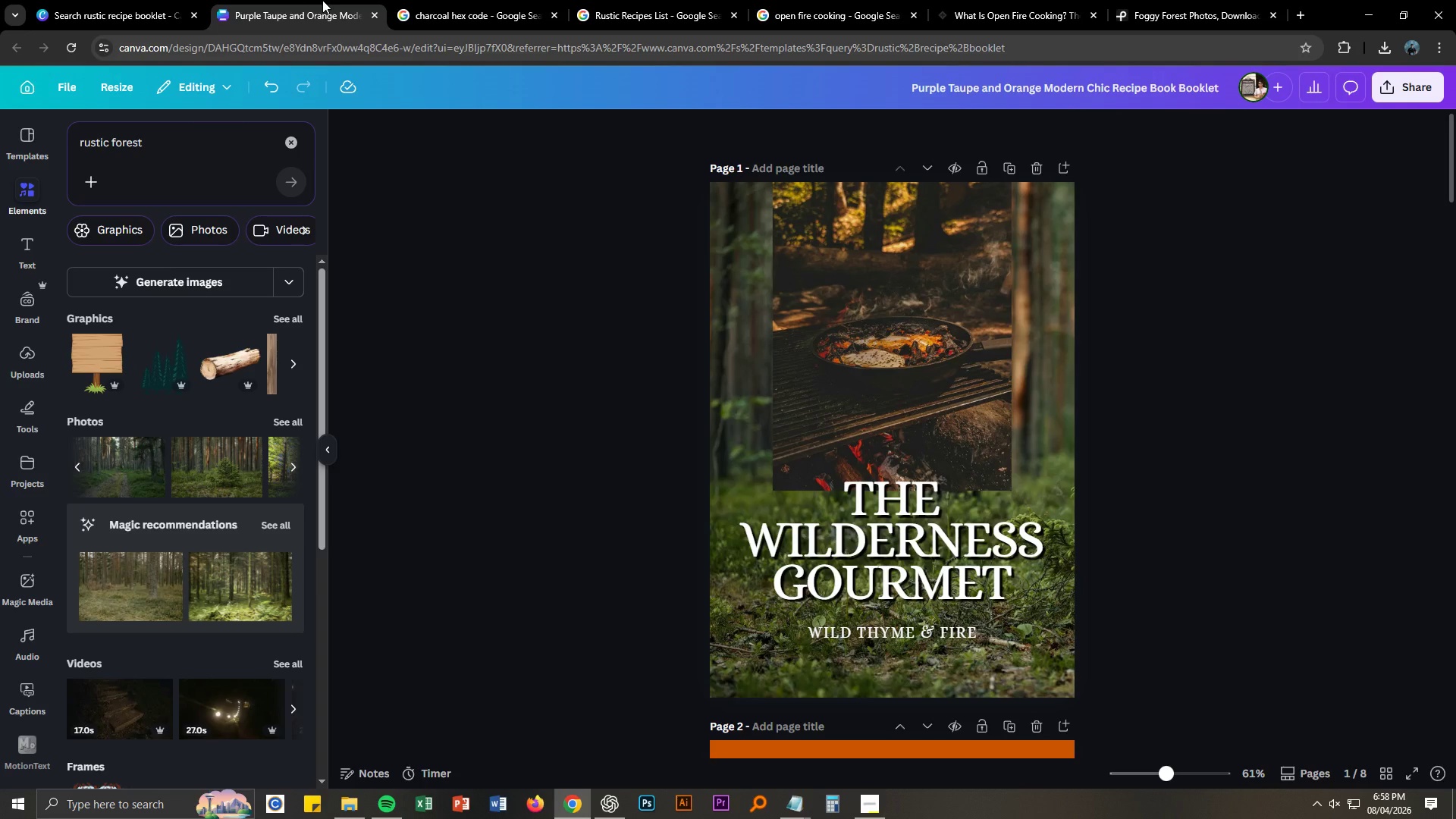 
left_click([490, 0])
 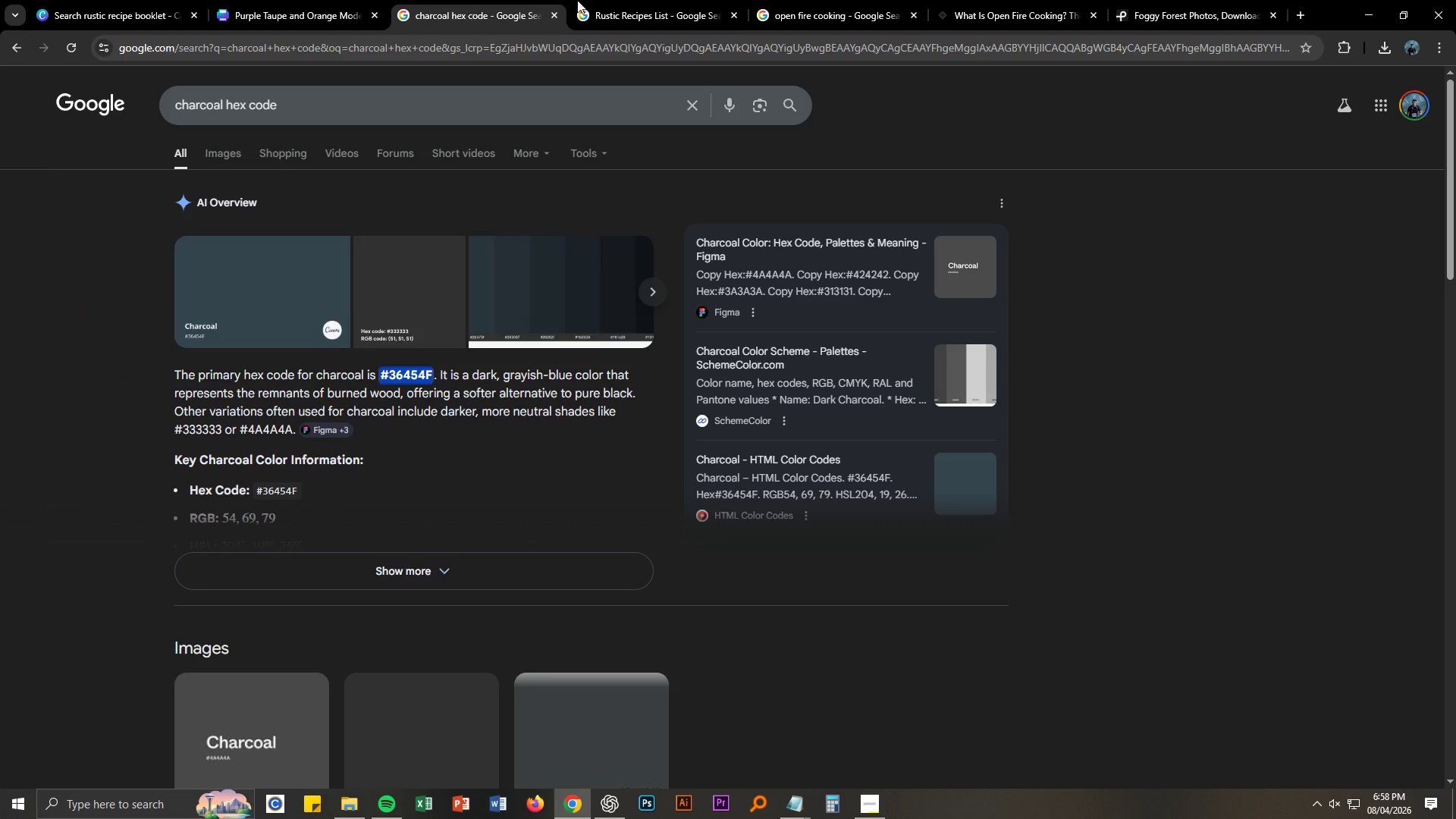 
left_click([633, 0])
 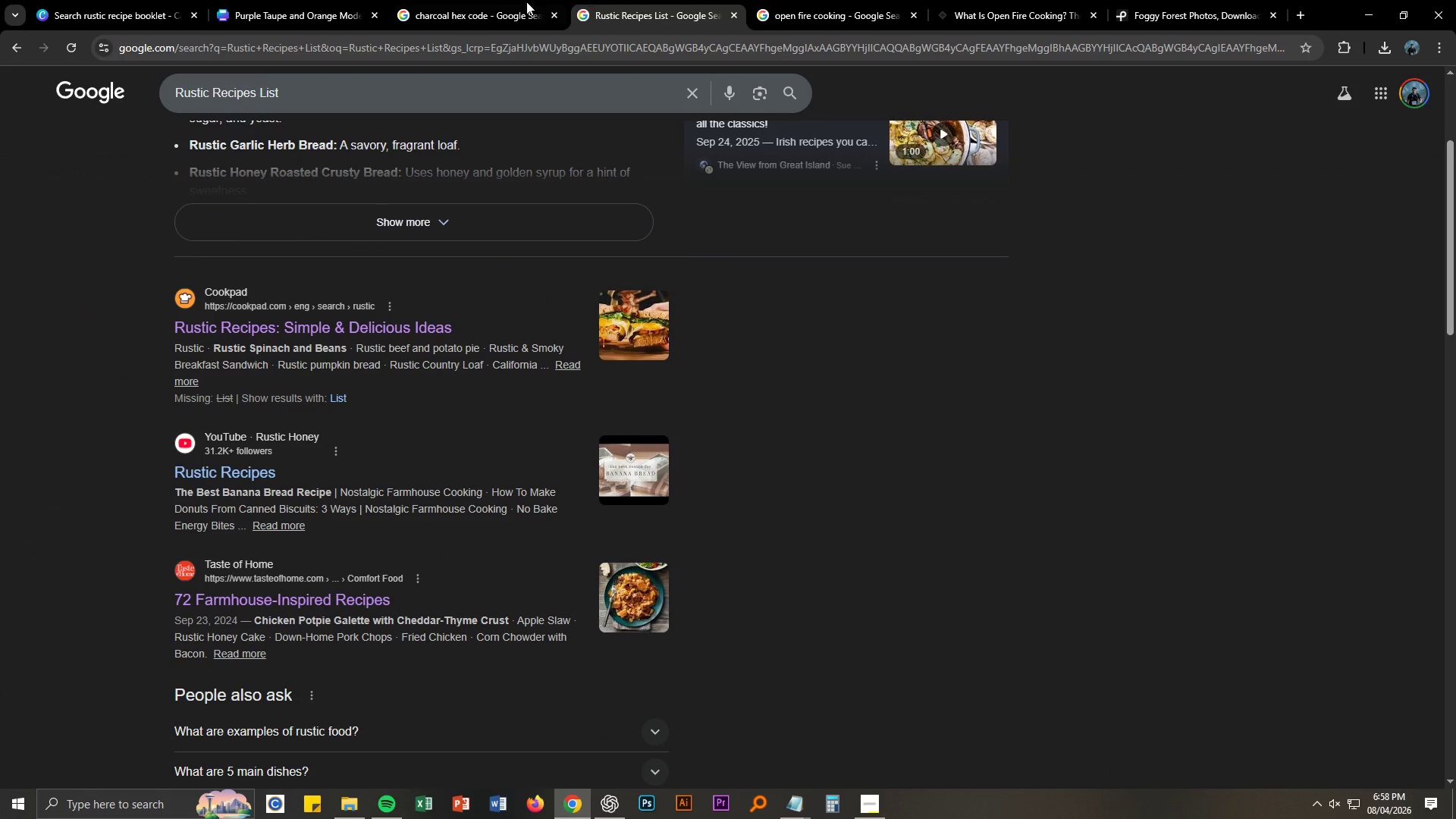 
left_click([480, 2])
 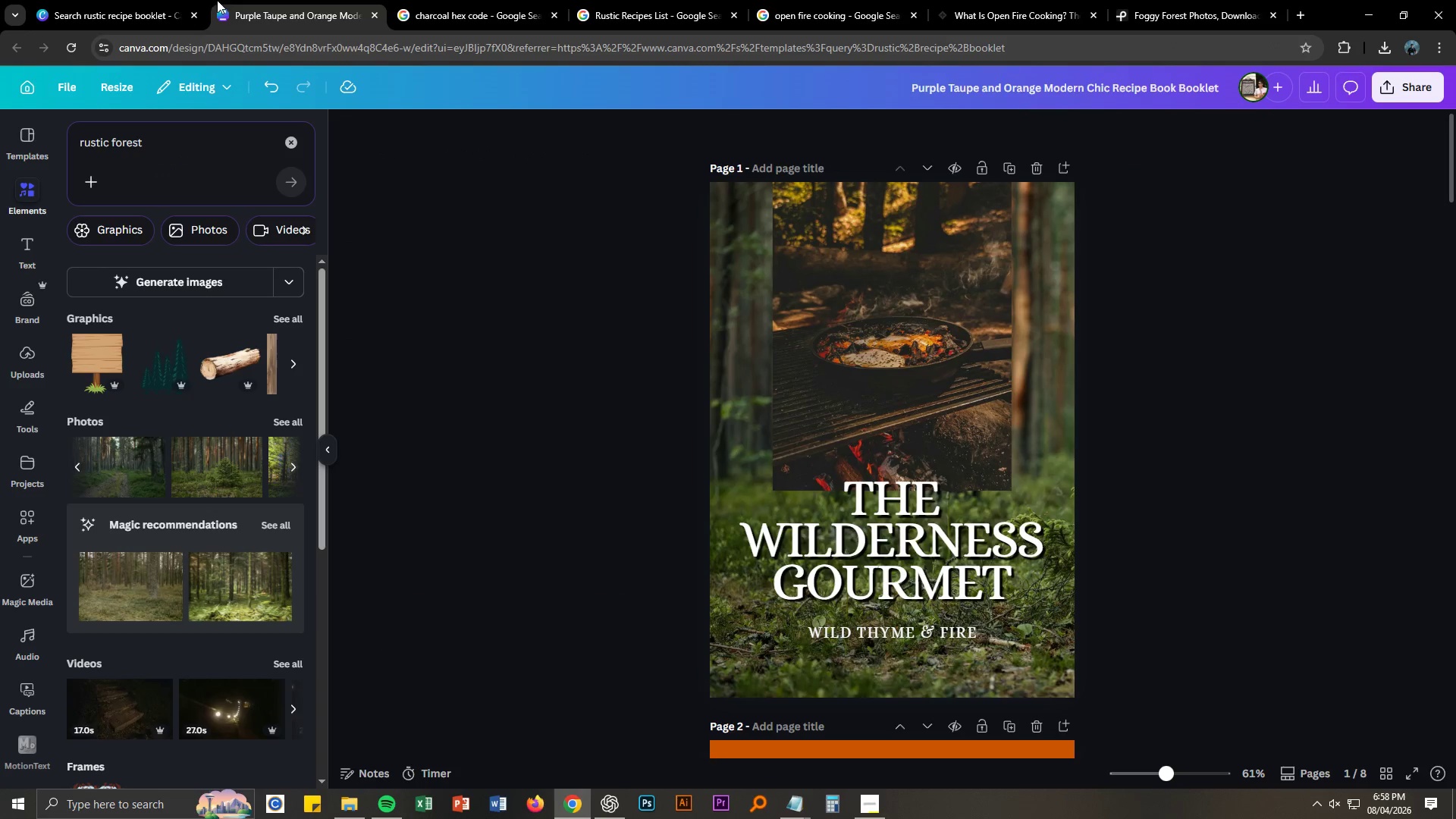 
triple_click([130, 0])
 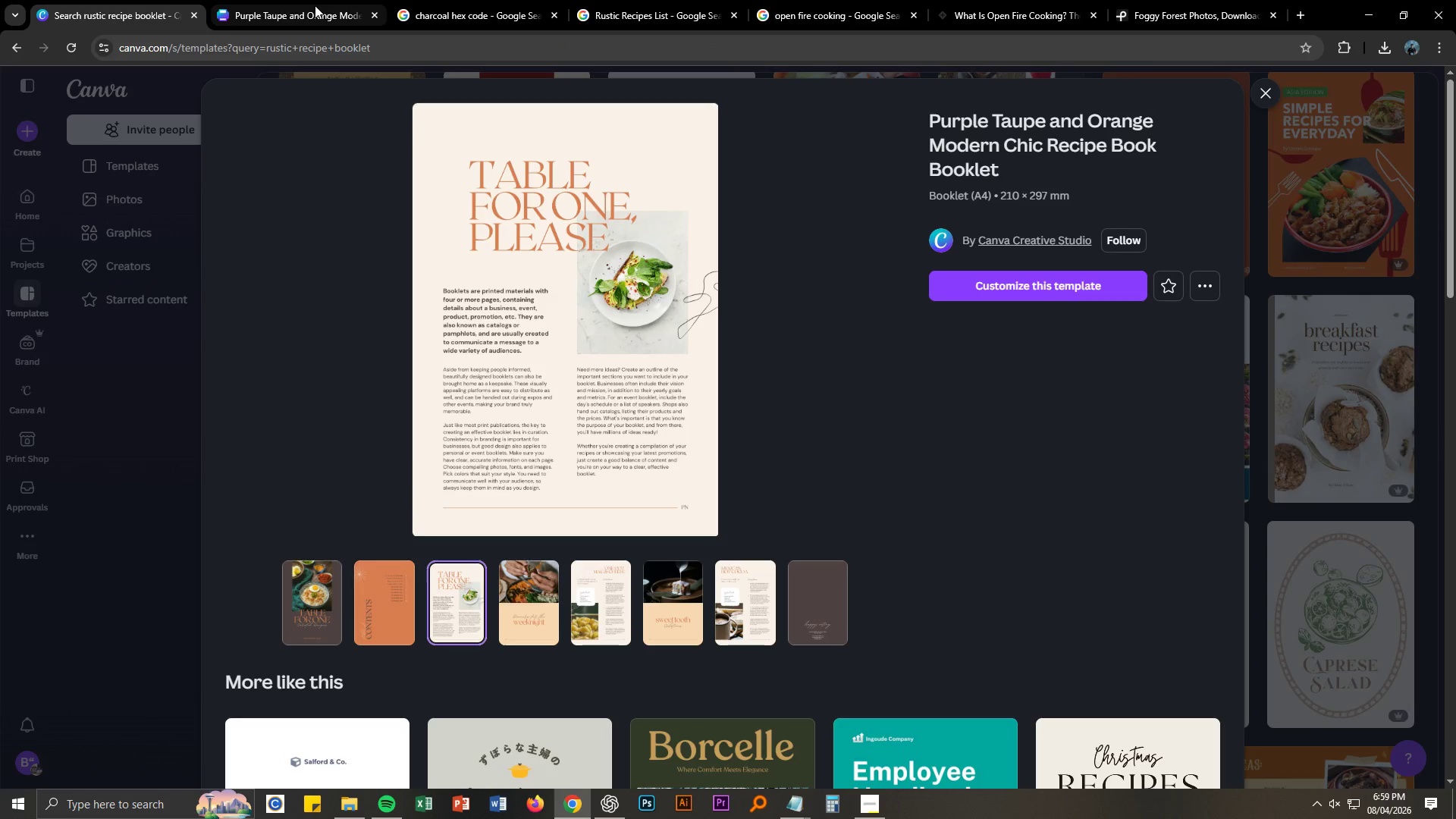 
left_click([315, 5])
 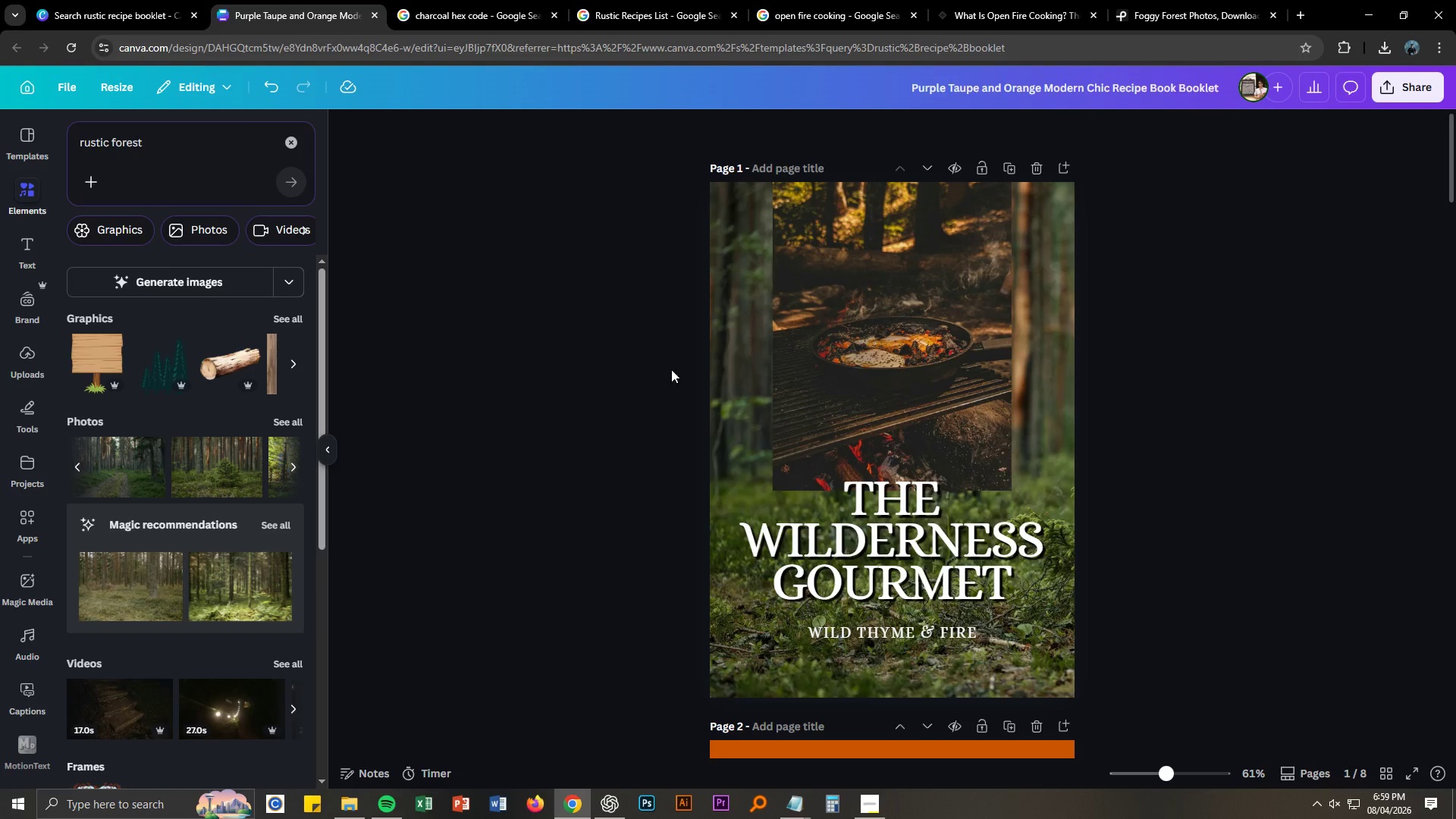 
scroll: coordinate [593, 446], scroll_direction: down, amount: 9.0
 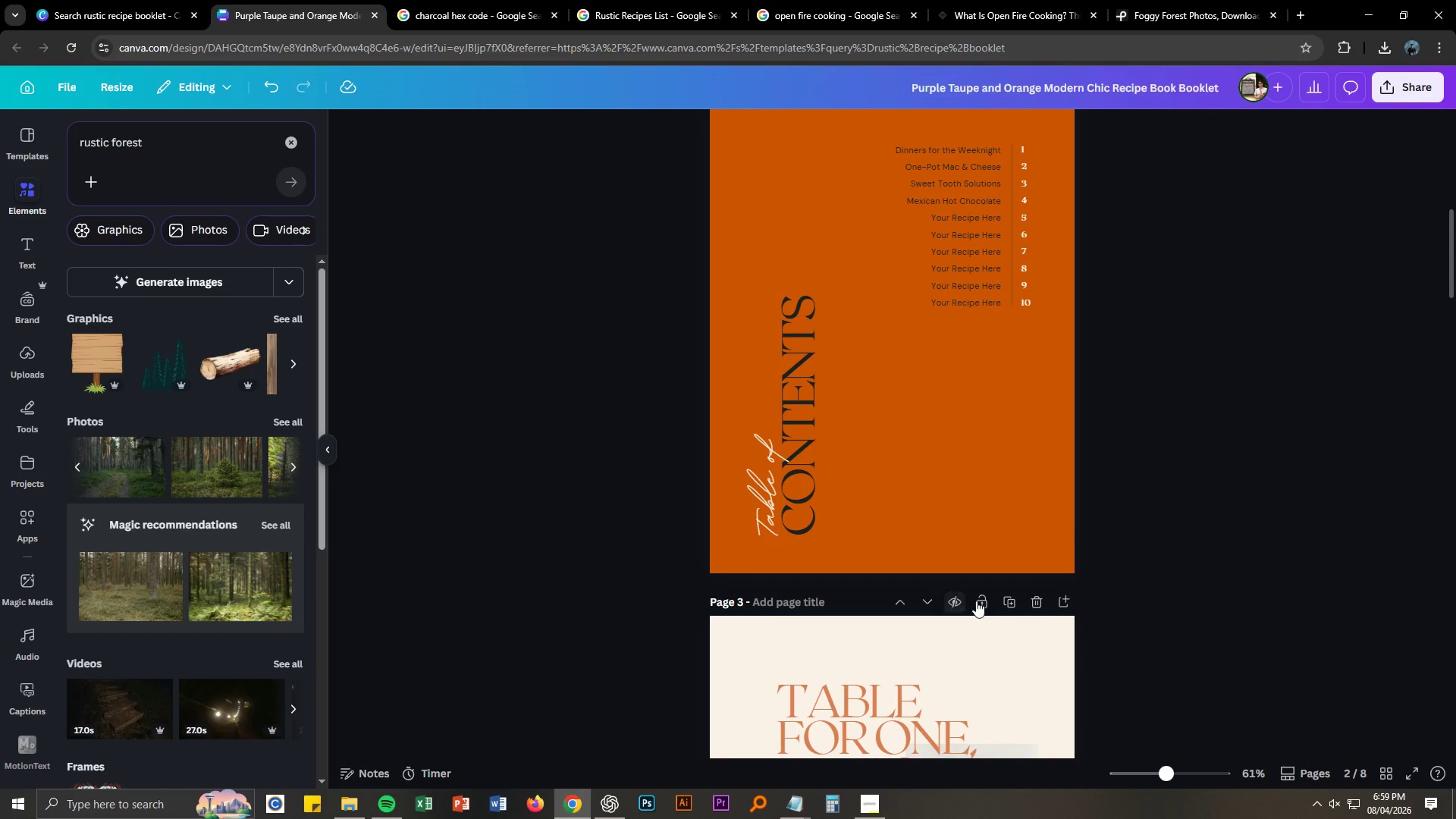 
mouse_move([1014, 592])
 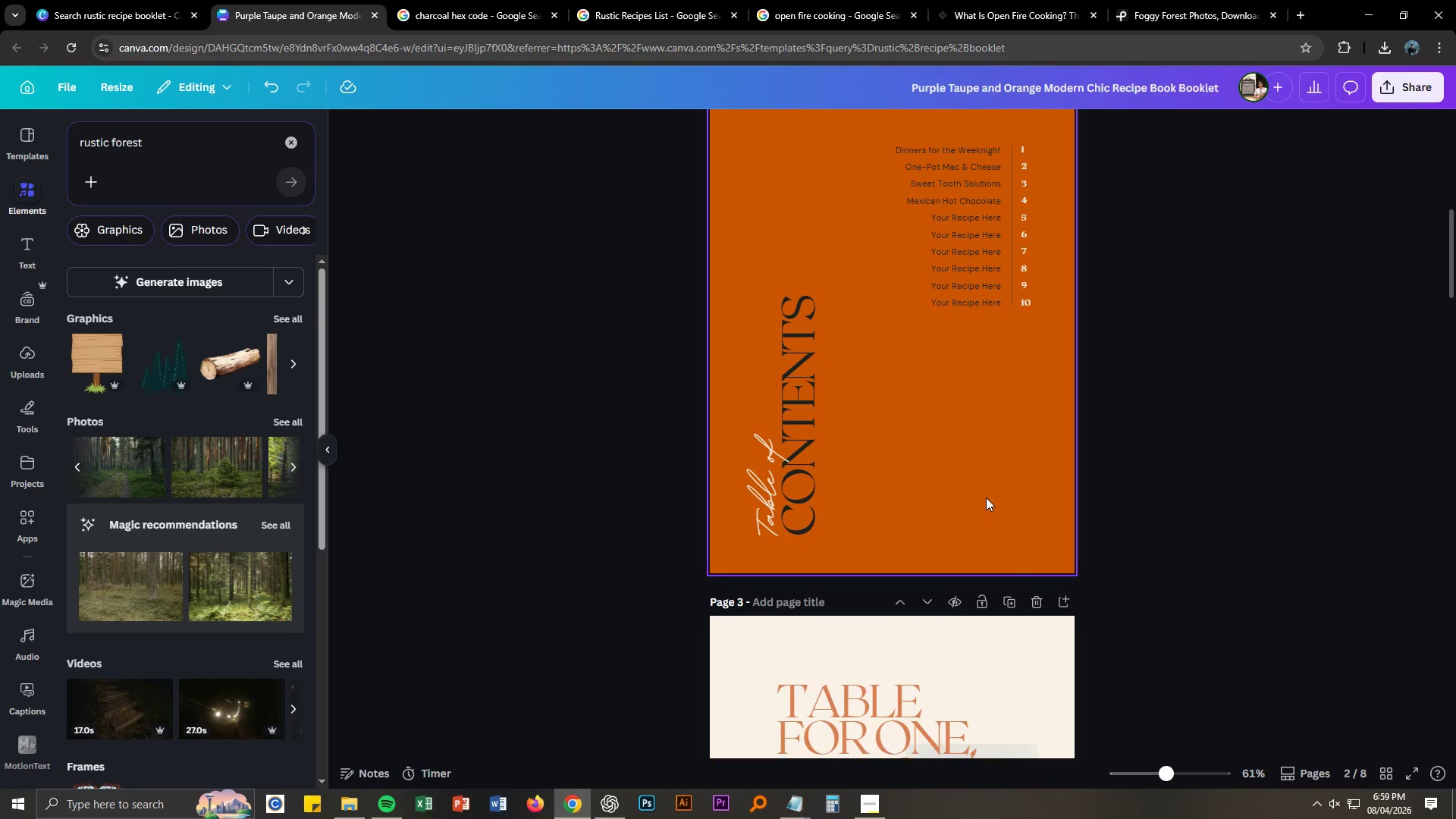 
scroll: coordinate [986, 497], scroll_direction: up, amount: 3.0
 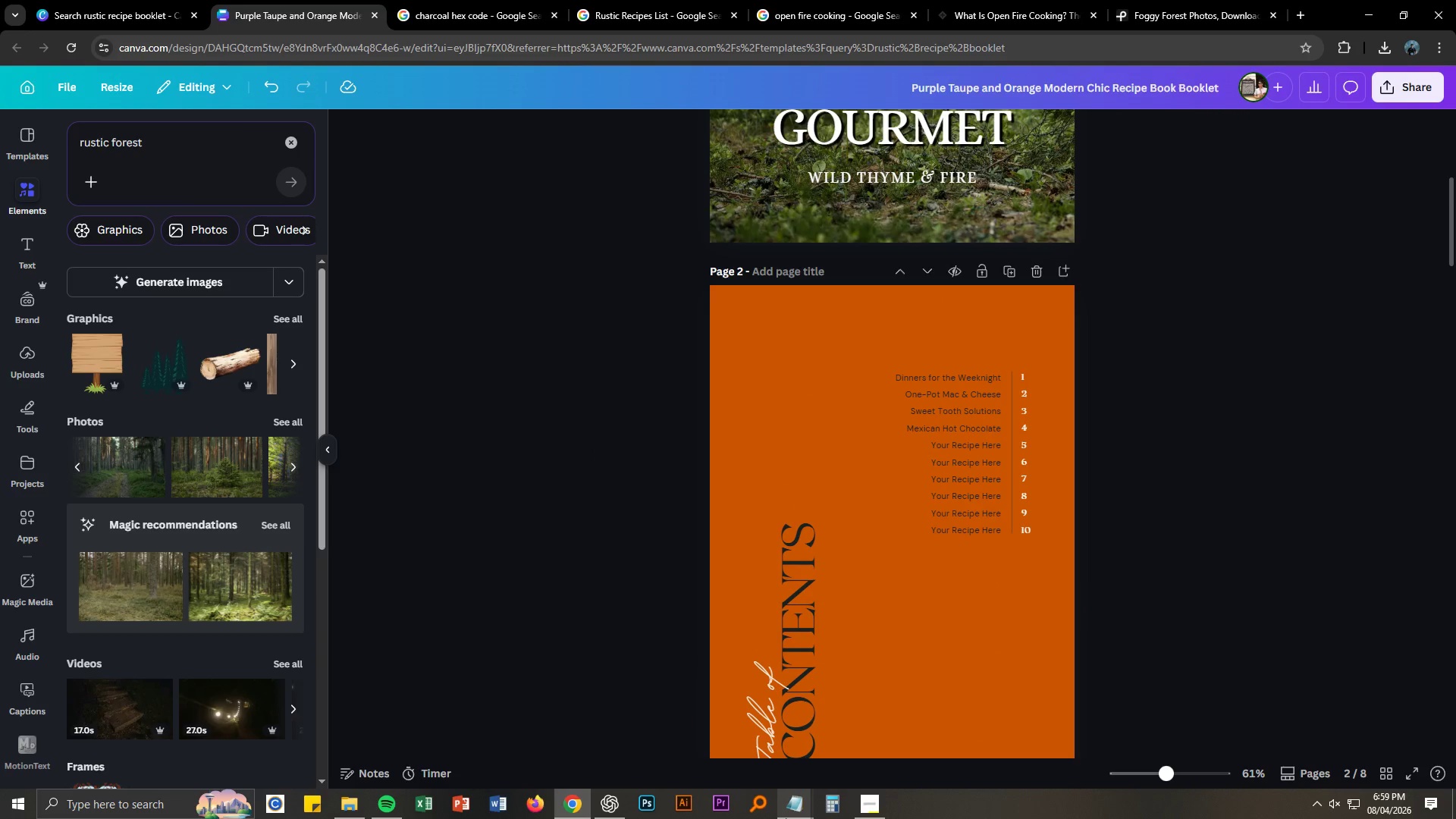 
wait(6.74)
 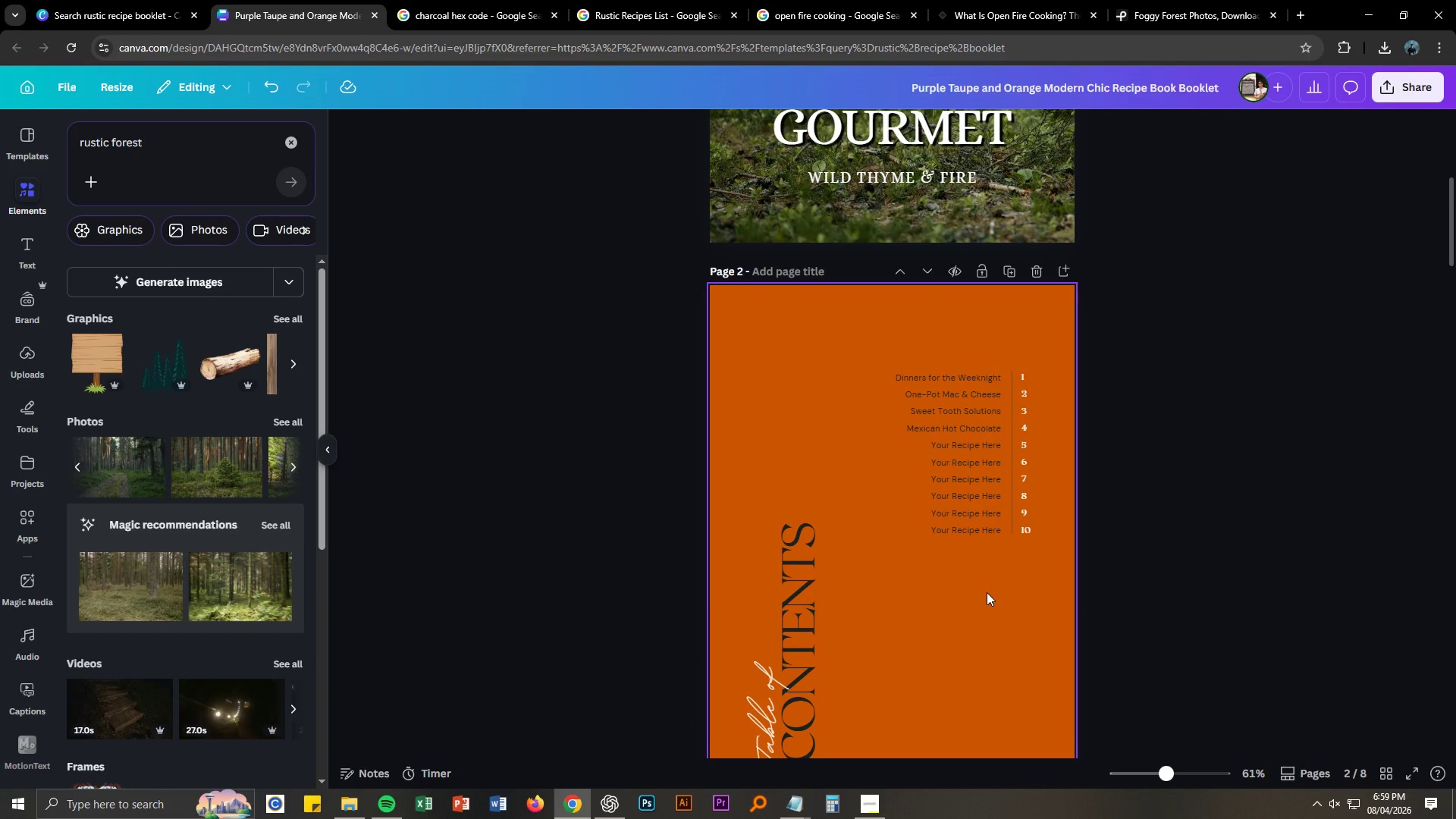 
left_click([602, 803])
 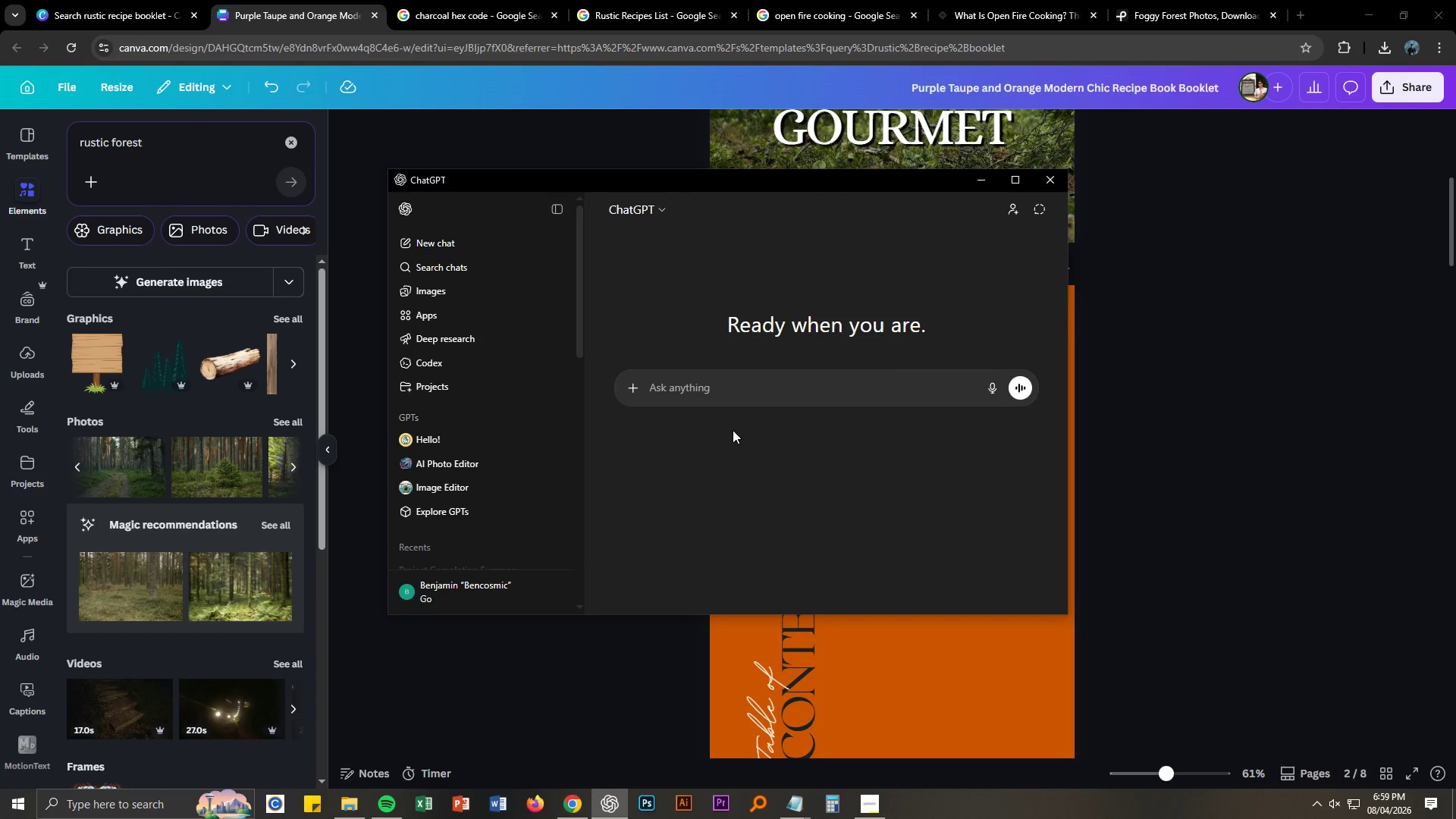 
type(KOl, )
key(Backspace)
key(Backspace)
key(Backspace)
key(Backspace)
type(ol, can ytou)
key(Backspace)
key(Backspace)
key(Backspace)
type(ou make me a copyright content for a re)
key(Backspace)
type(ustic grto)
key(Backspace)
key(Backspace)
type(ou)
key(Backspace)
key(Backspace)
key(Backspace)
type(ourmet cookbook?)
key(Backspace)
key(Backspace)
key(Backspace)
key(Backspace)
key(Backspace)
key(Backspace)
type( book?)
 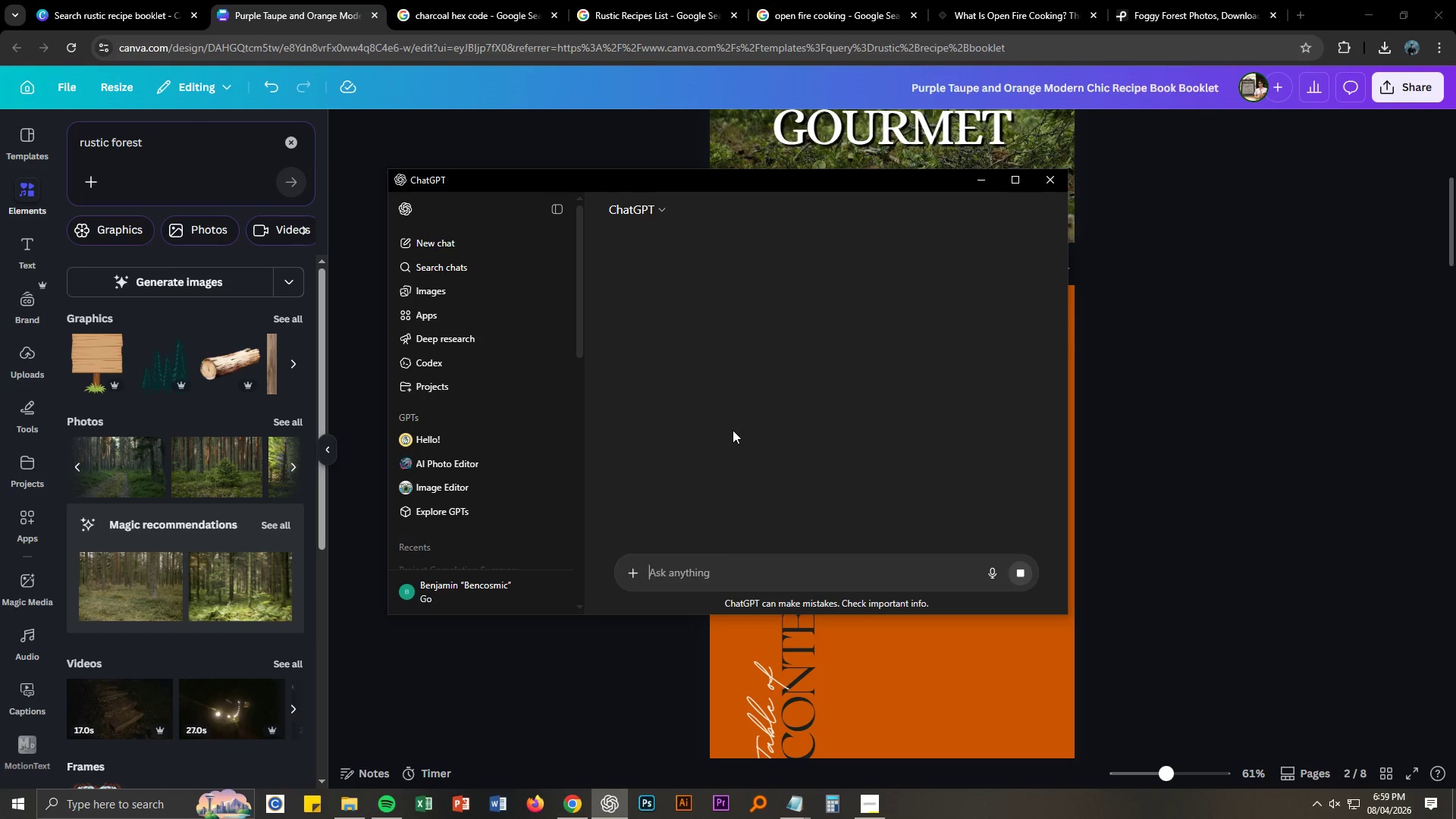 
key(Enter)
 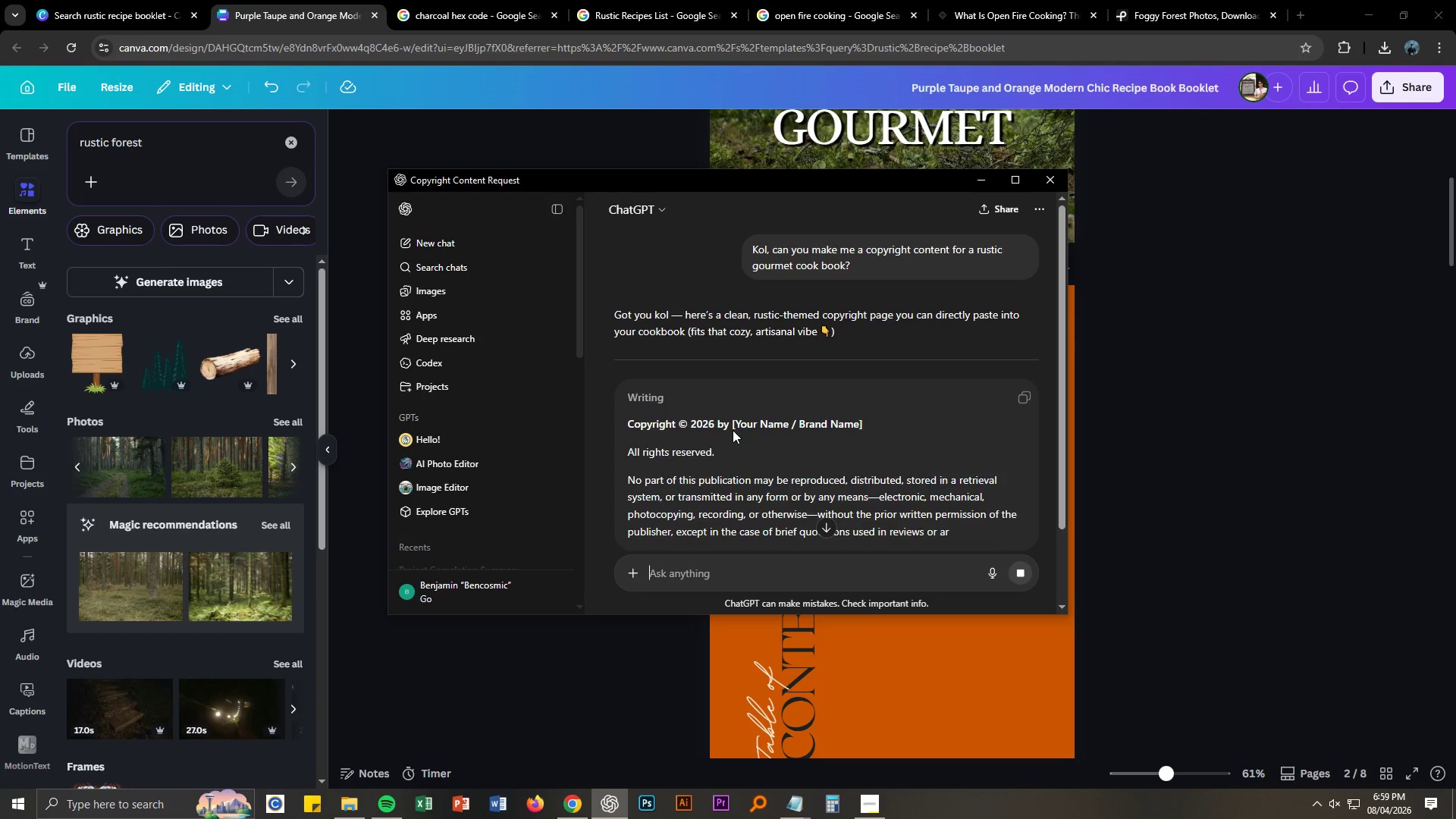 
wait(13.73)
 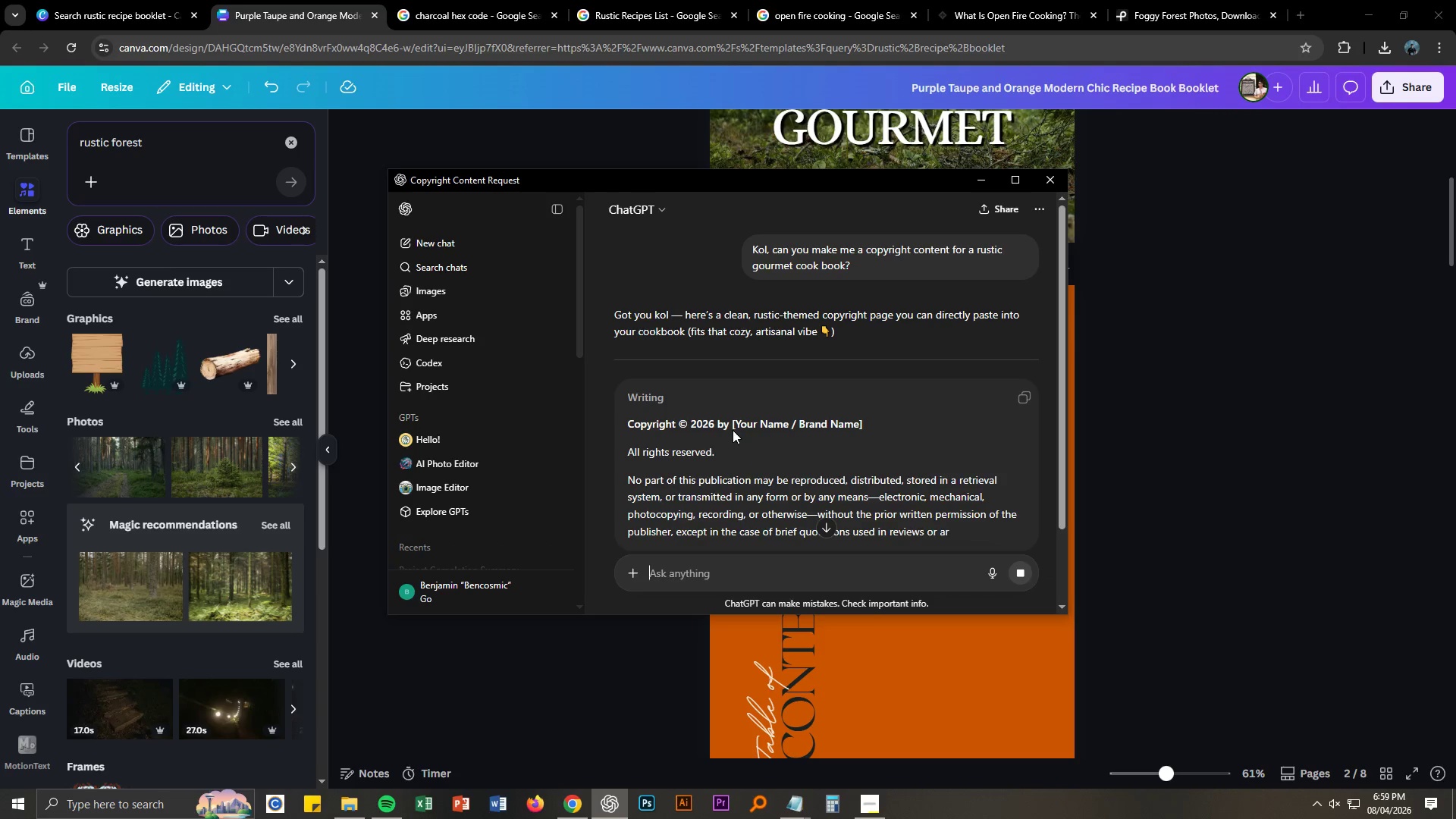 
scroll: coordinate [824, 416], scroll_direction: down, amount: 1.0
 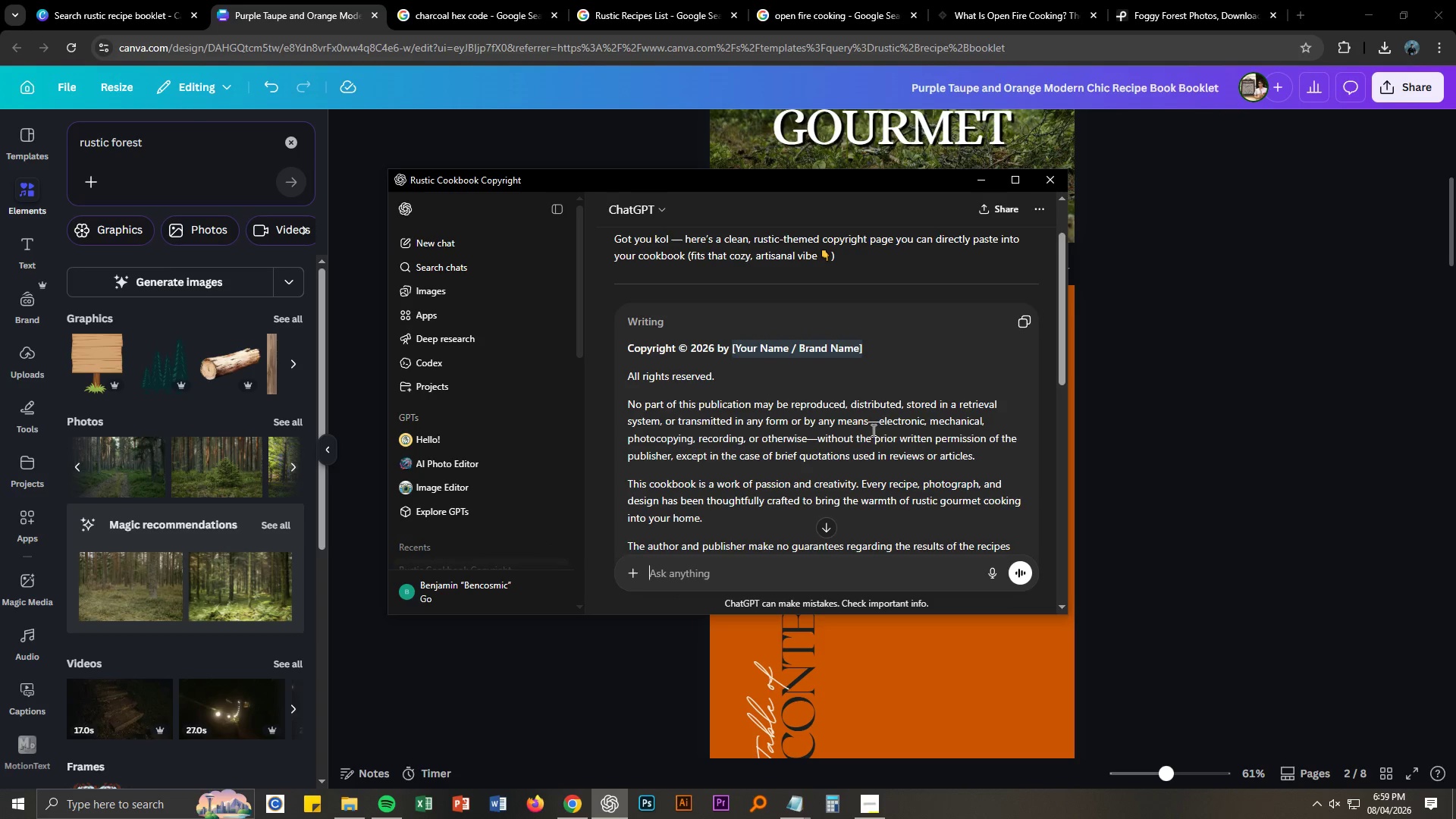 
wait(6.01)
 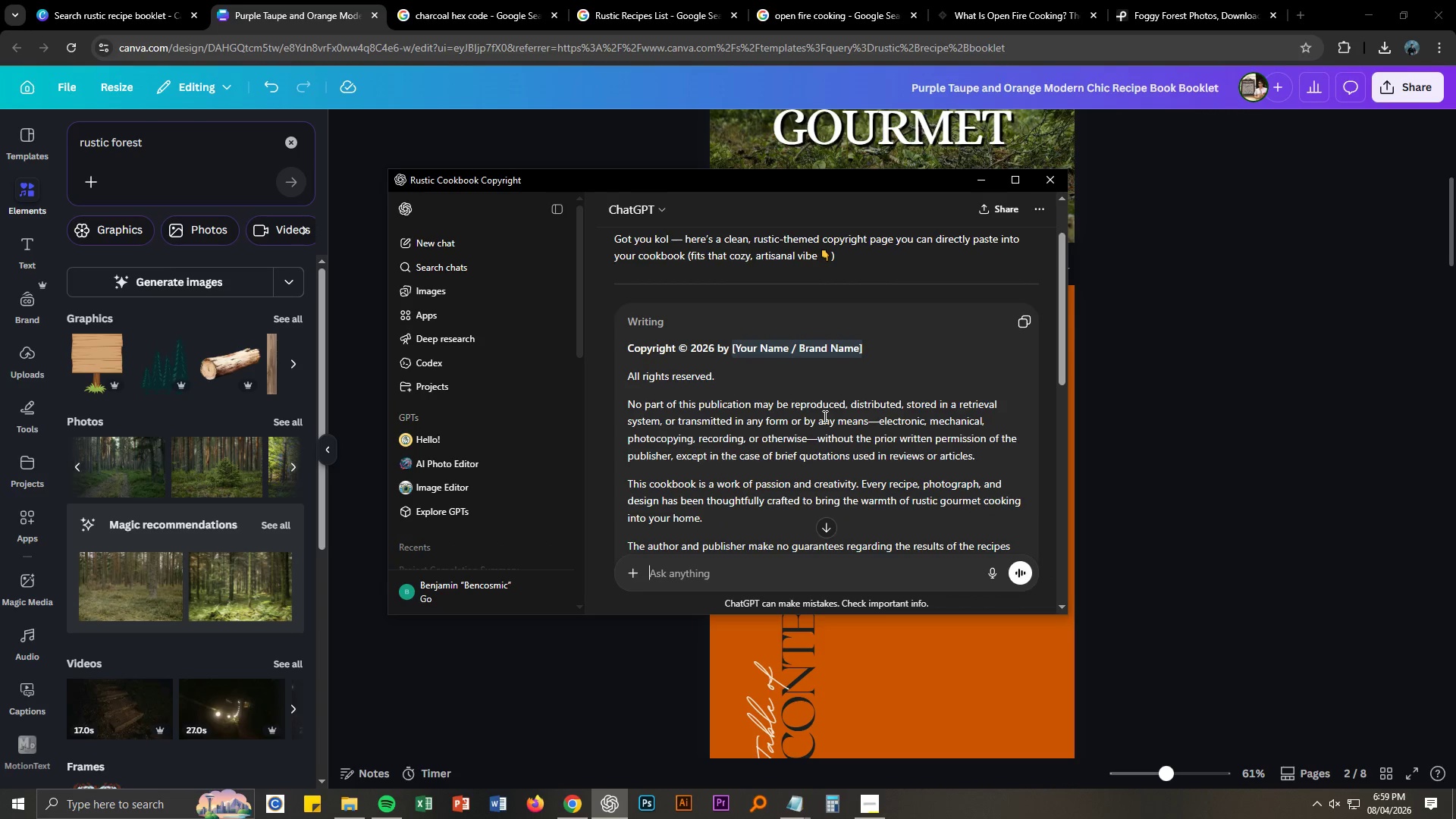 
type(KOl,)
key(Backspace)
key(Backspace)
key(Backspace)
type(ol, no doud)
key(Backspace)
type(ble dashes please)
 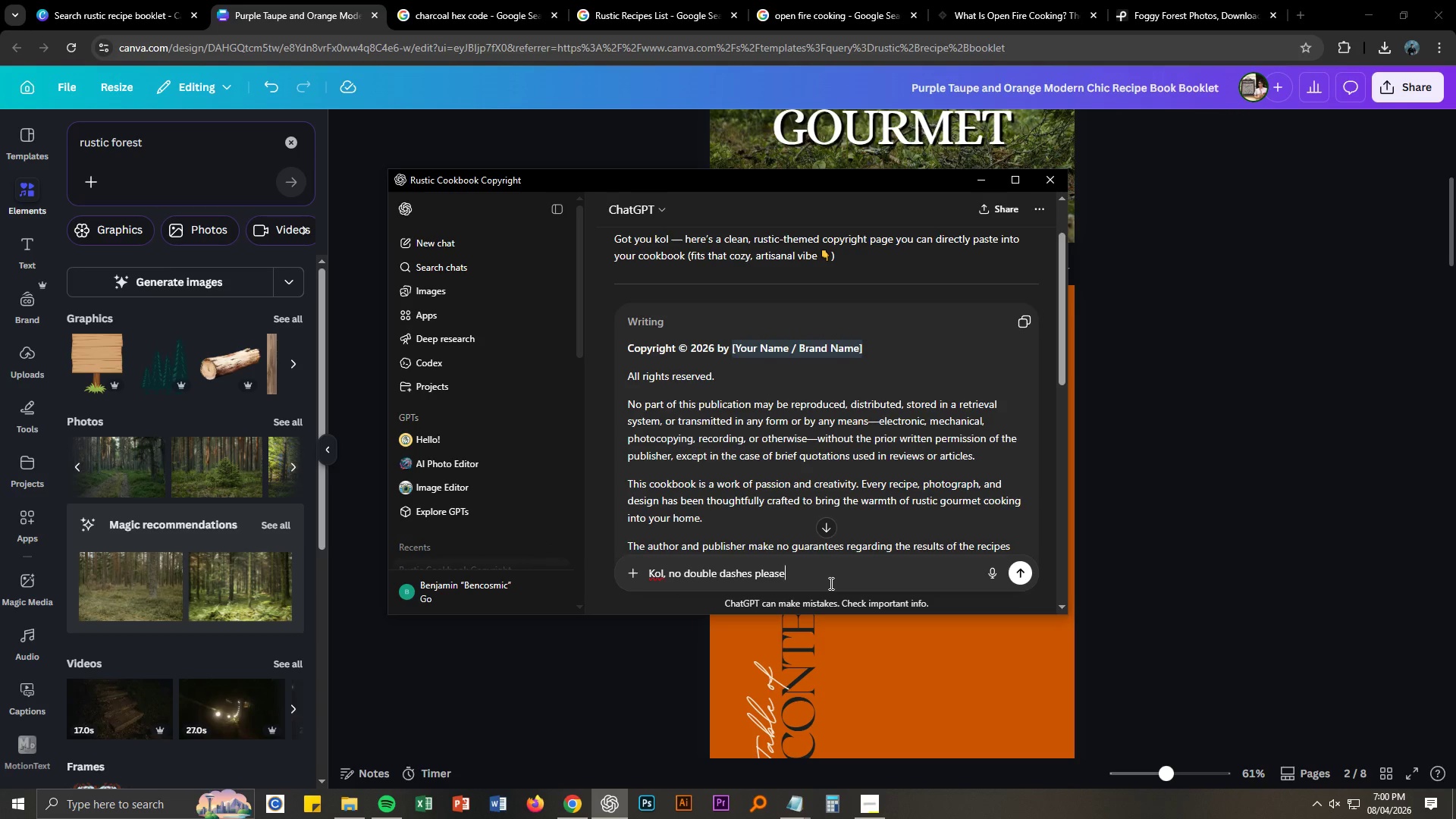 
key(Enter)
 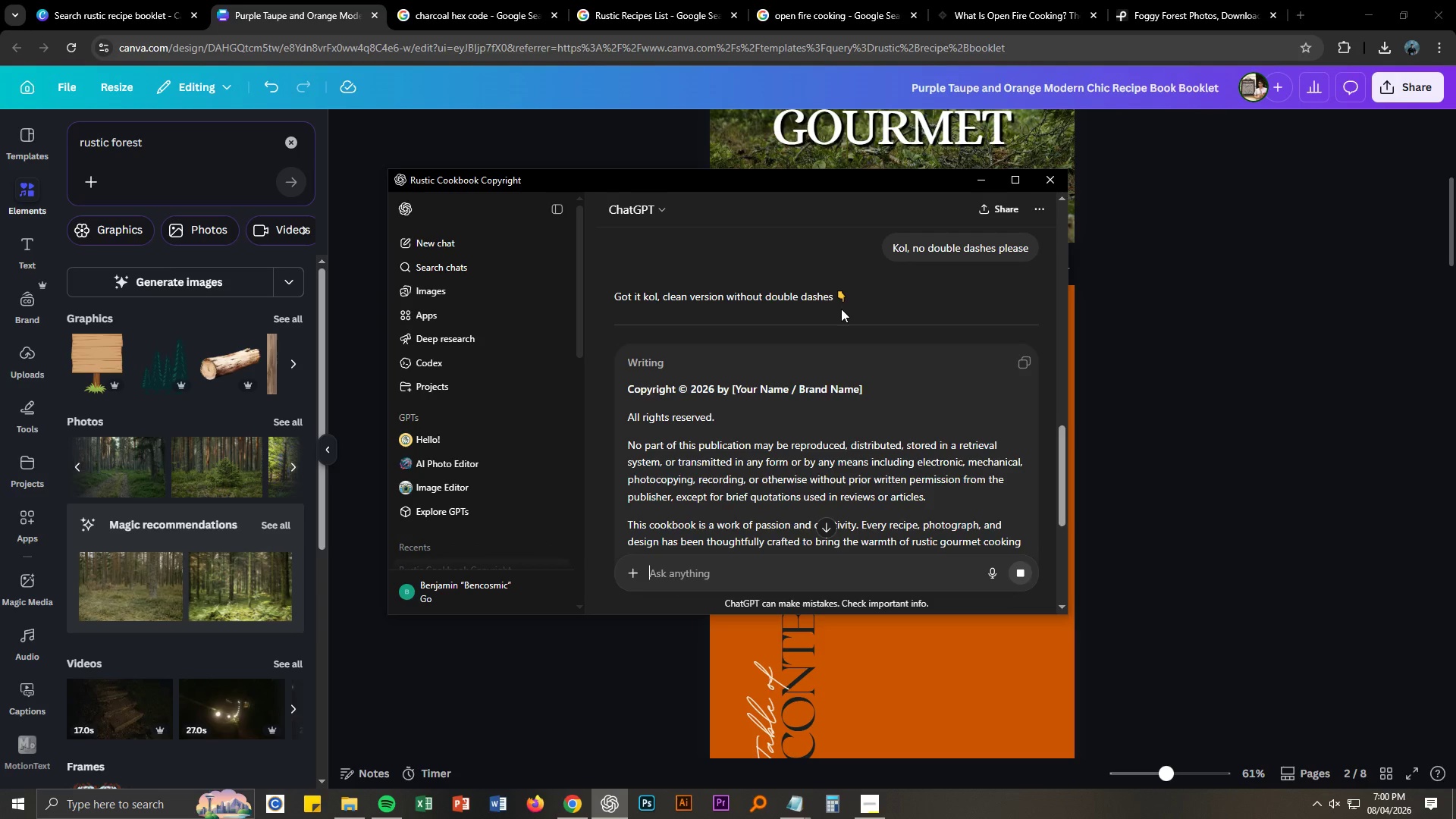 
wait(11.95)
 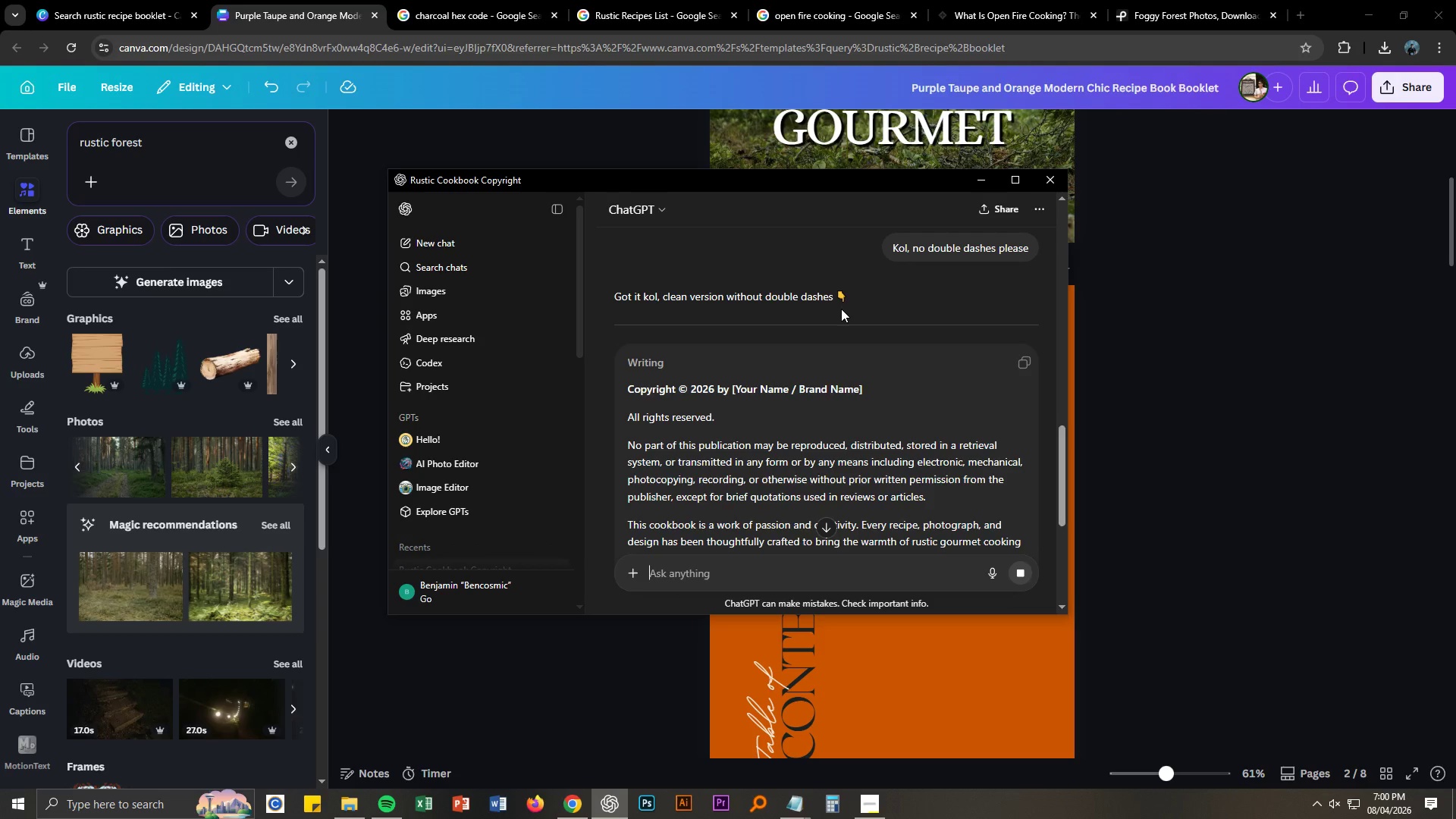 
scroll: coordinate [836, 317], scroll_direction: down, amount: 2.0
 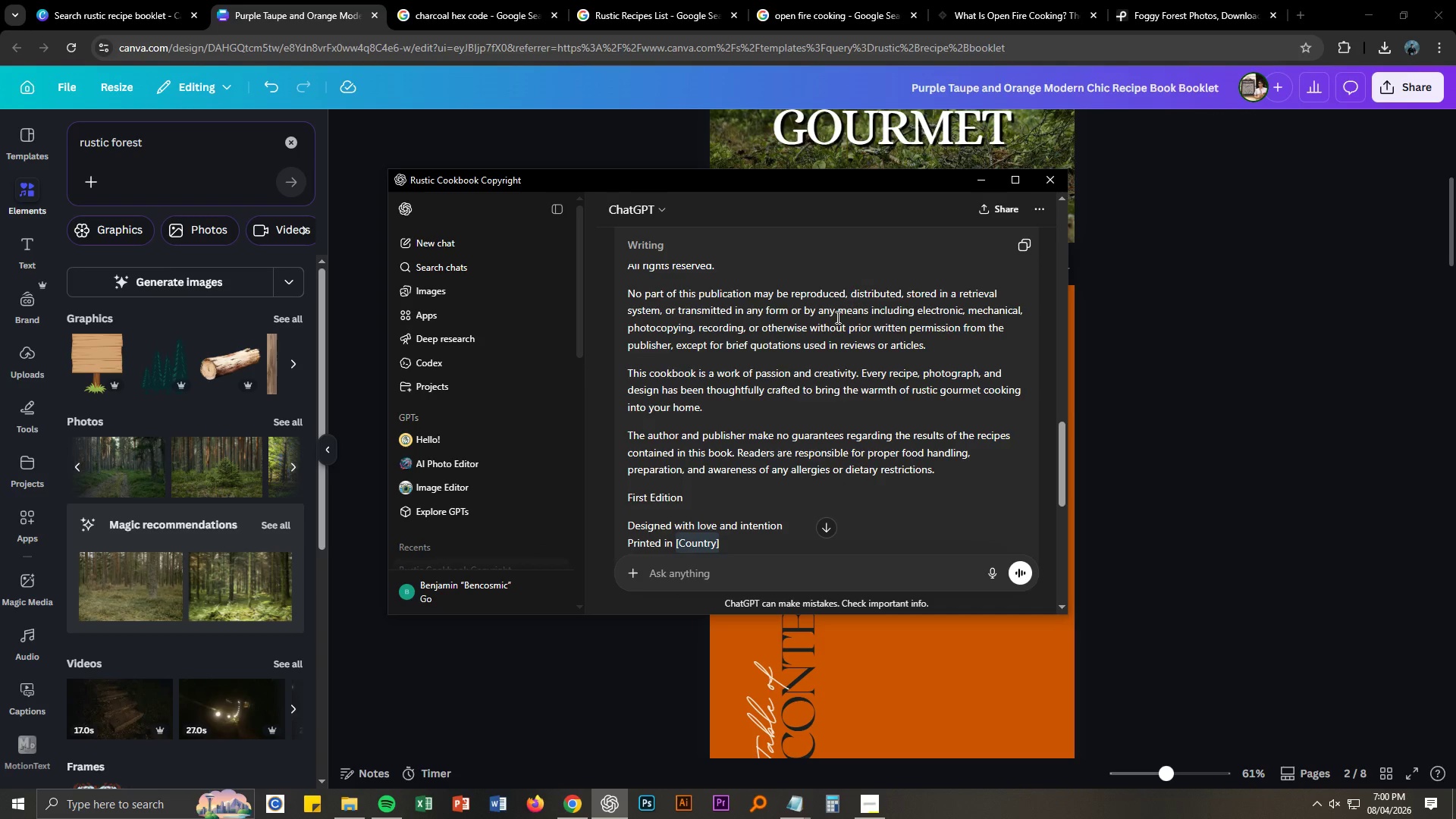 
left_click([1190, 373])
 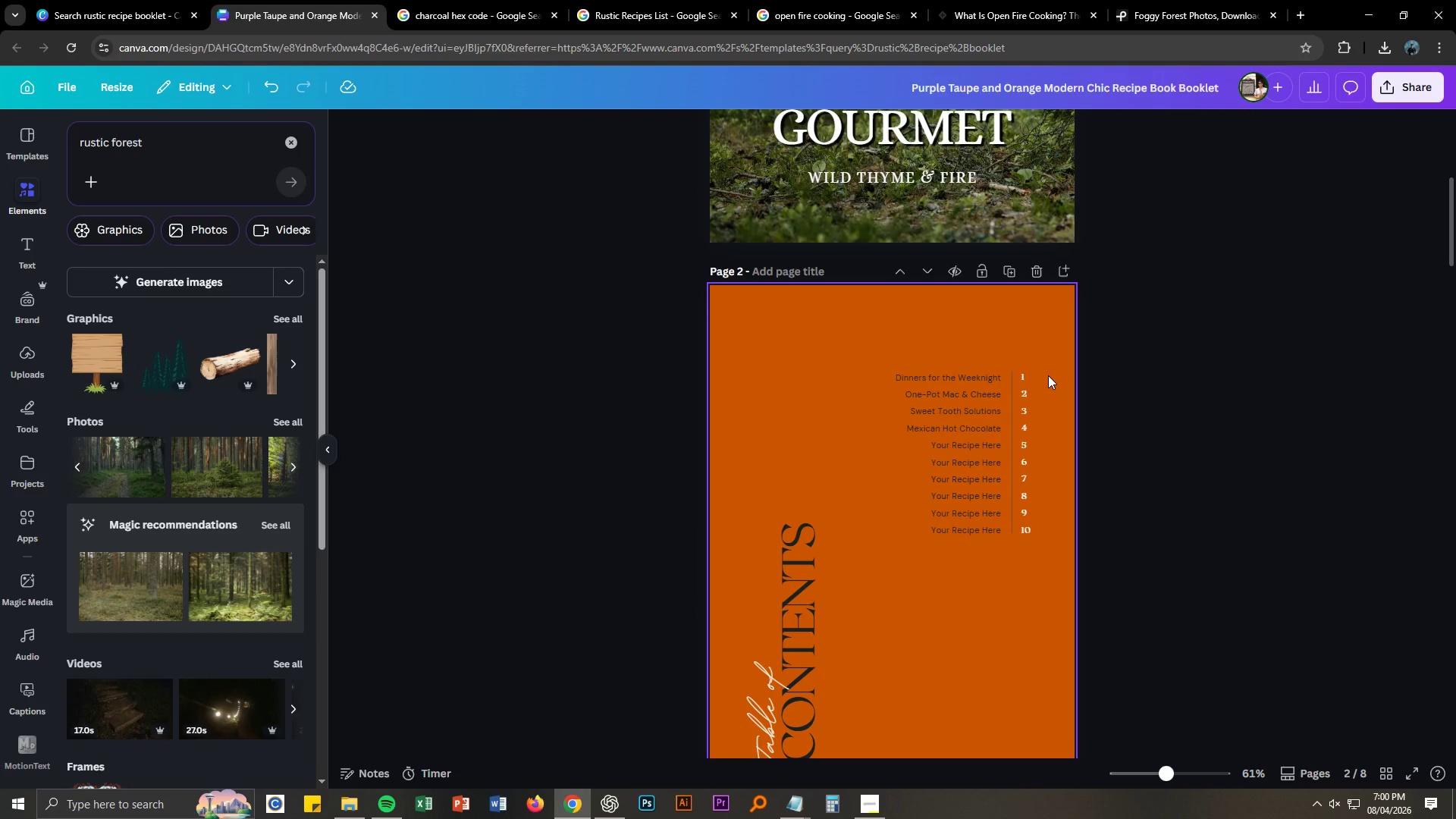 
scroll: coordinate [1048, 375], scroll_direction: down, amount: 21.0
 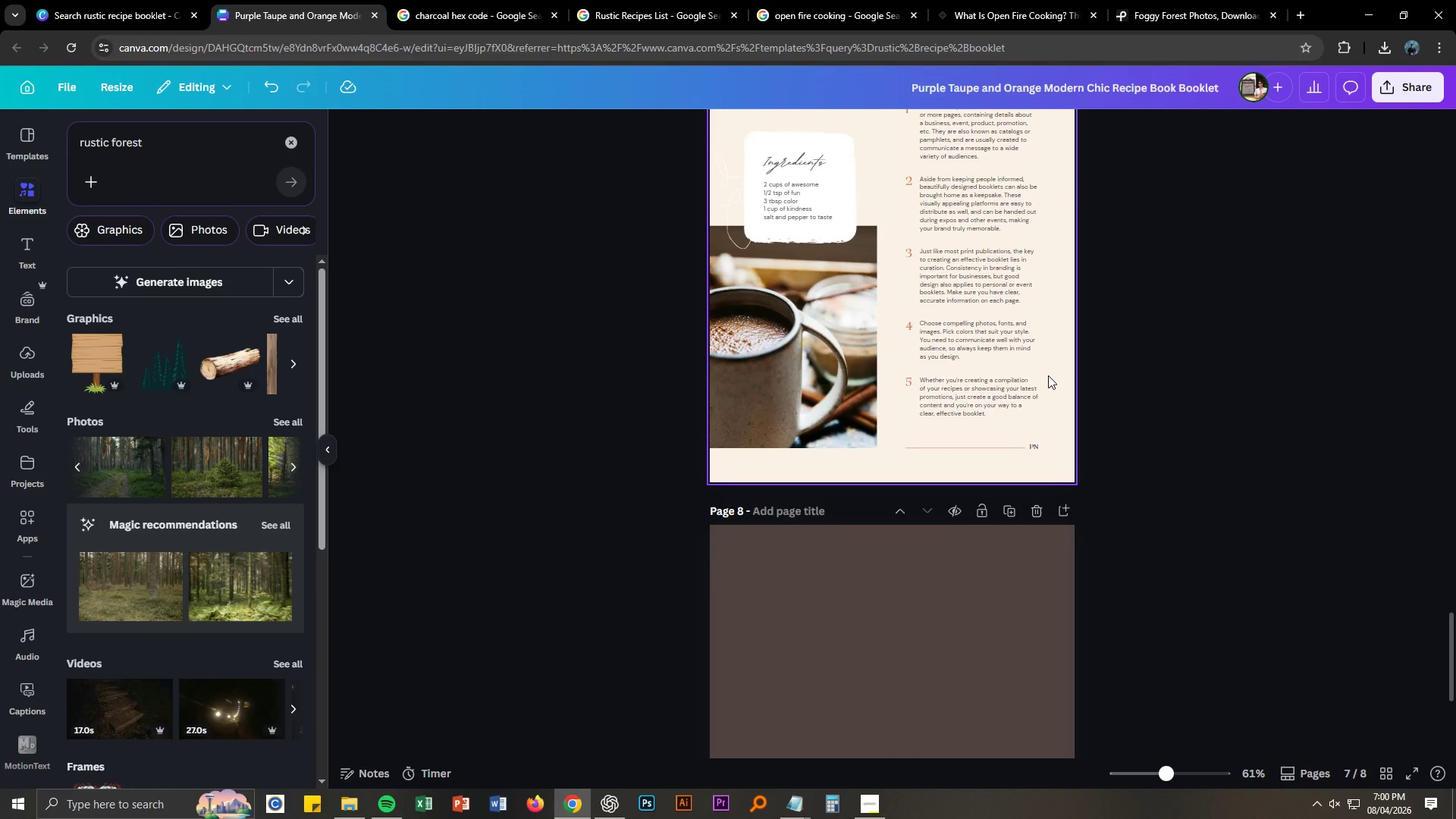 
scroll: coordinate [1048, 375], scroll_direction: down, amount: 4.0
 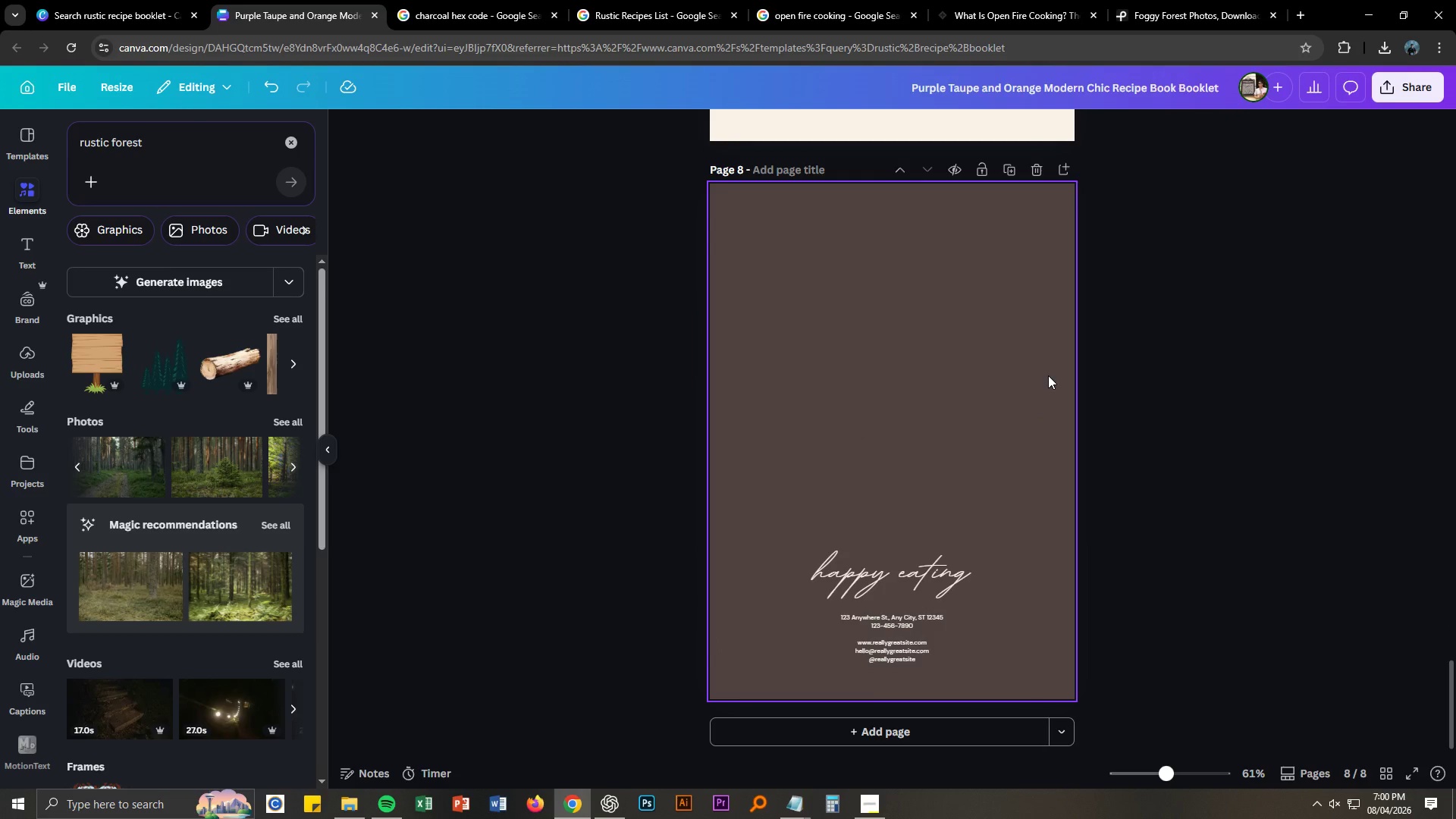 
scroll: coordinate [1048, 373], scroll_direction: up, amount: 44.0
 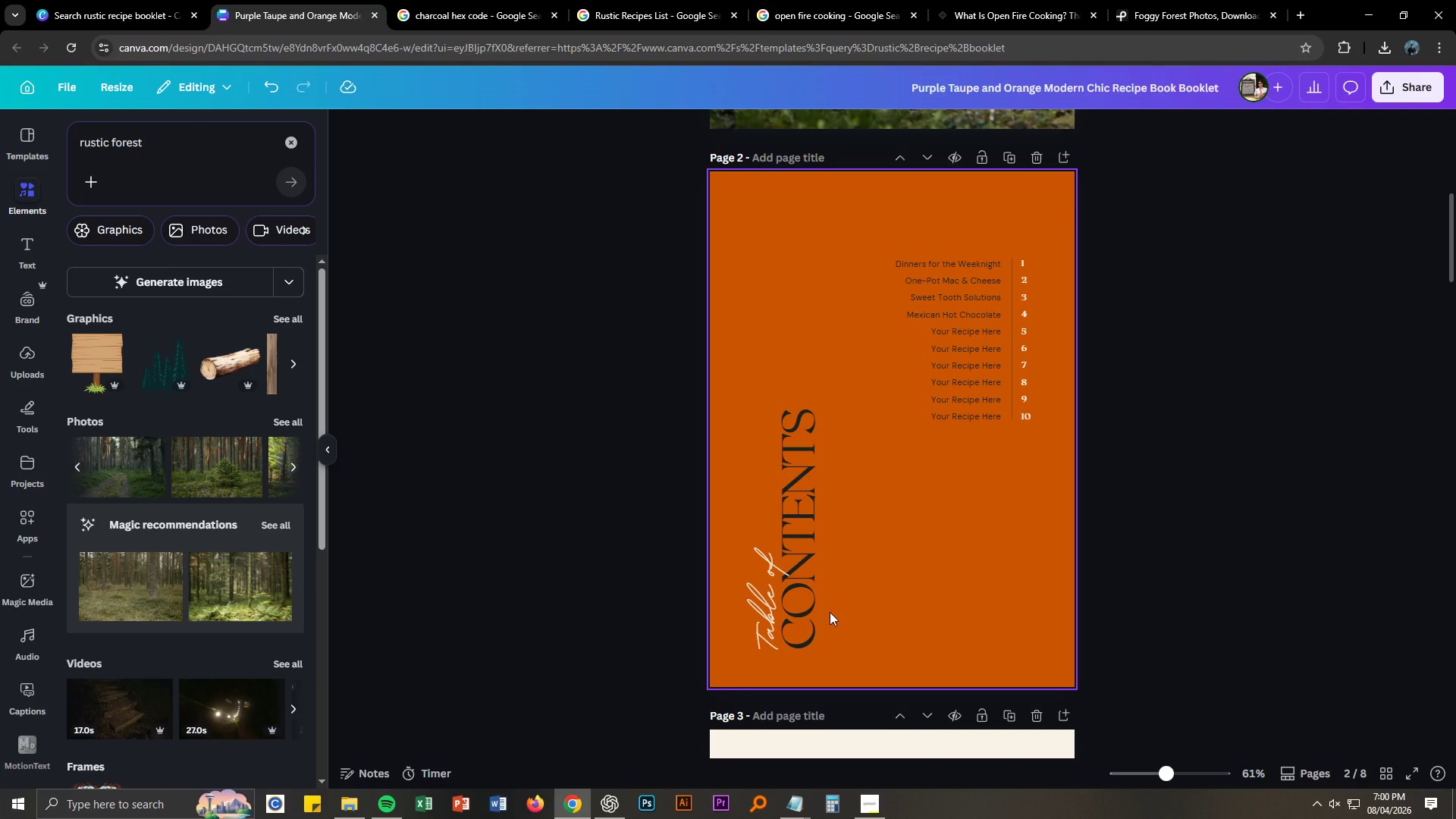 
left_click([808, 604])
 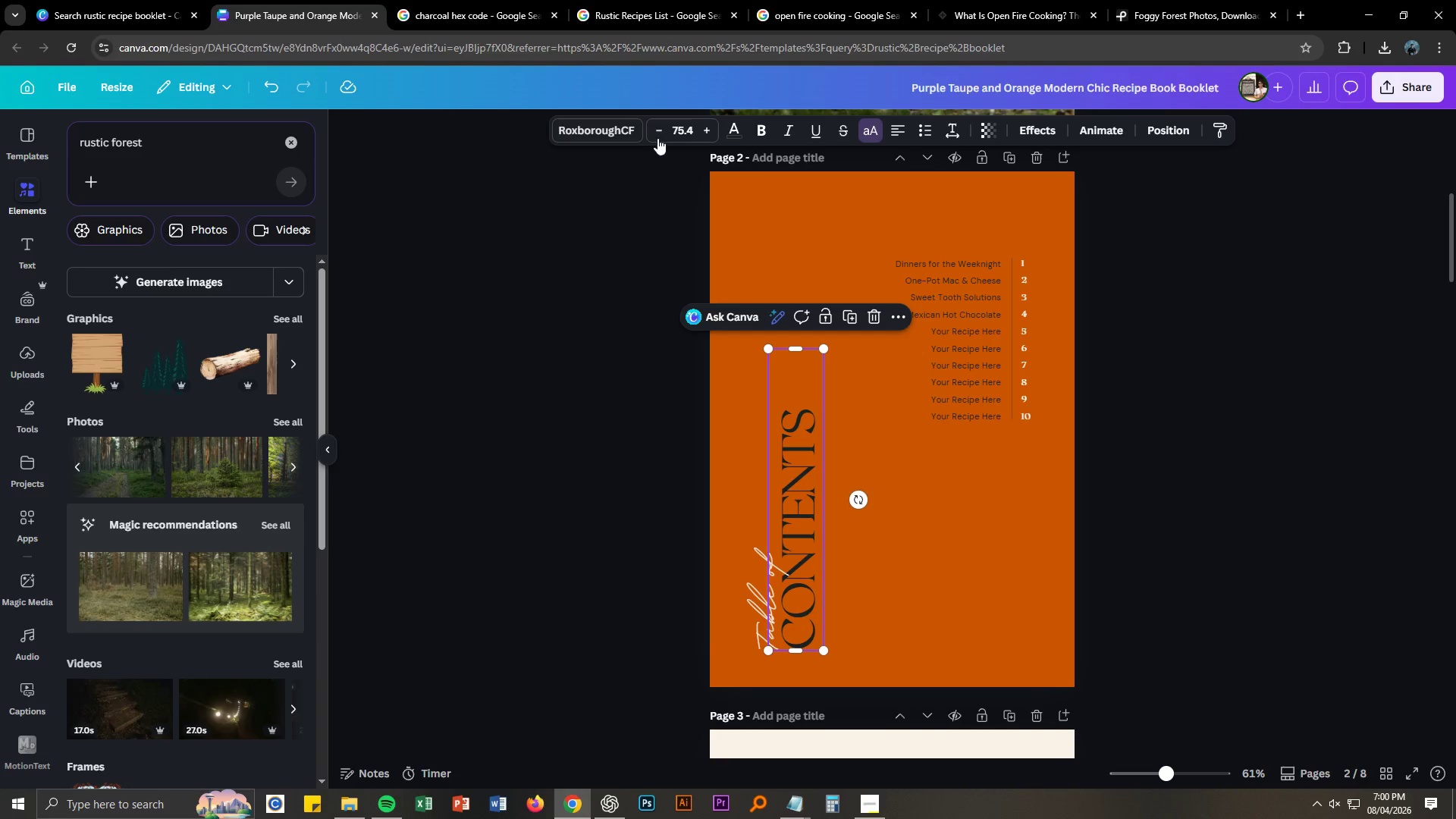 
left_click([626, 130])
 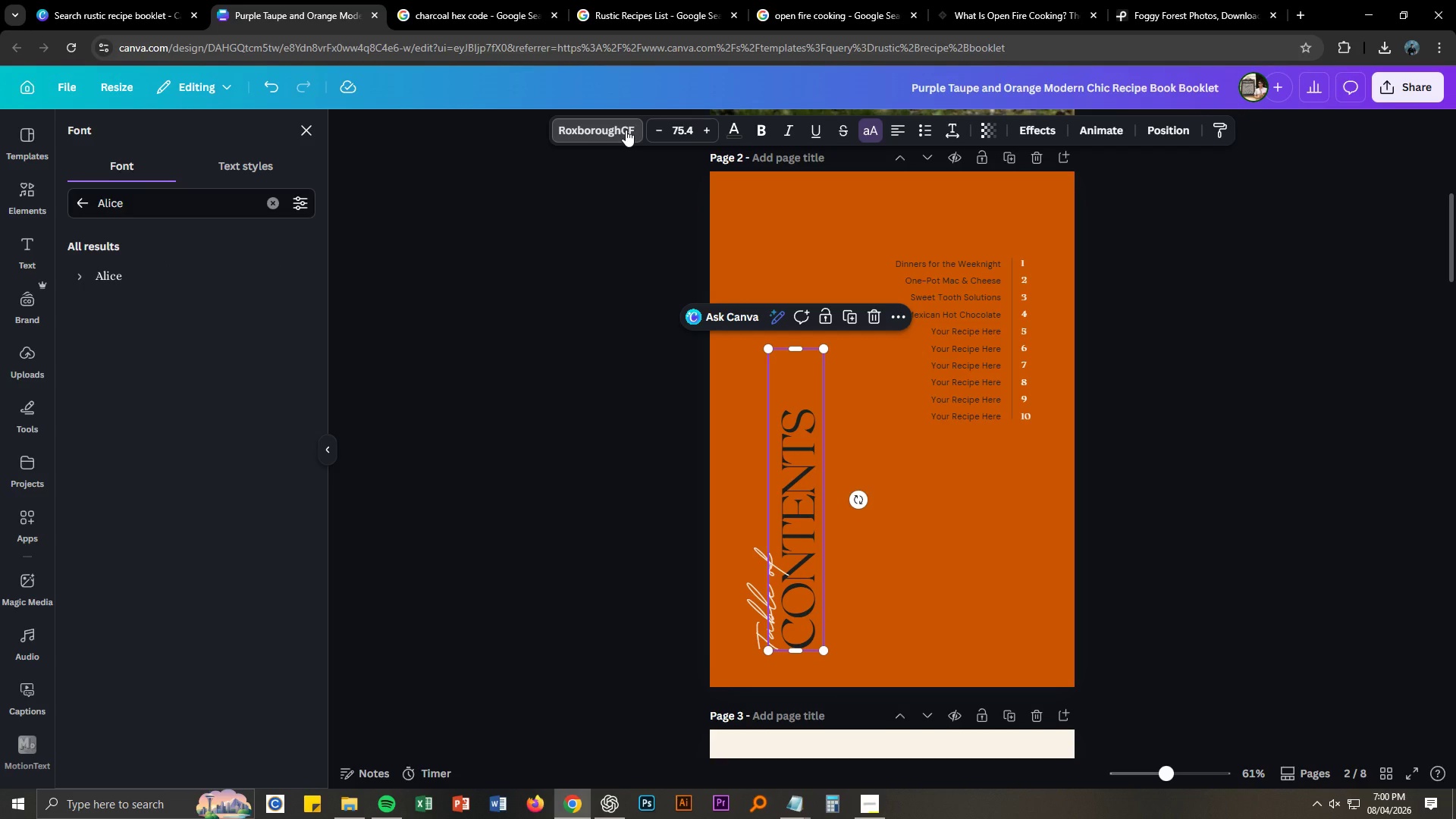 
type(Acl)
 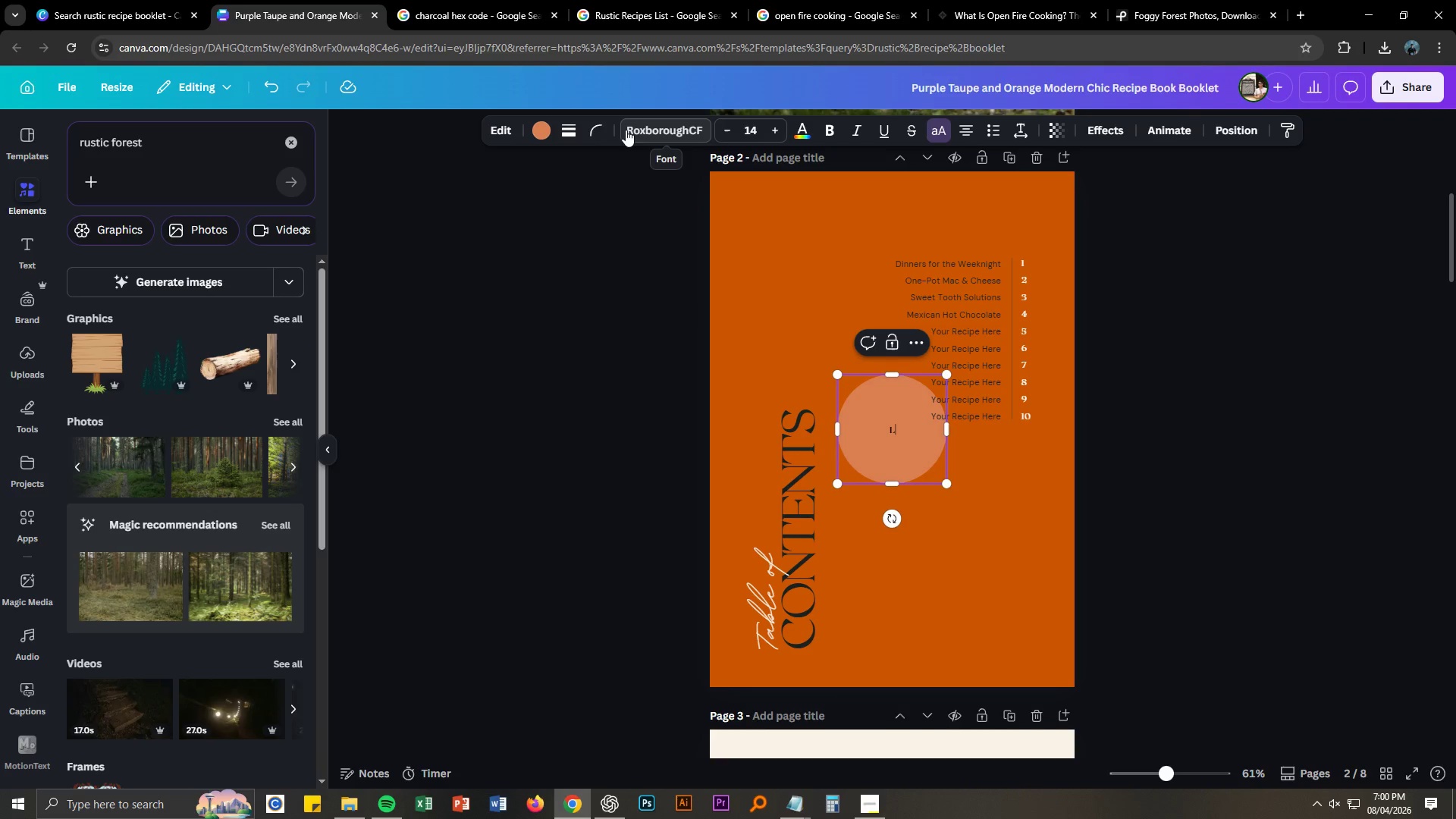 
key(Control+ControlLeft)
 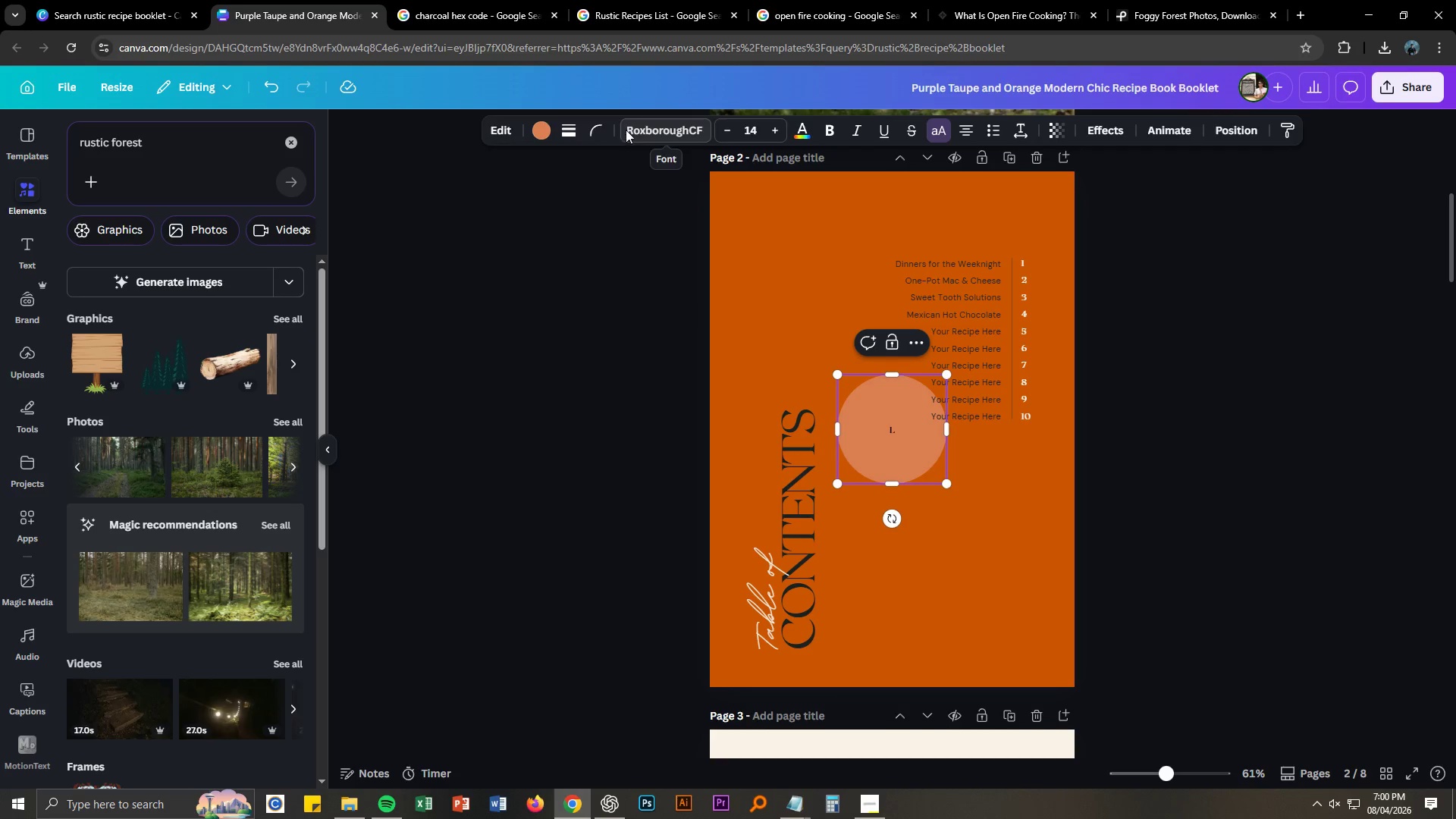 
key(Control+Z)
 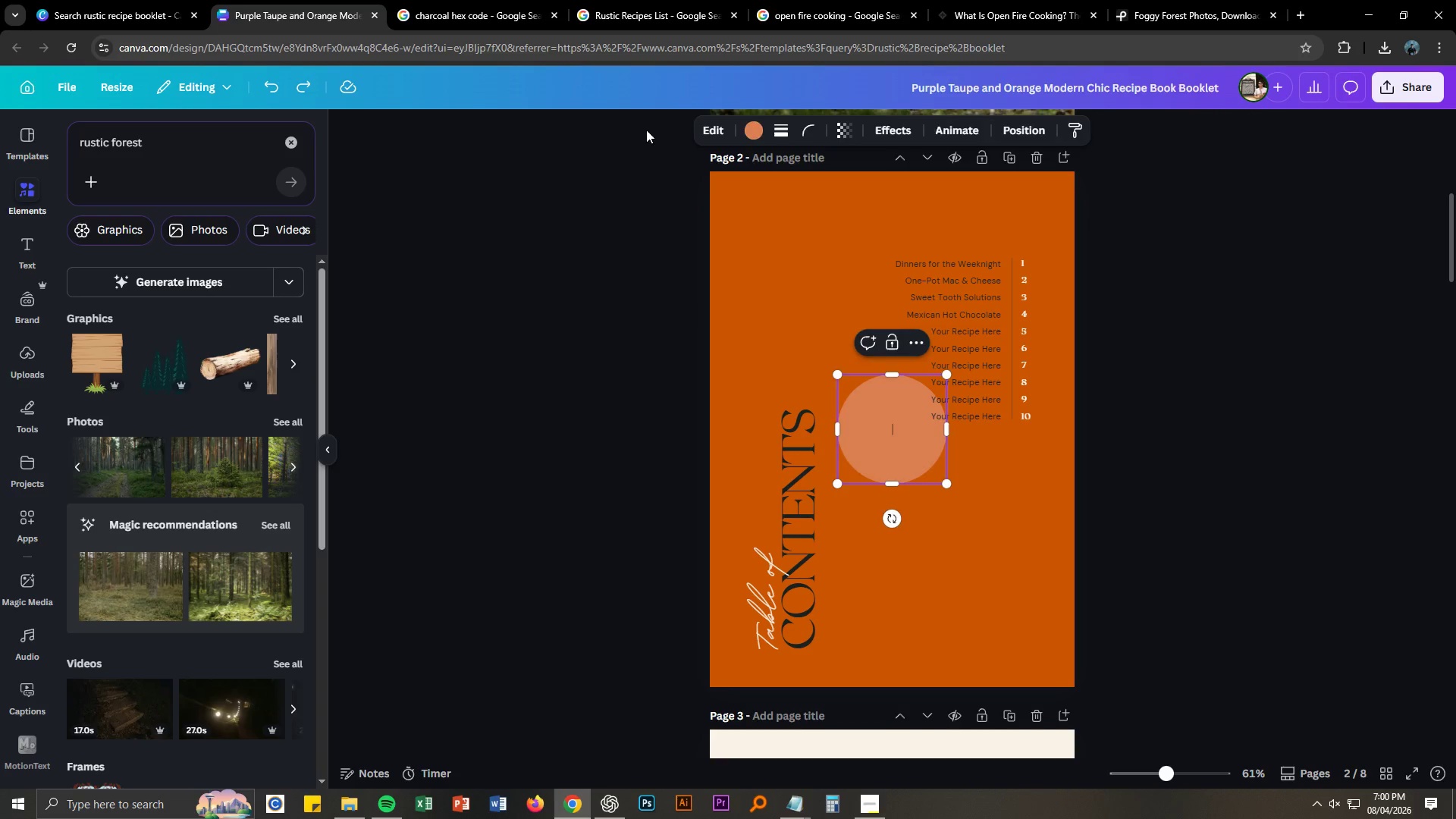 
key(Control+Z)
 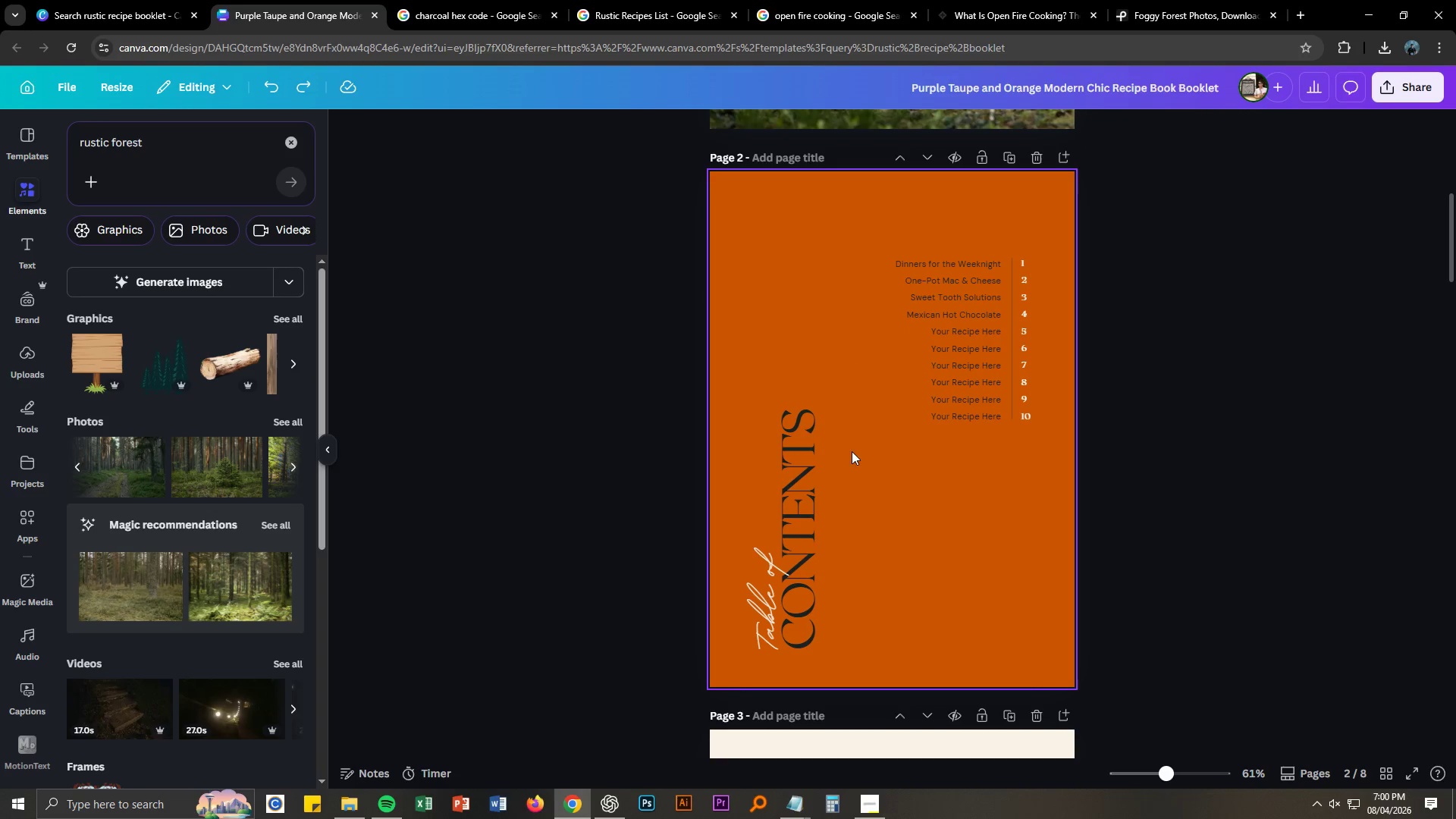 
left_click([802, 465])
 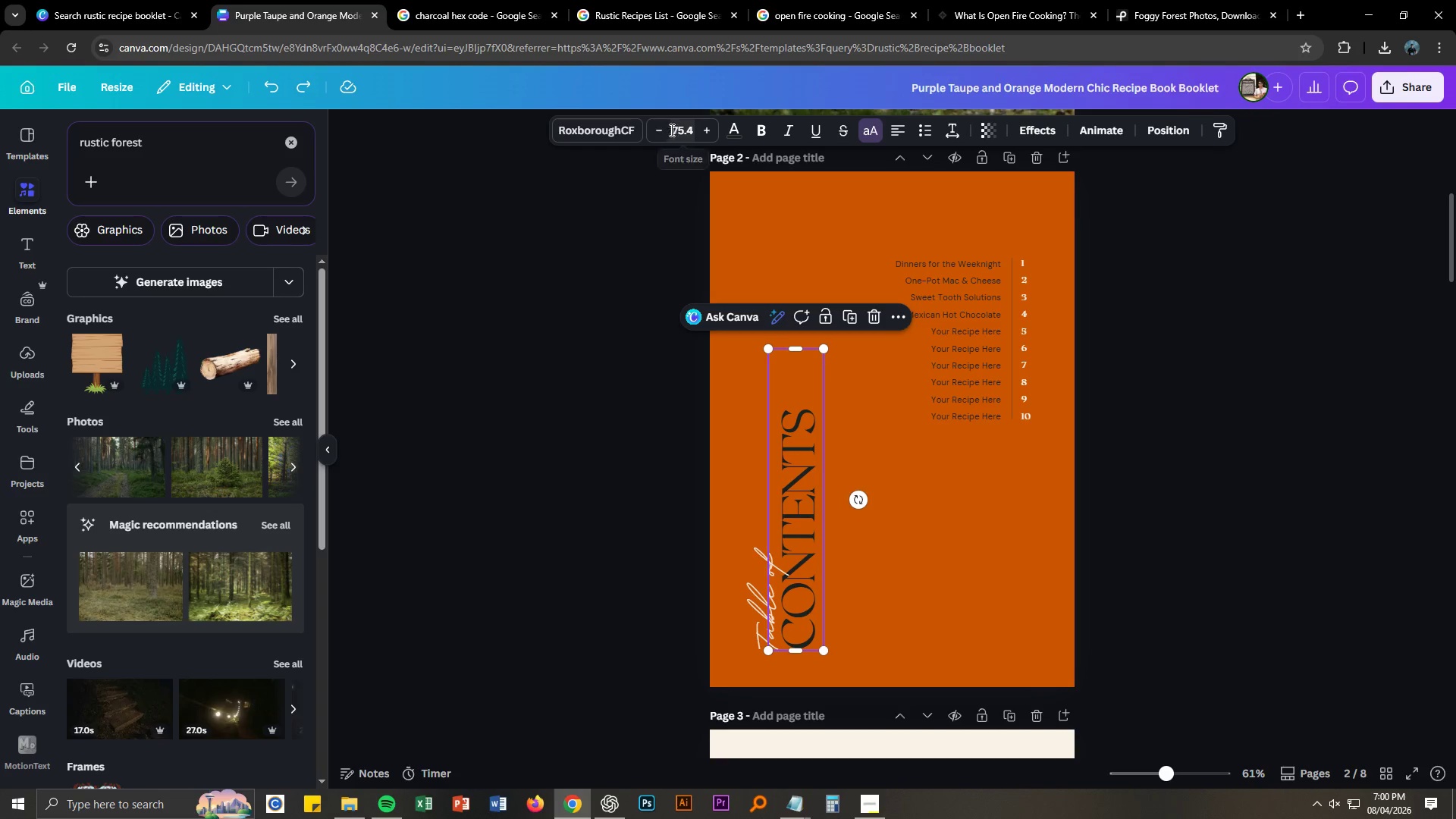 
left_click([610, 131])
 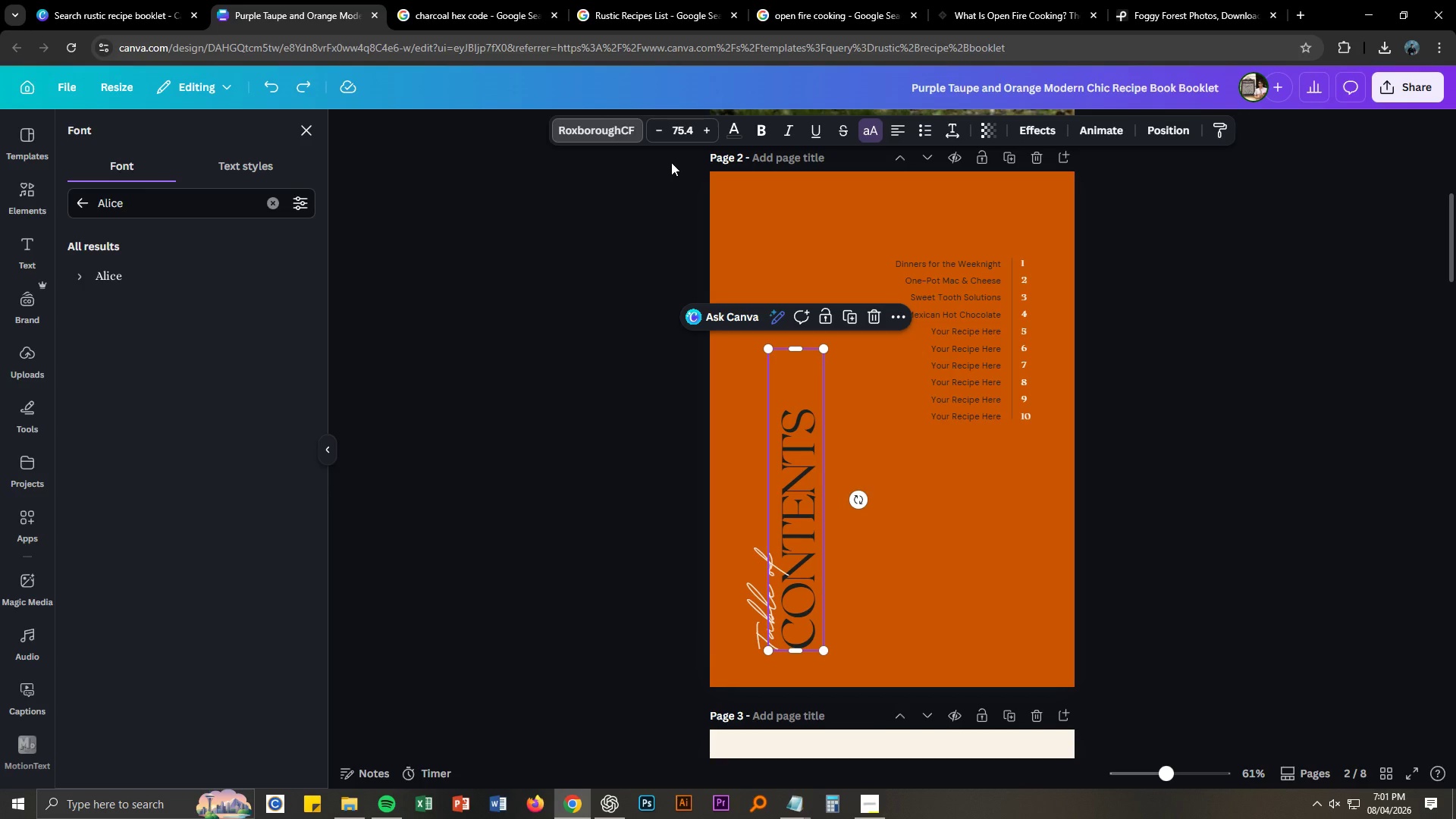 
type(Ali)
 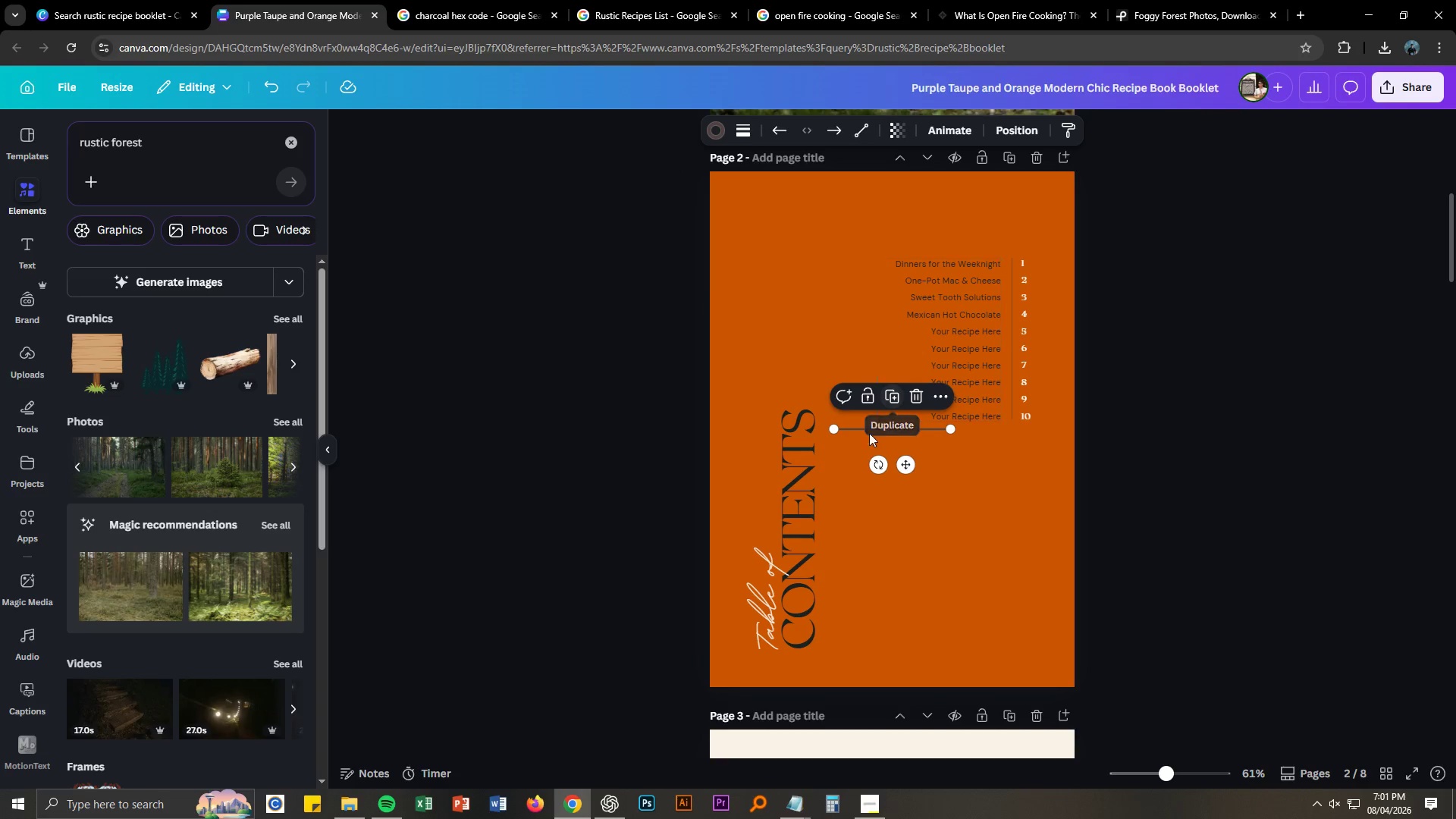 
key(Control+Z)
 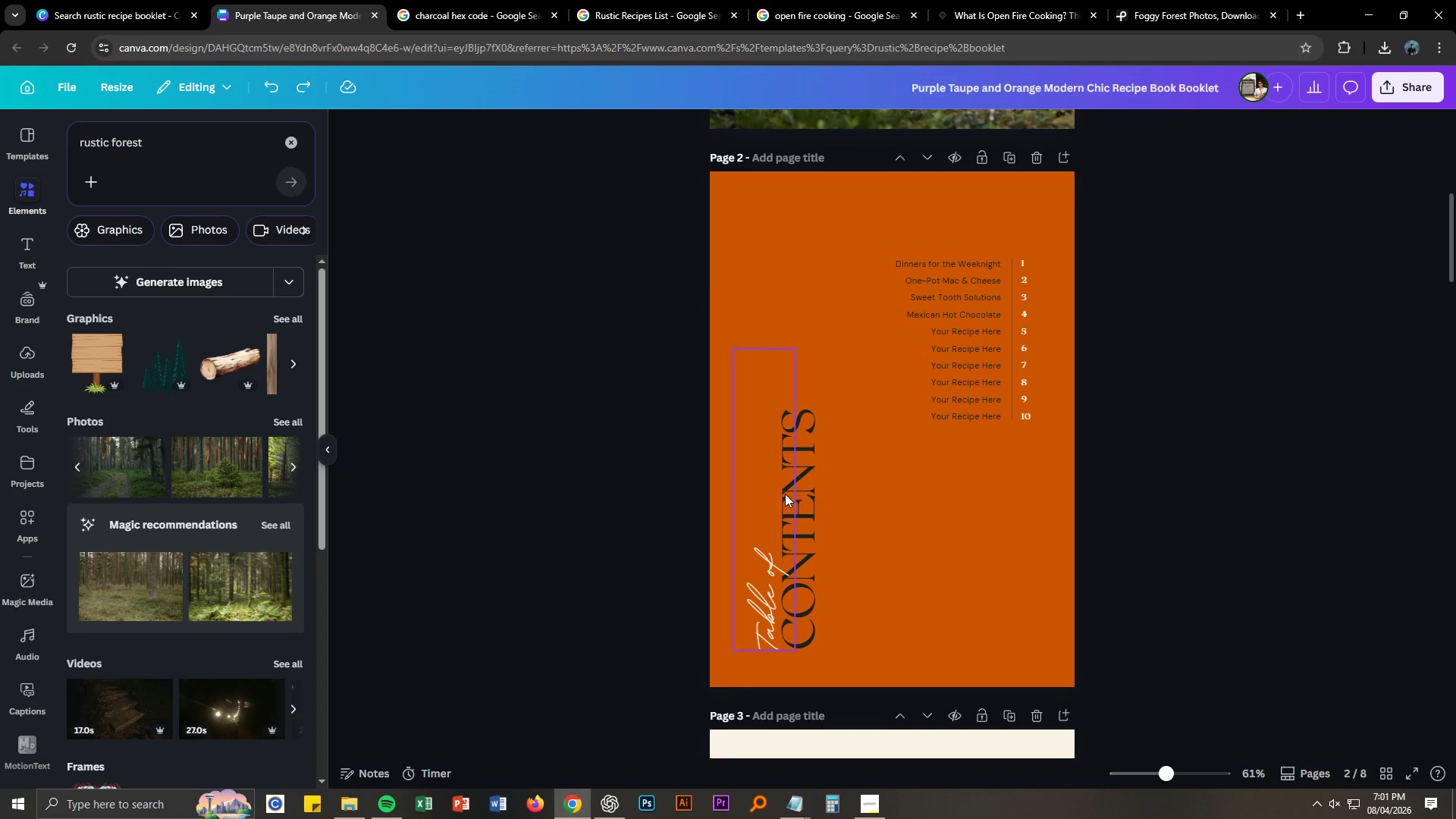 
left_click([806, 484])
 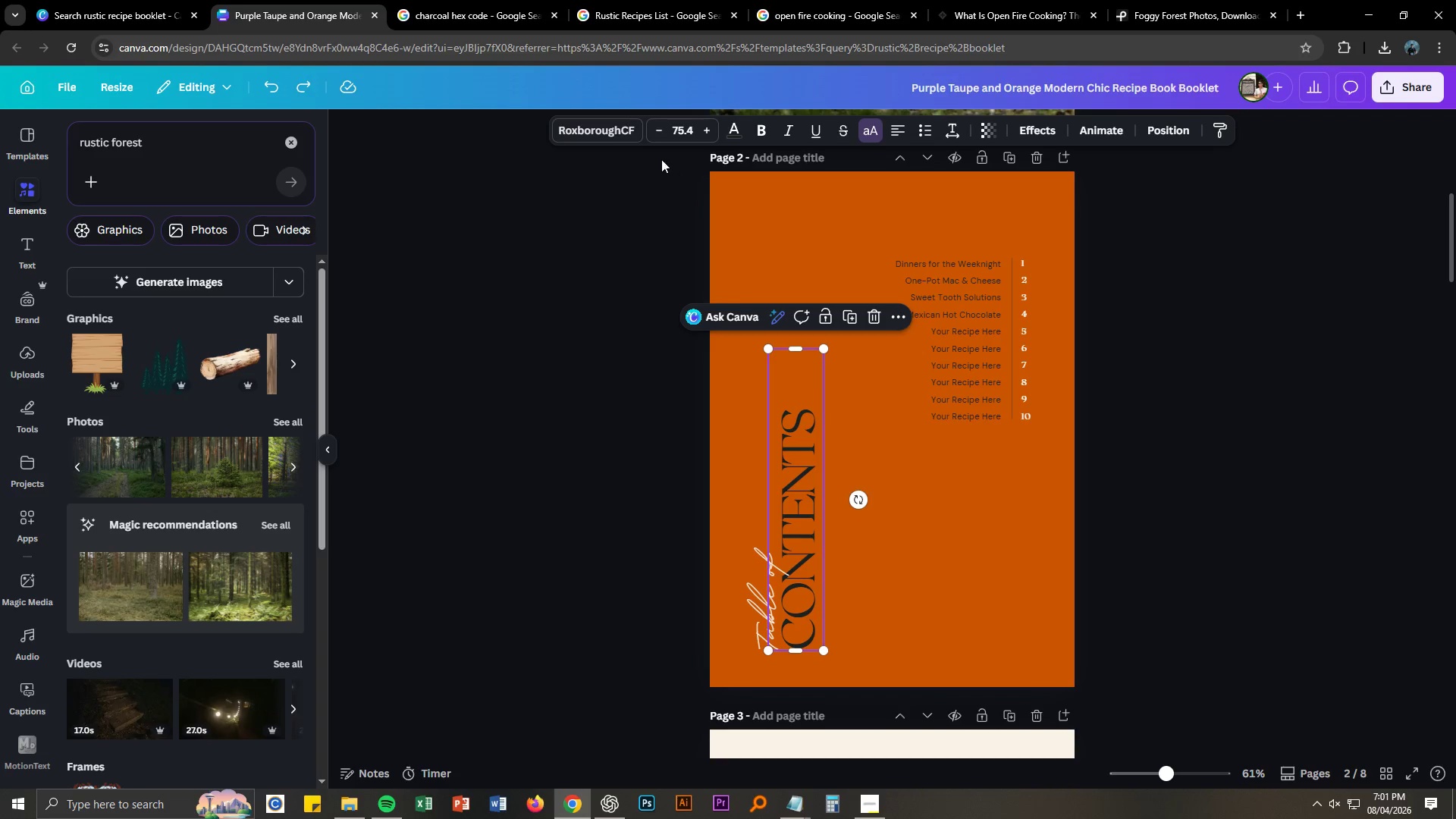 
left_click([617, 130])
 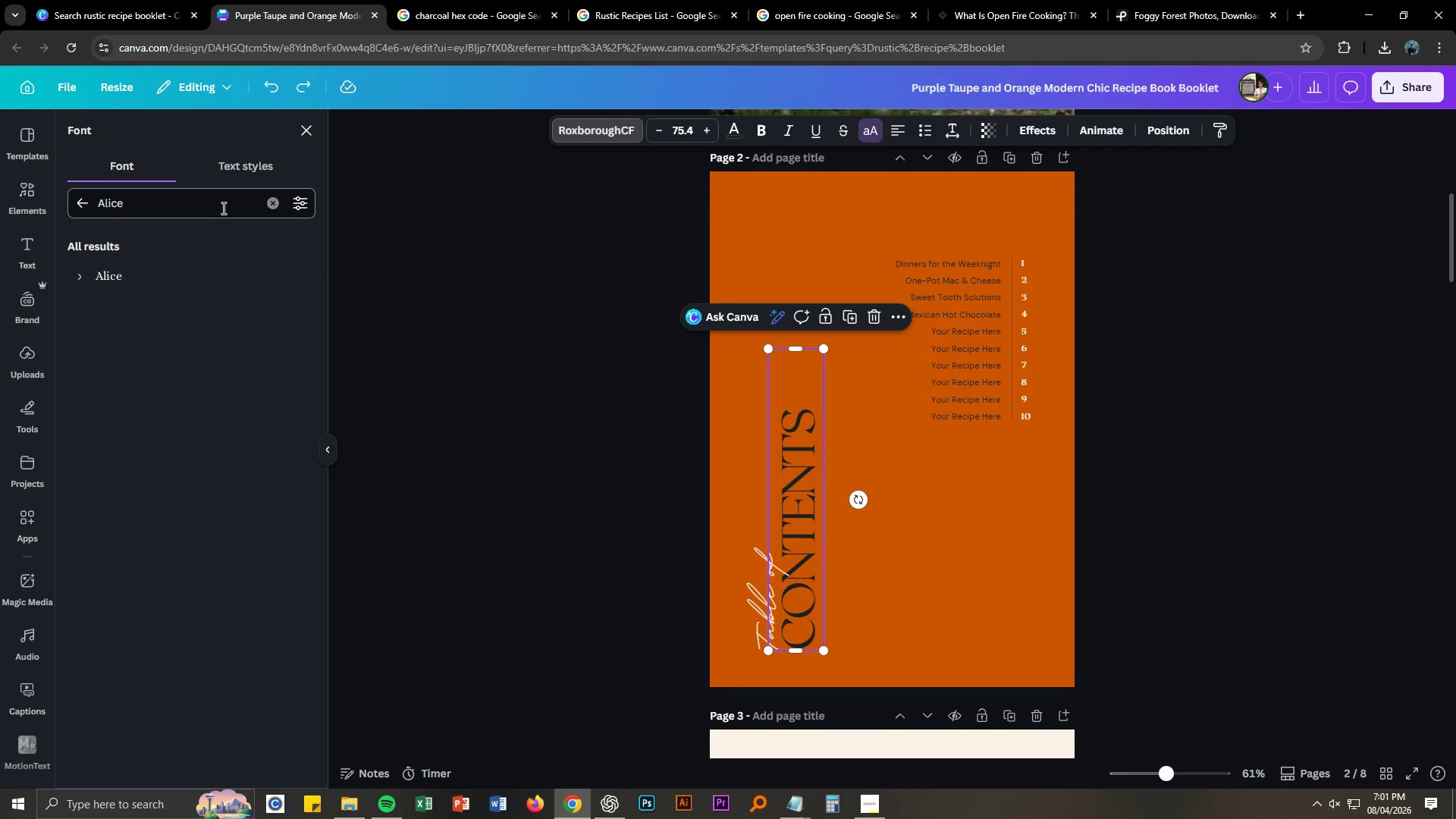 
left_click([161, 278])
 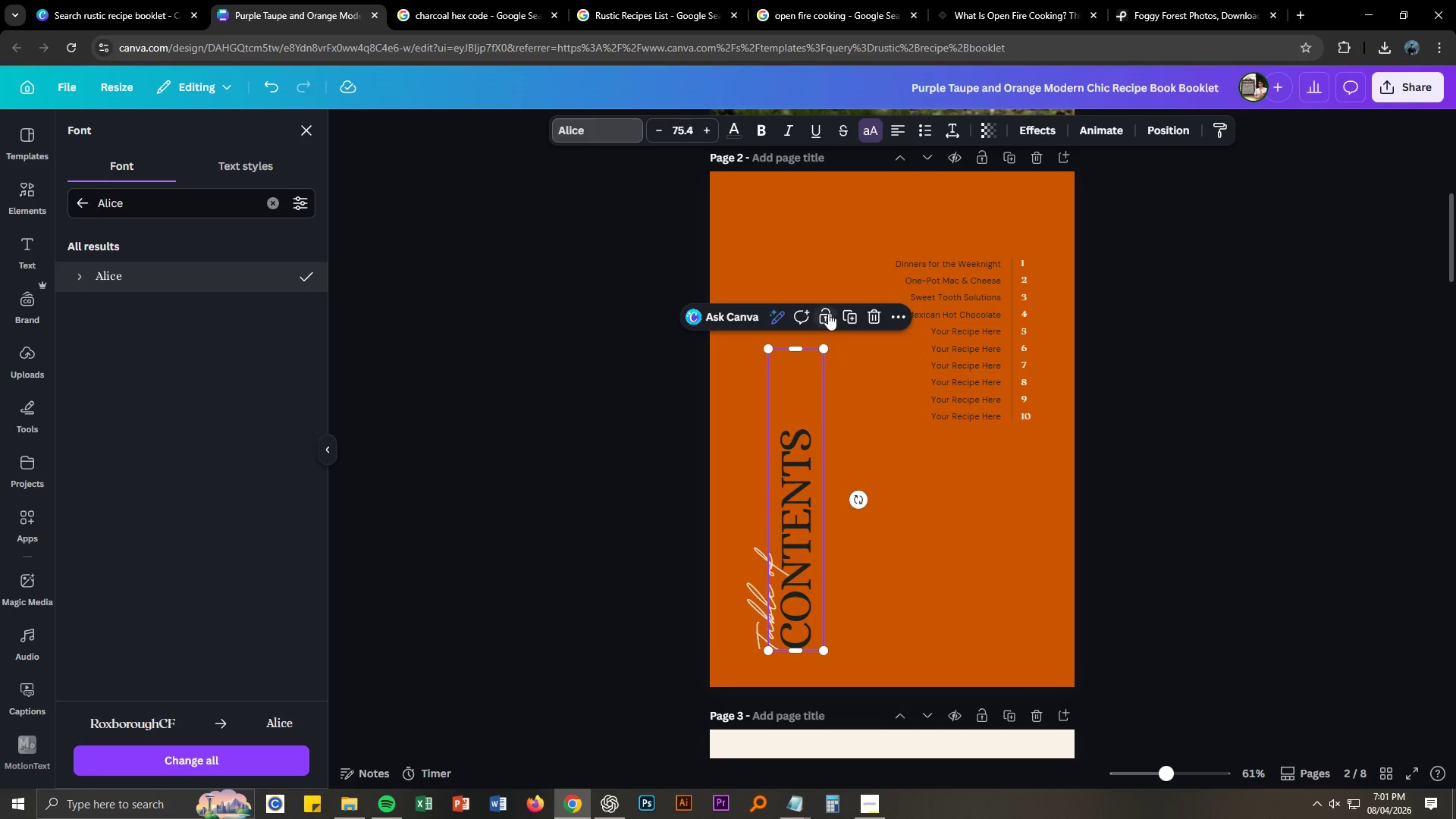 
left_click([736, 126])
 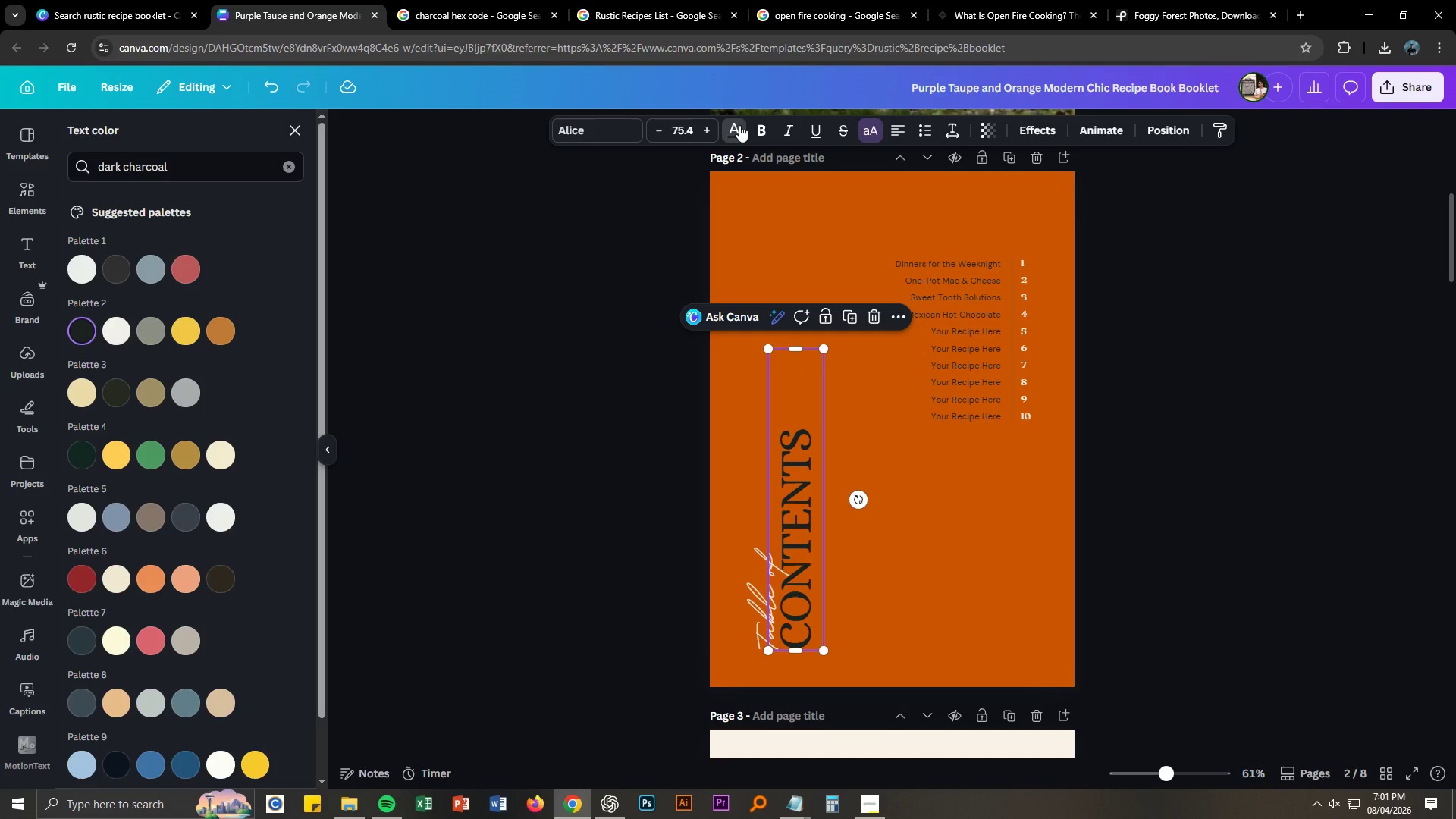 
left_click([739, 125])
 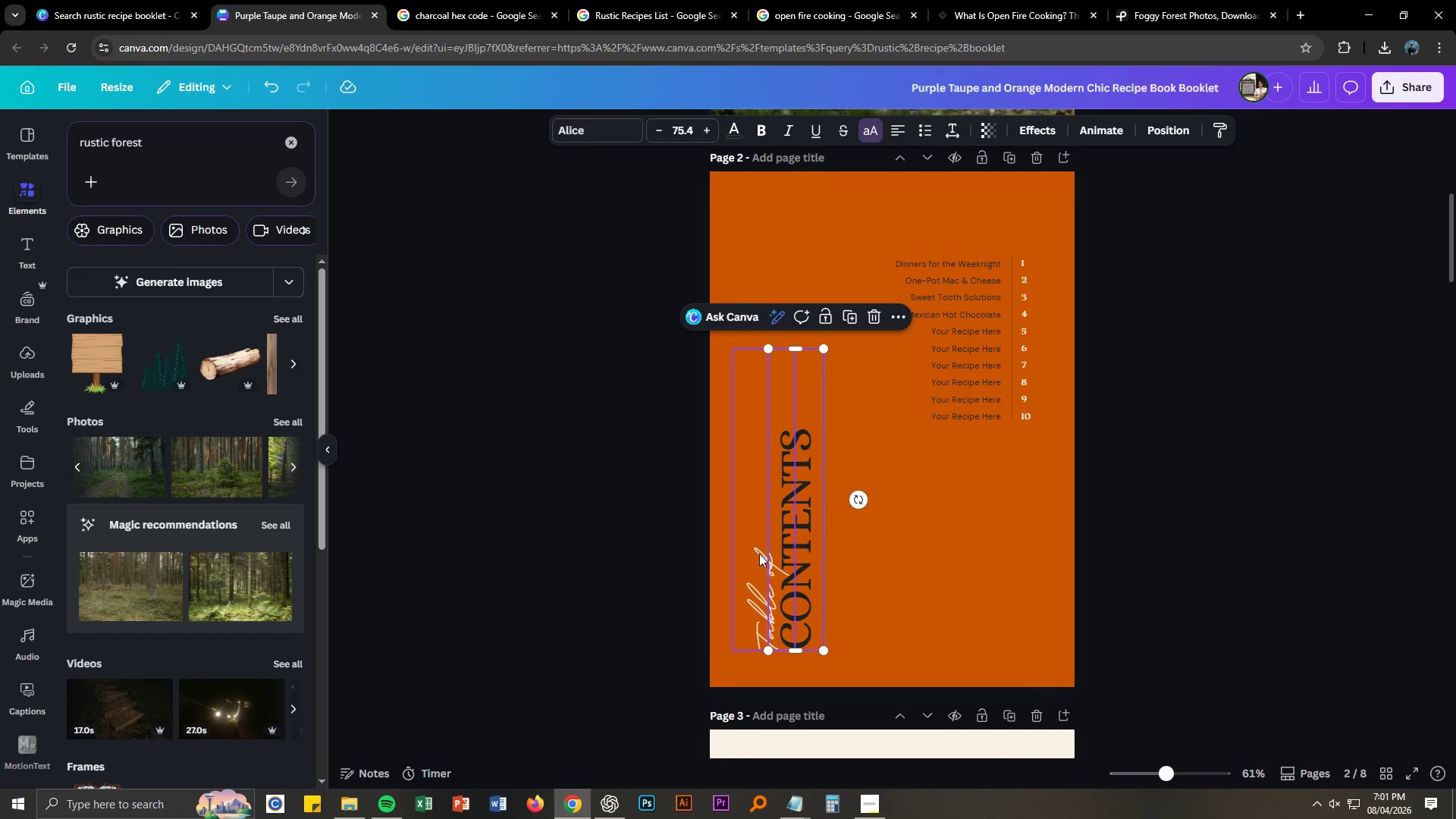 
left_click([874, 121])
 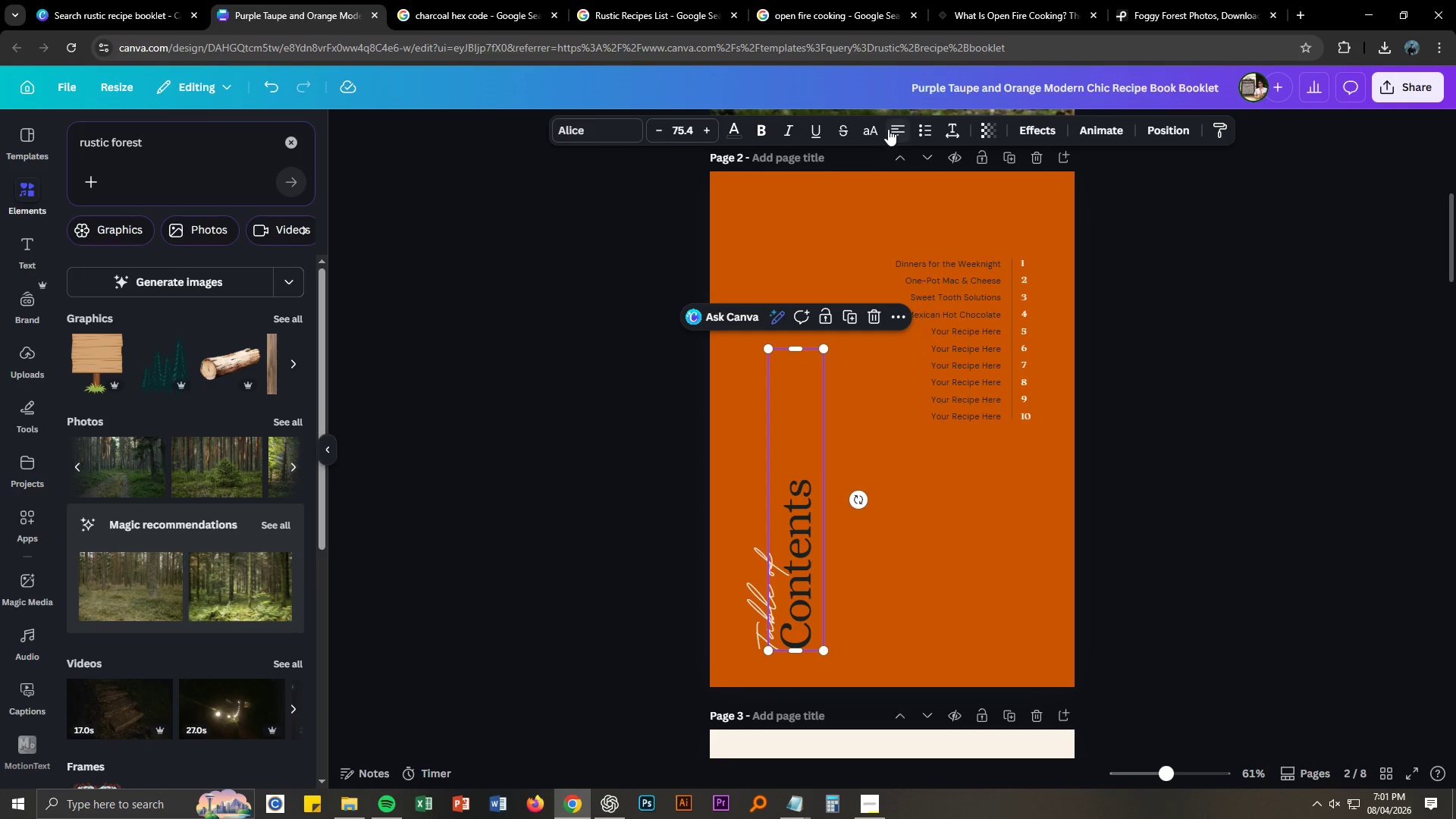 
left_click([868, 126])
 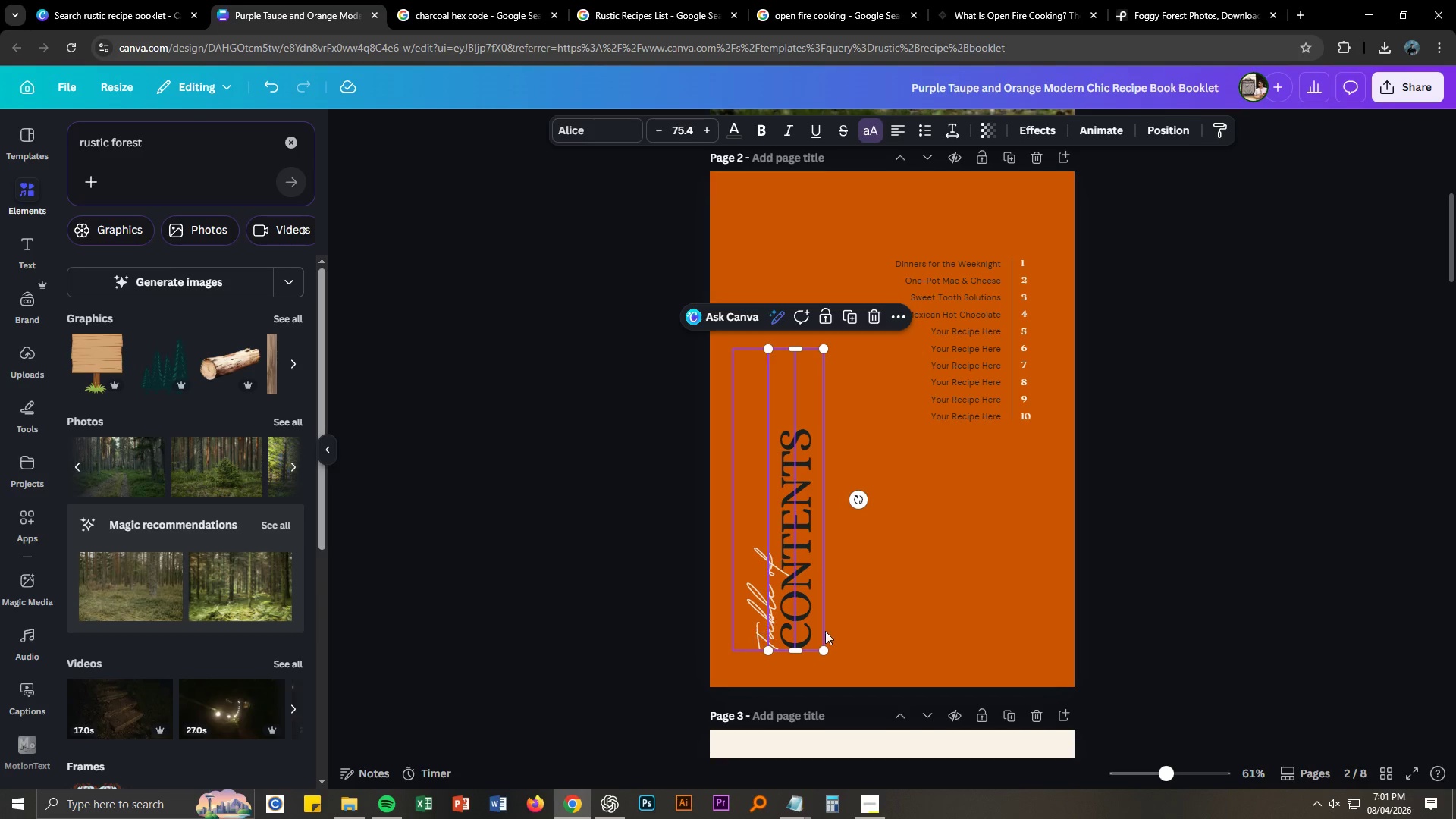 
left_click([1190, 576])
 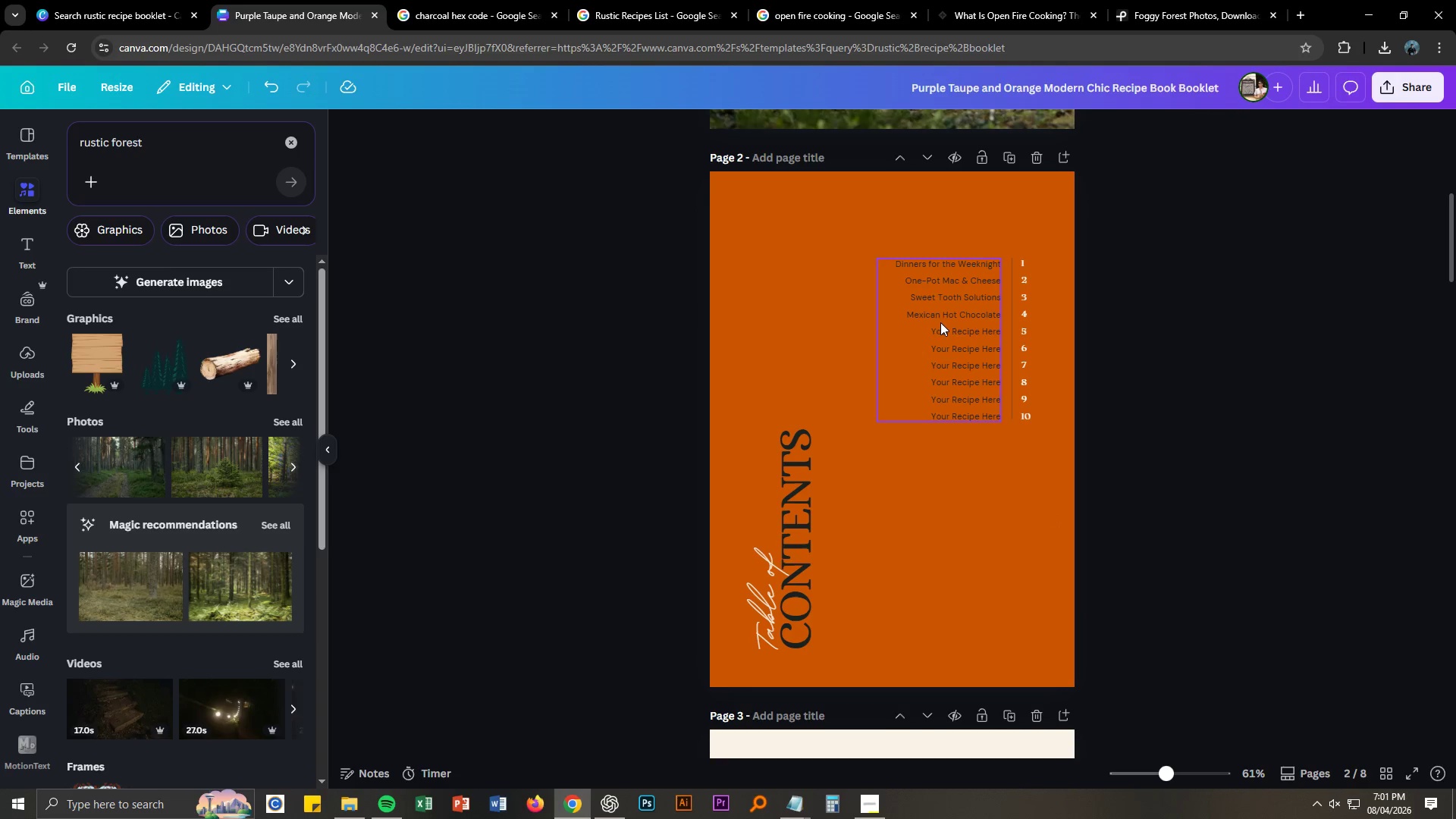 
left_click([947, 334])
 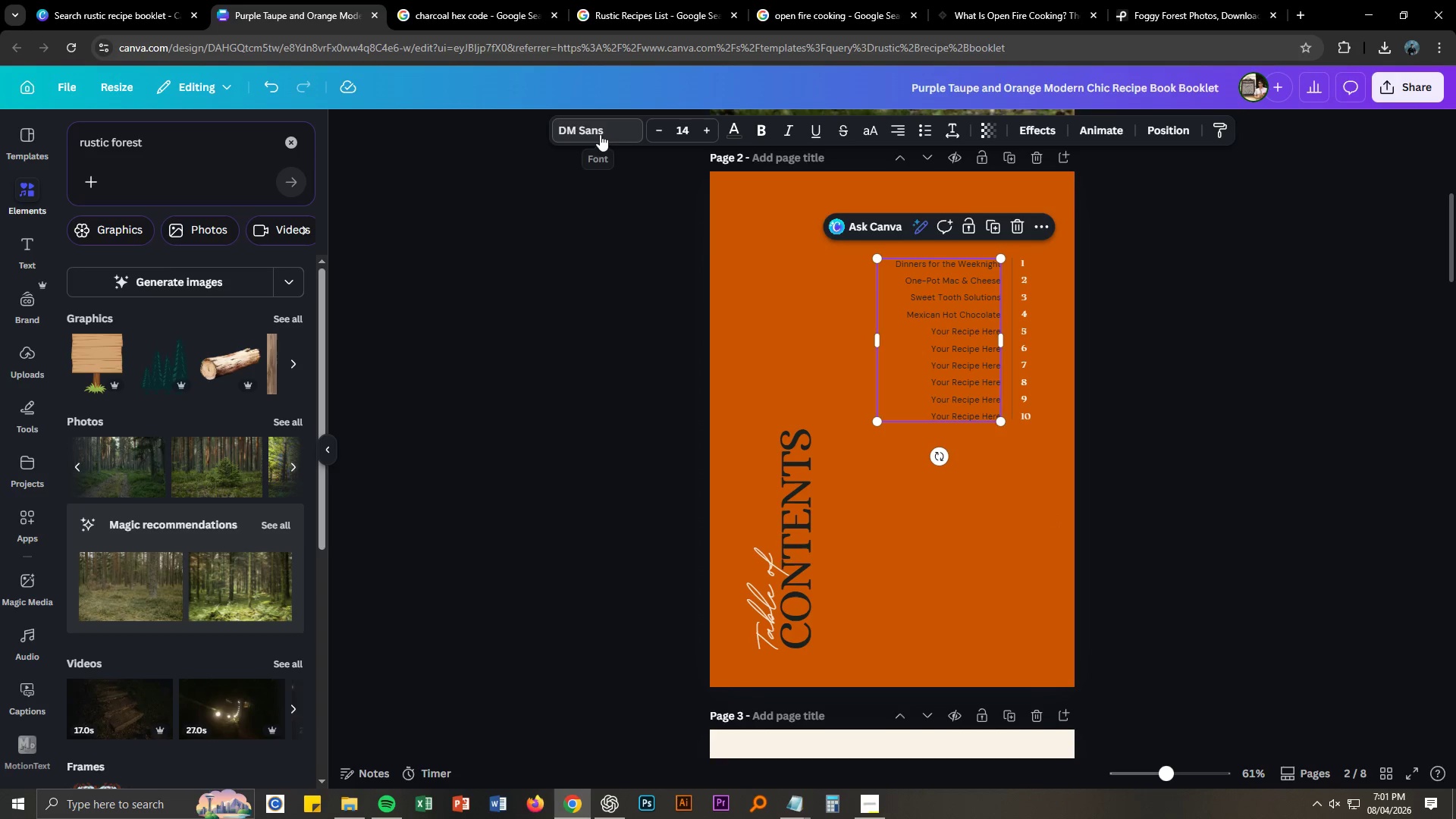 
left_click([600, 129])
 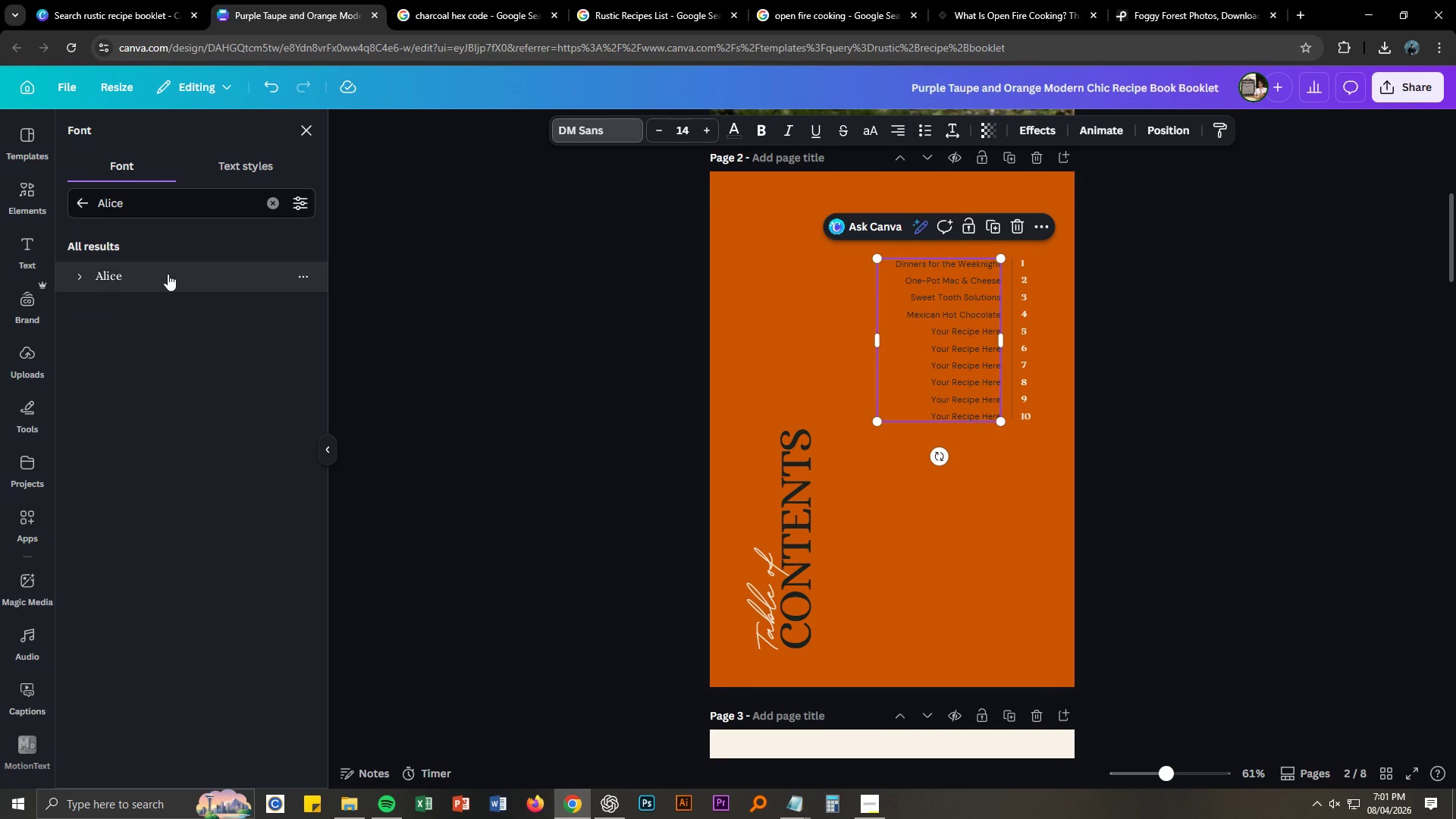 
left_click([156, 281])
 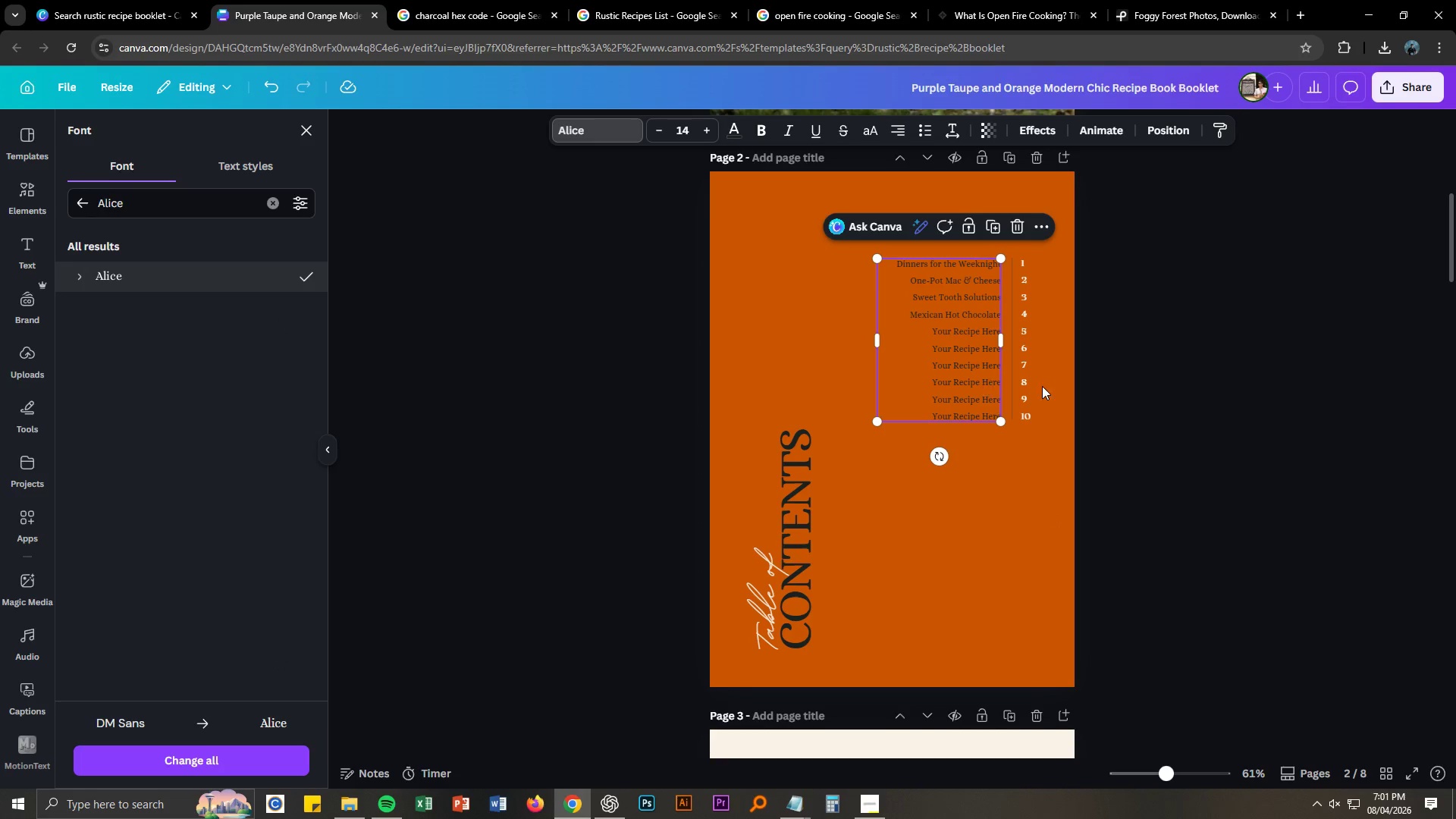 
left_click([1164, 397])
 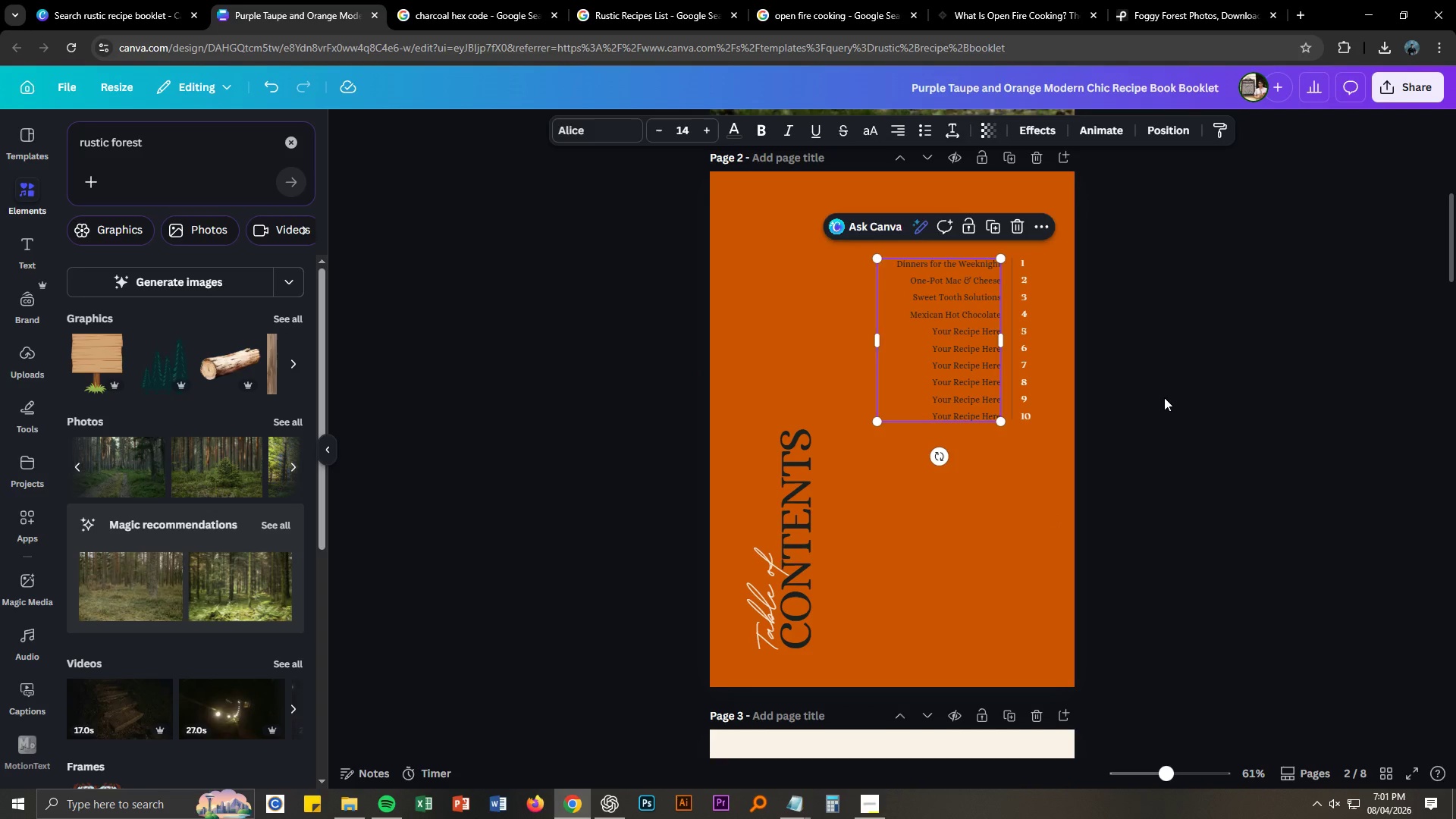 
left_click([1164, 397])
 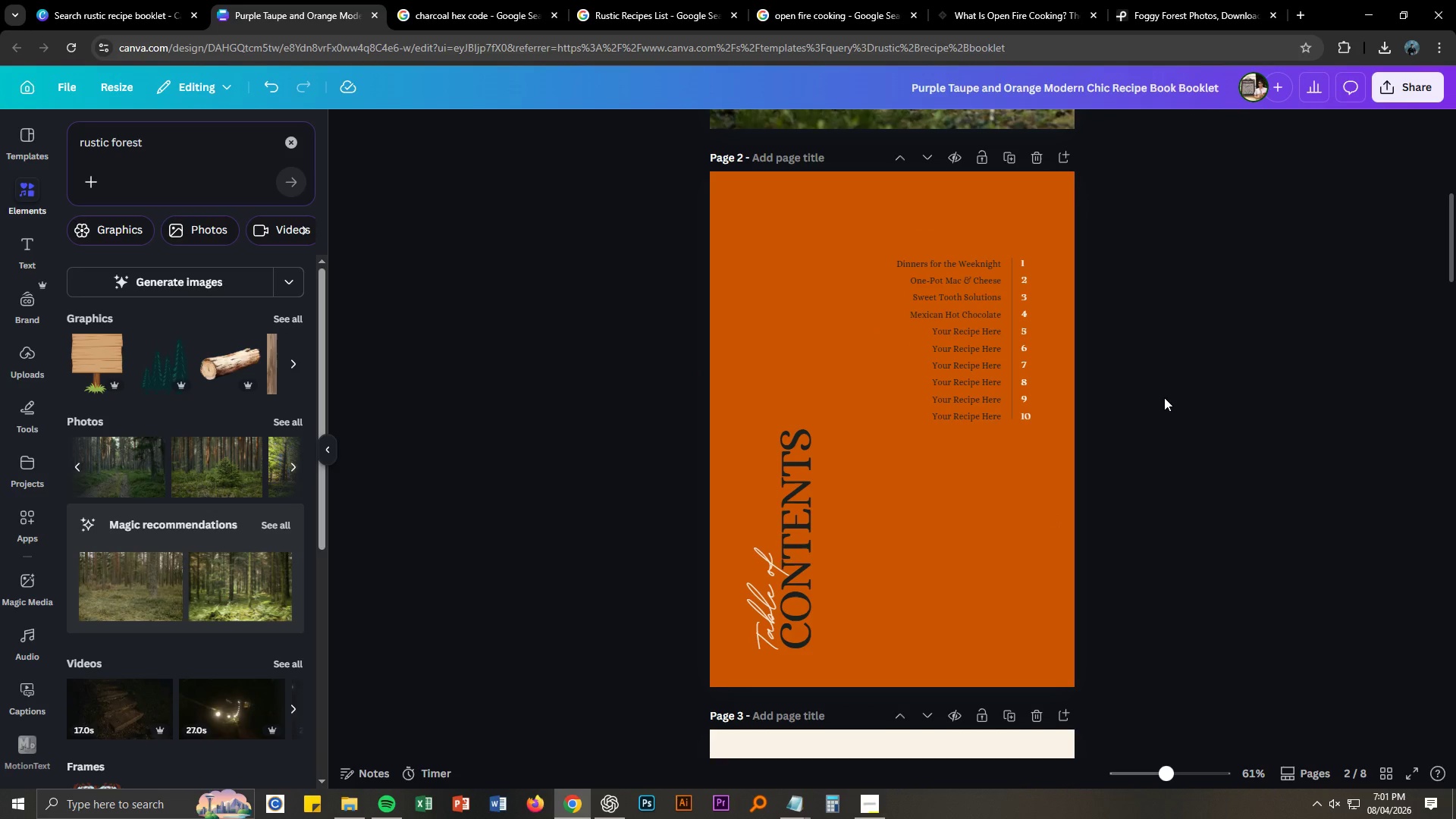 
scroll: coordinate [1164, 397], scroll_direction: down, amount: 2.0
 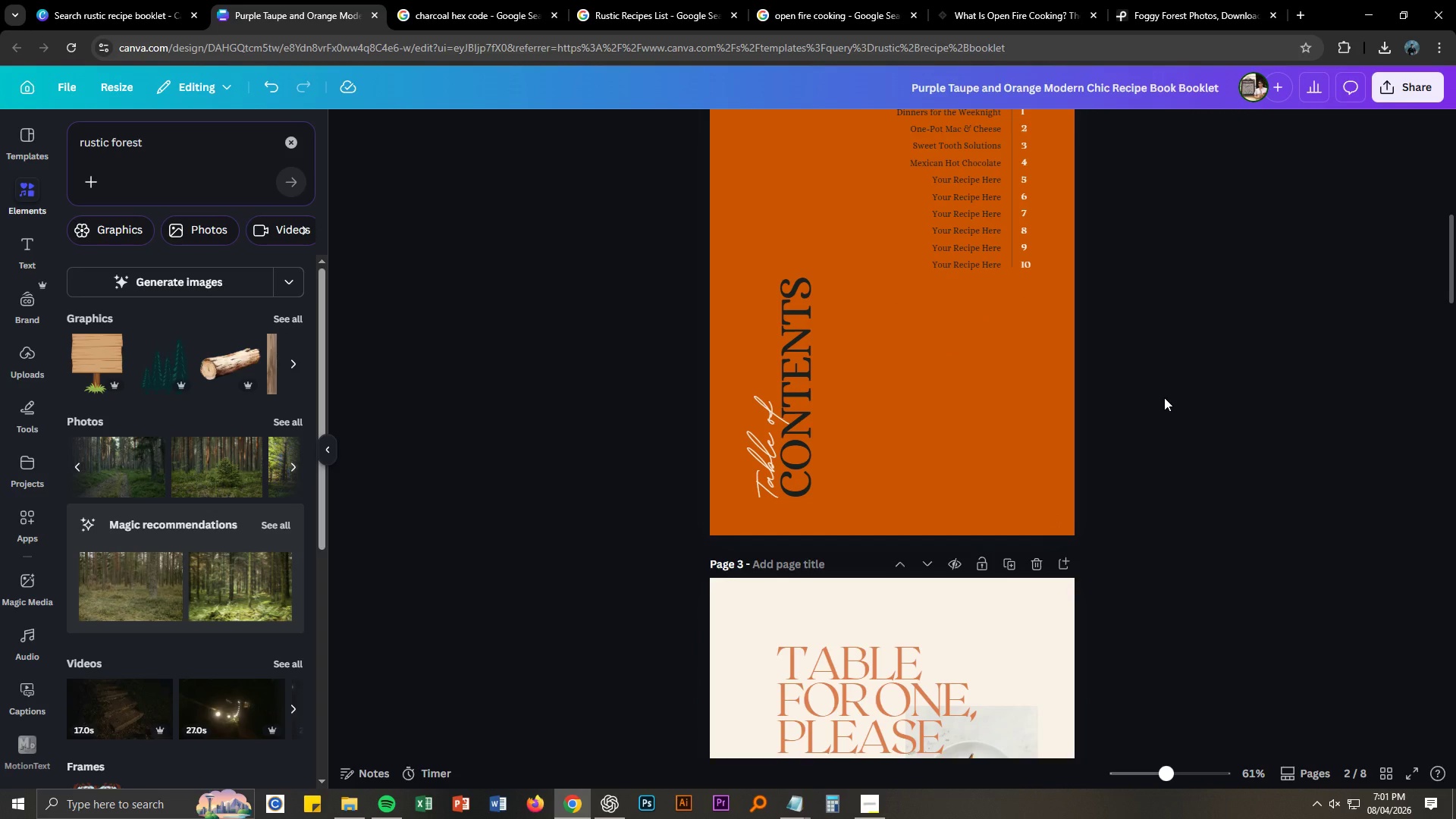 
scroll: coordinate [1164, 397], scroll_direction: up, amount: 3.0
 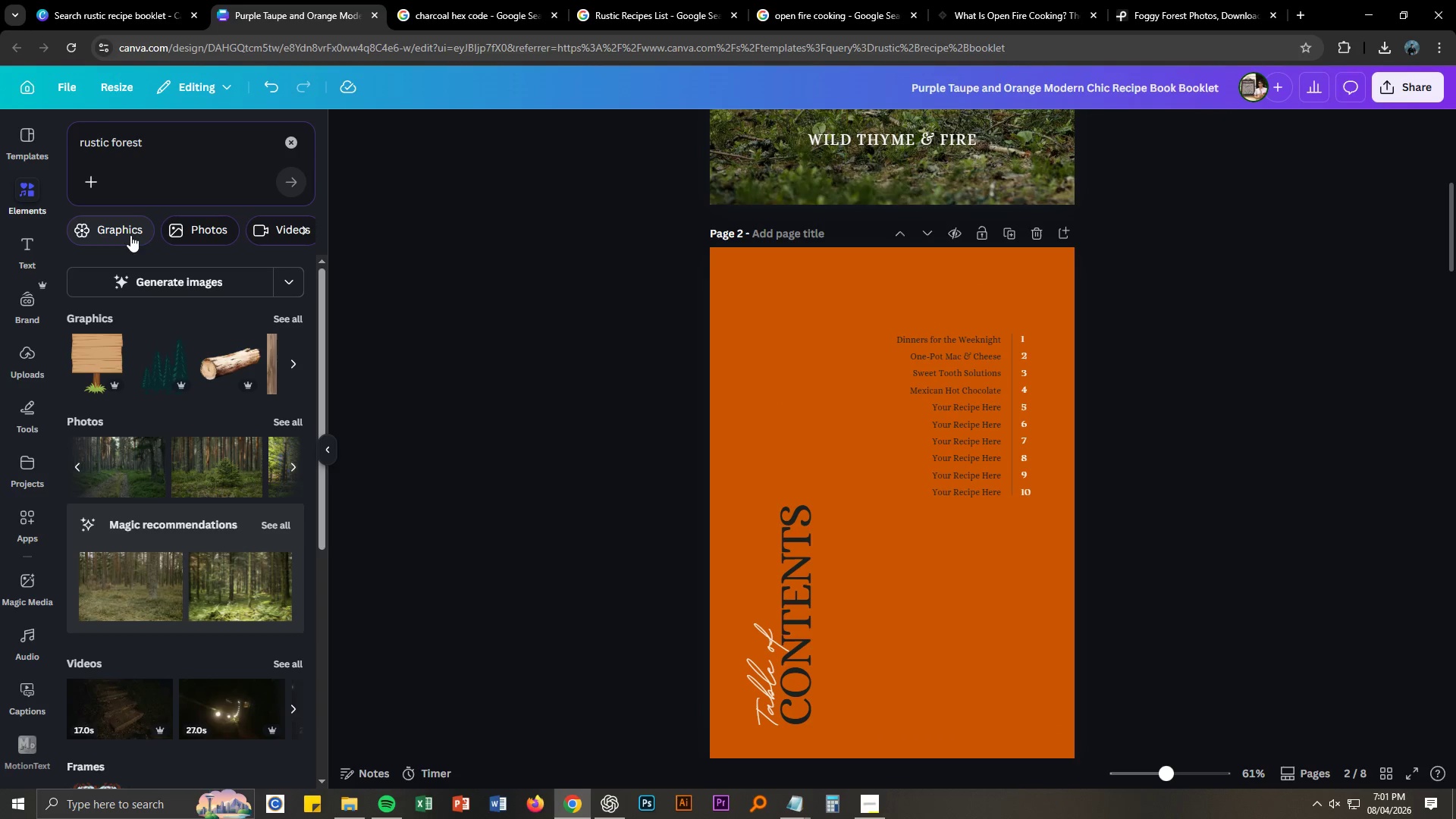 
left_click([127, 234])
 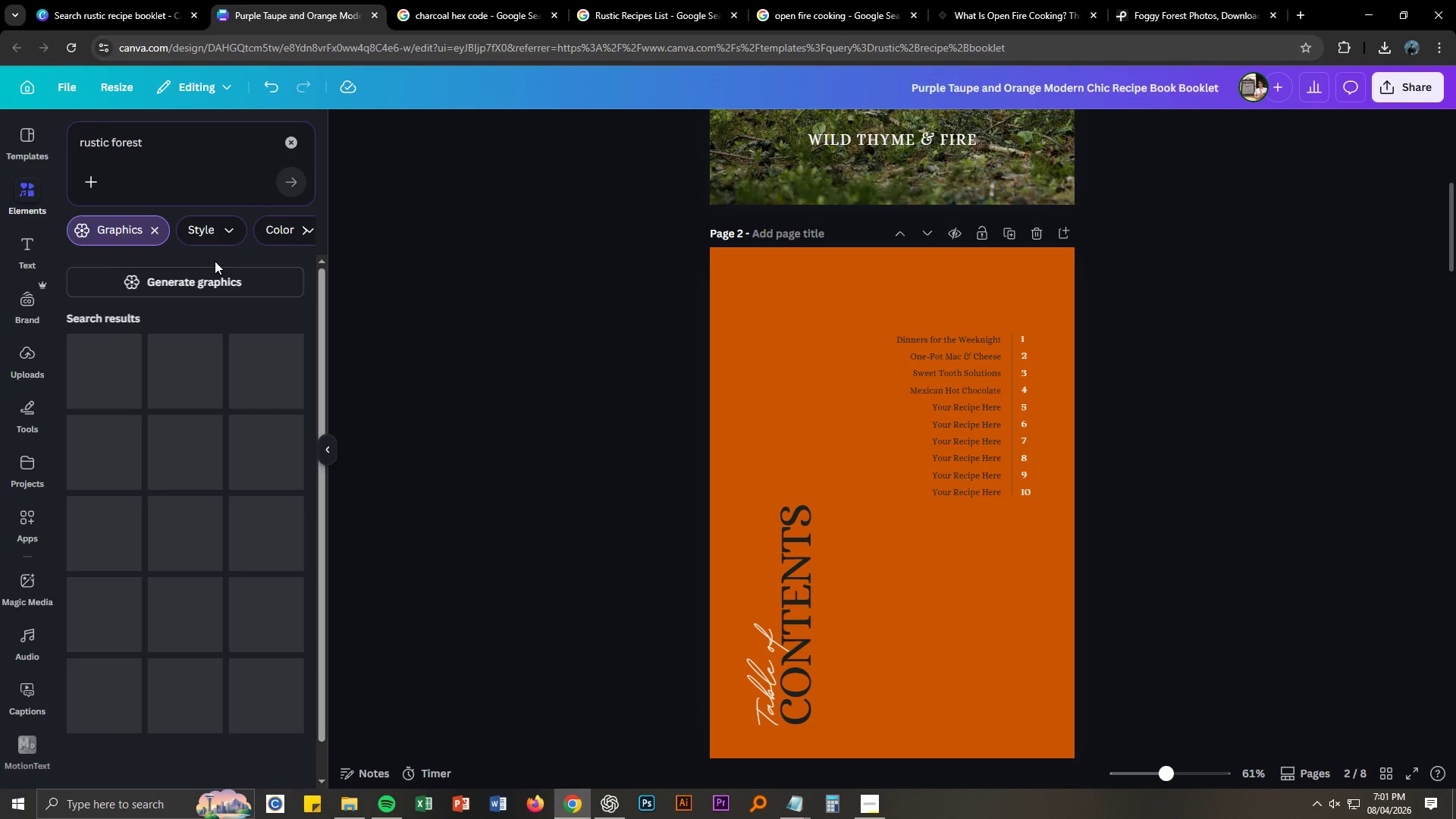 
mouse_move([268, 399])
 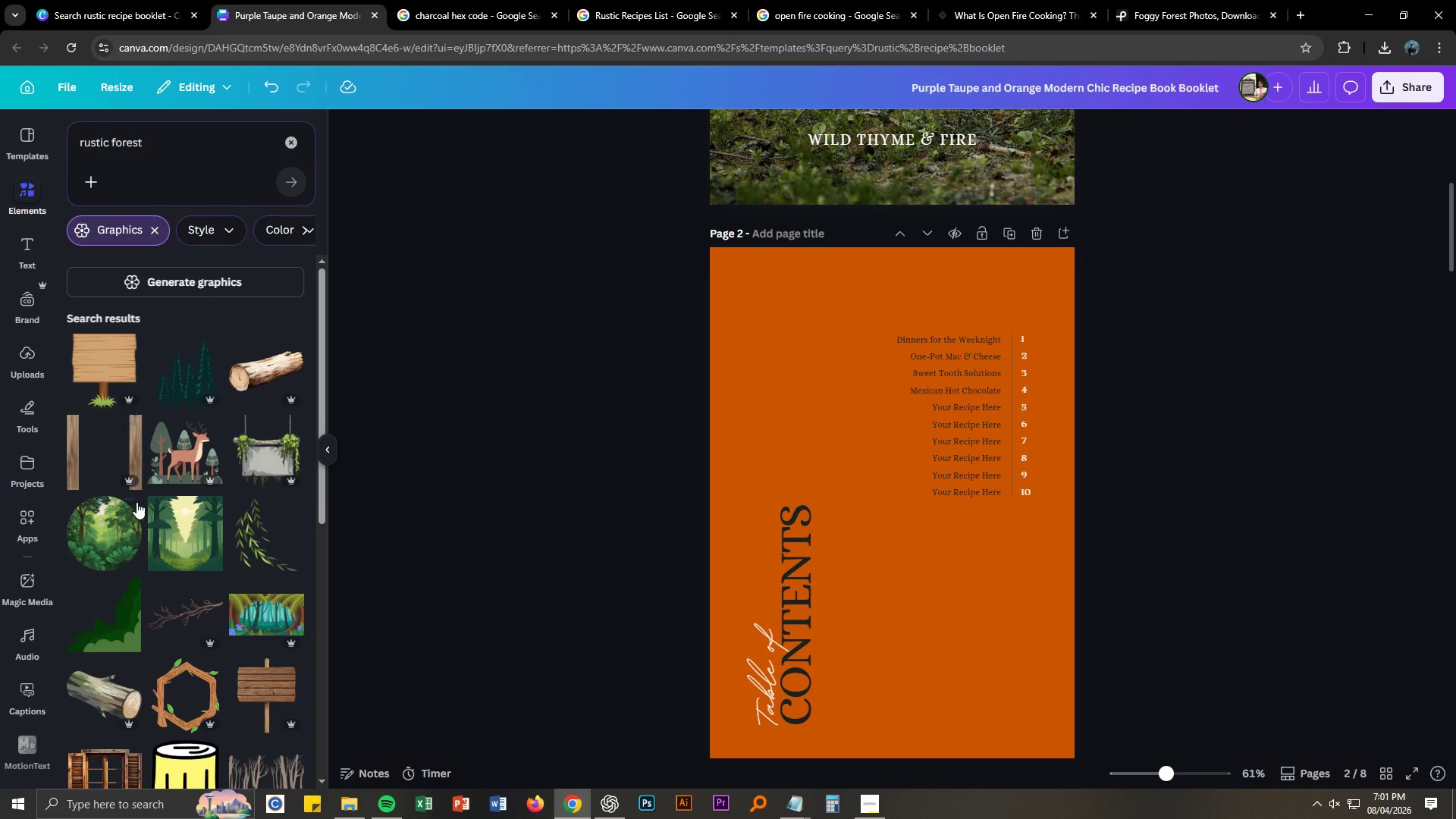 
scroll: coordinate [186, 507], scroll_direction: down, amount: 10.0
 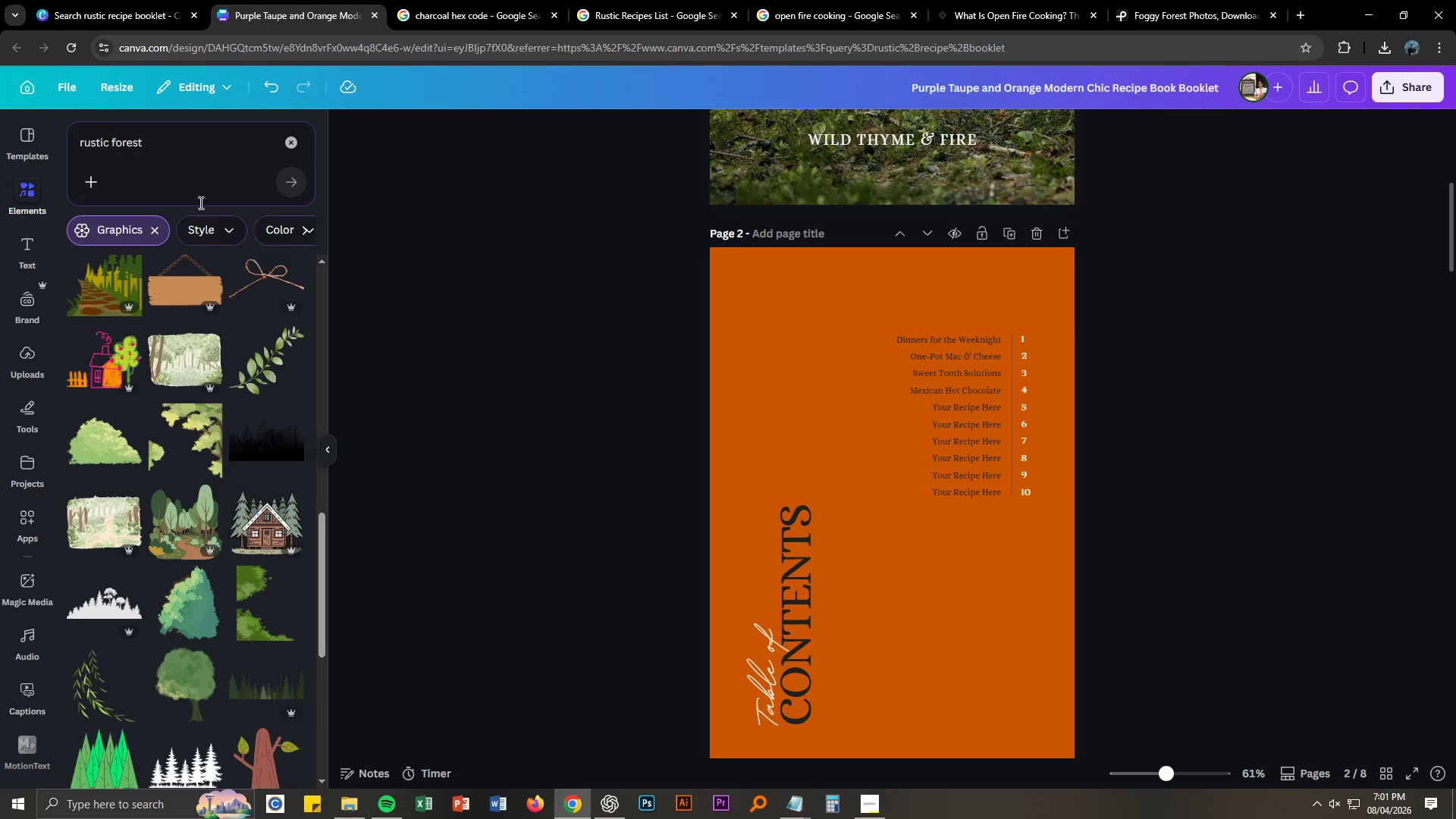 
double_click([163, 143])
 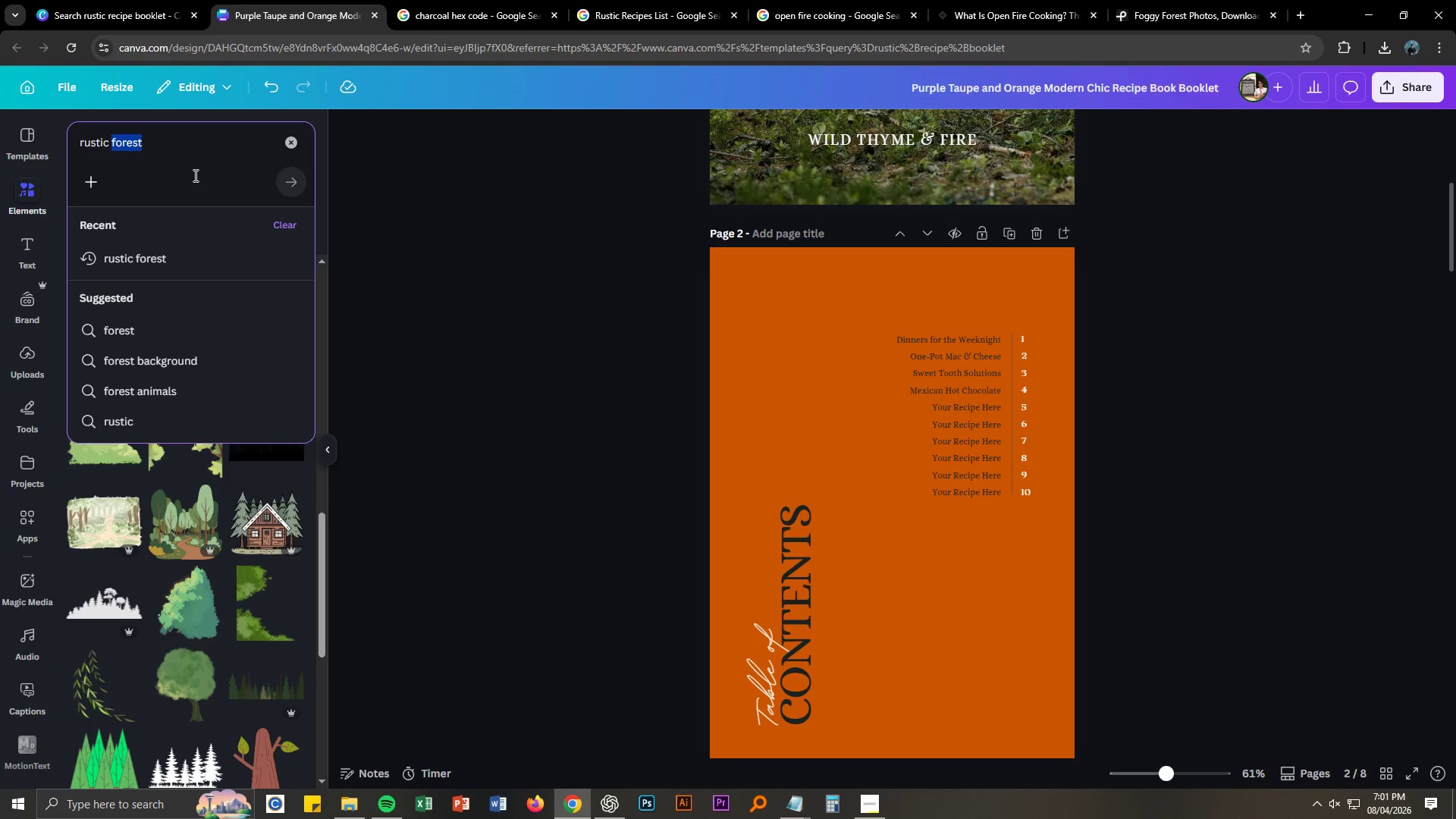 
key(Control+ControlLeft)
 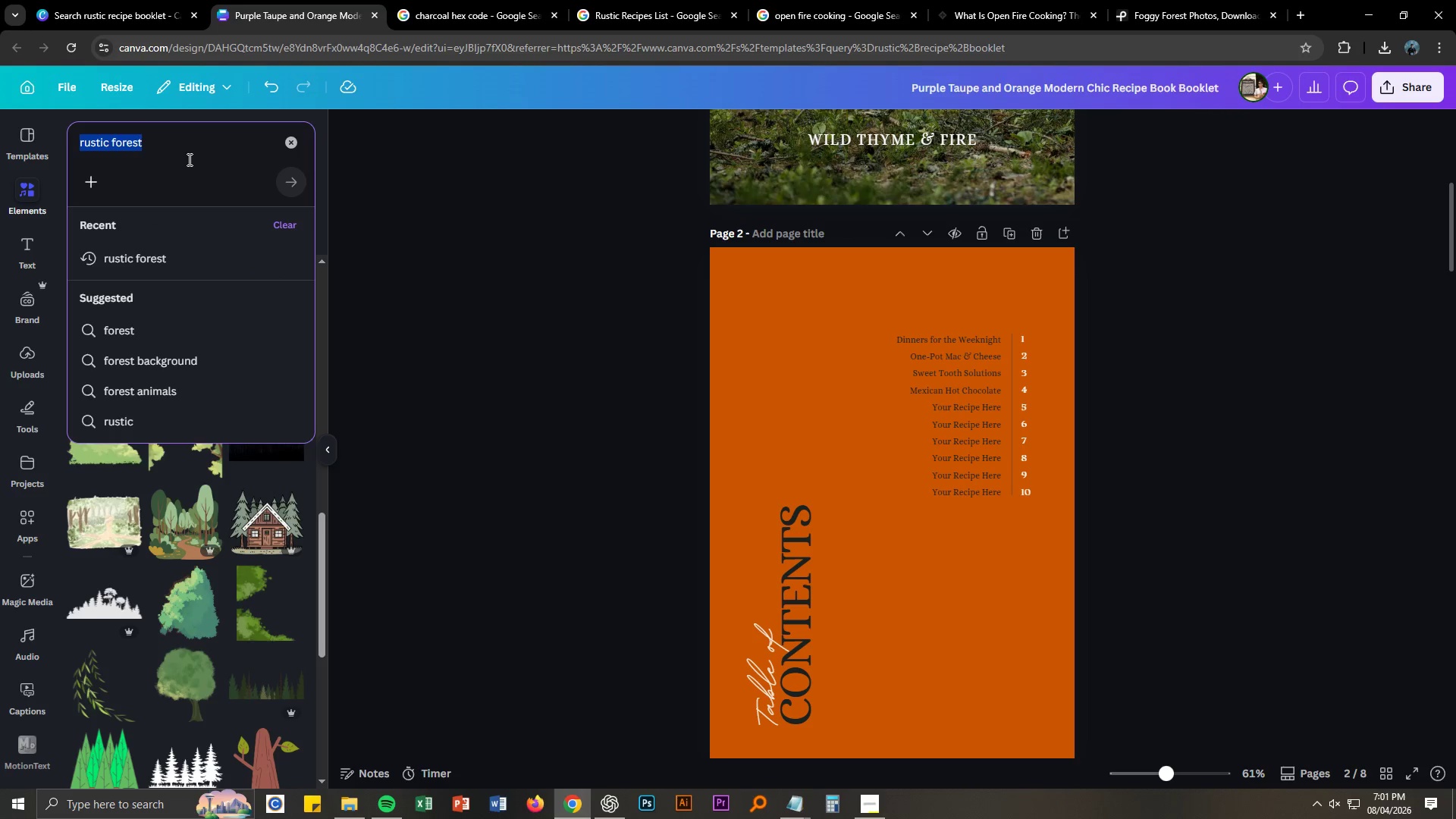 
key(Control+A)
 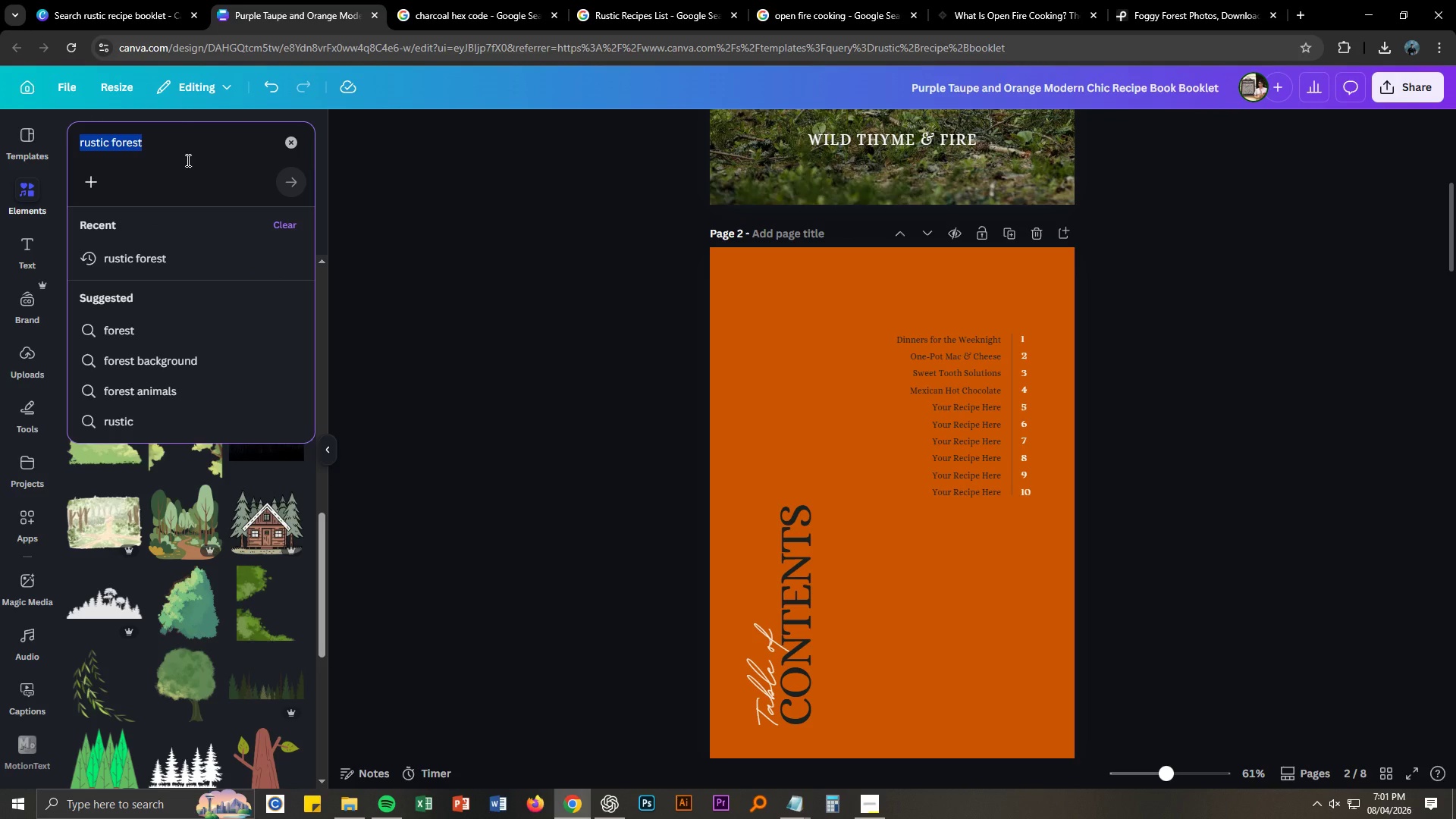 
type(cooking)
 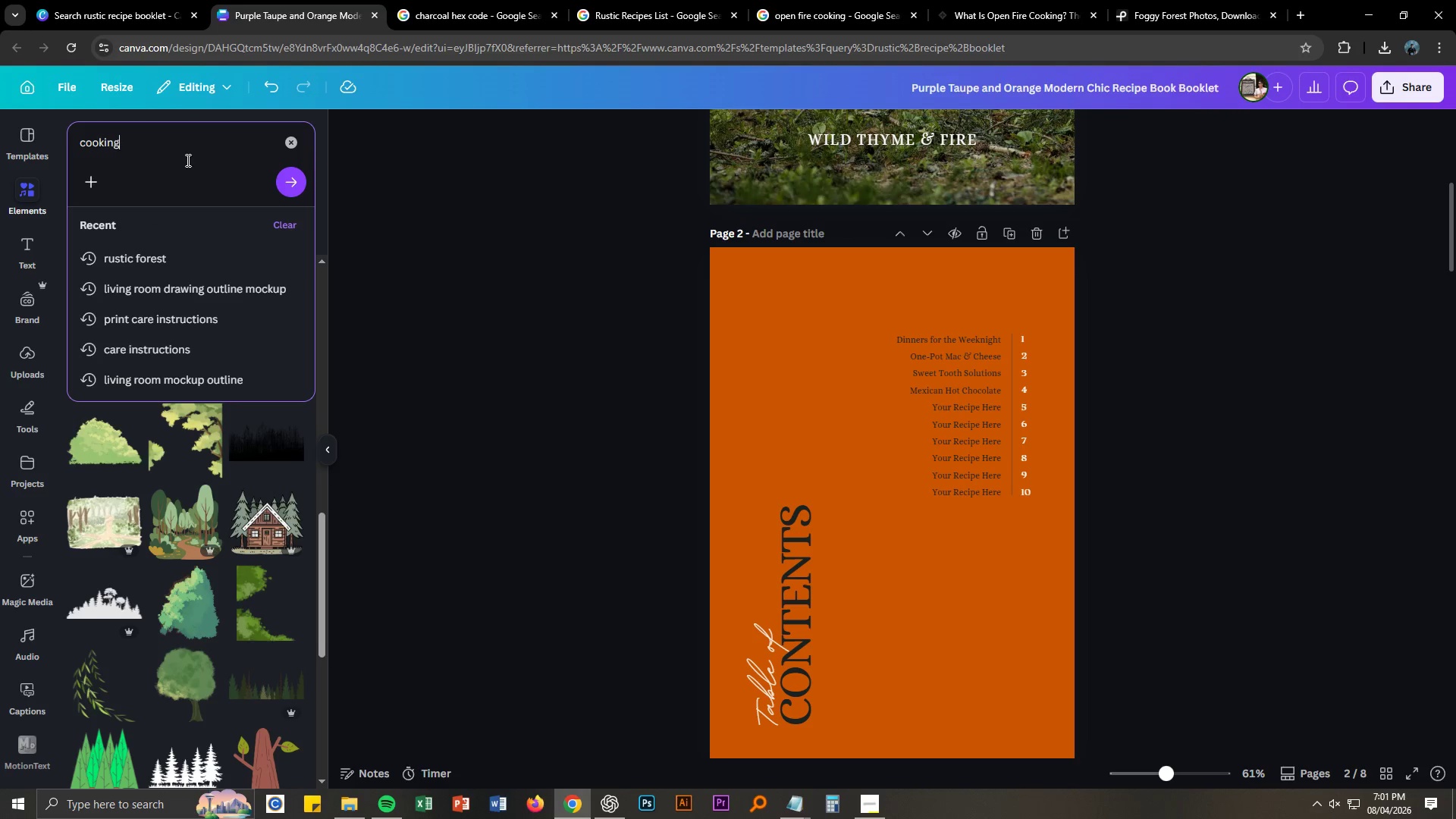 
key(Enter)
 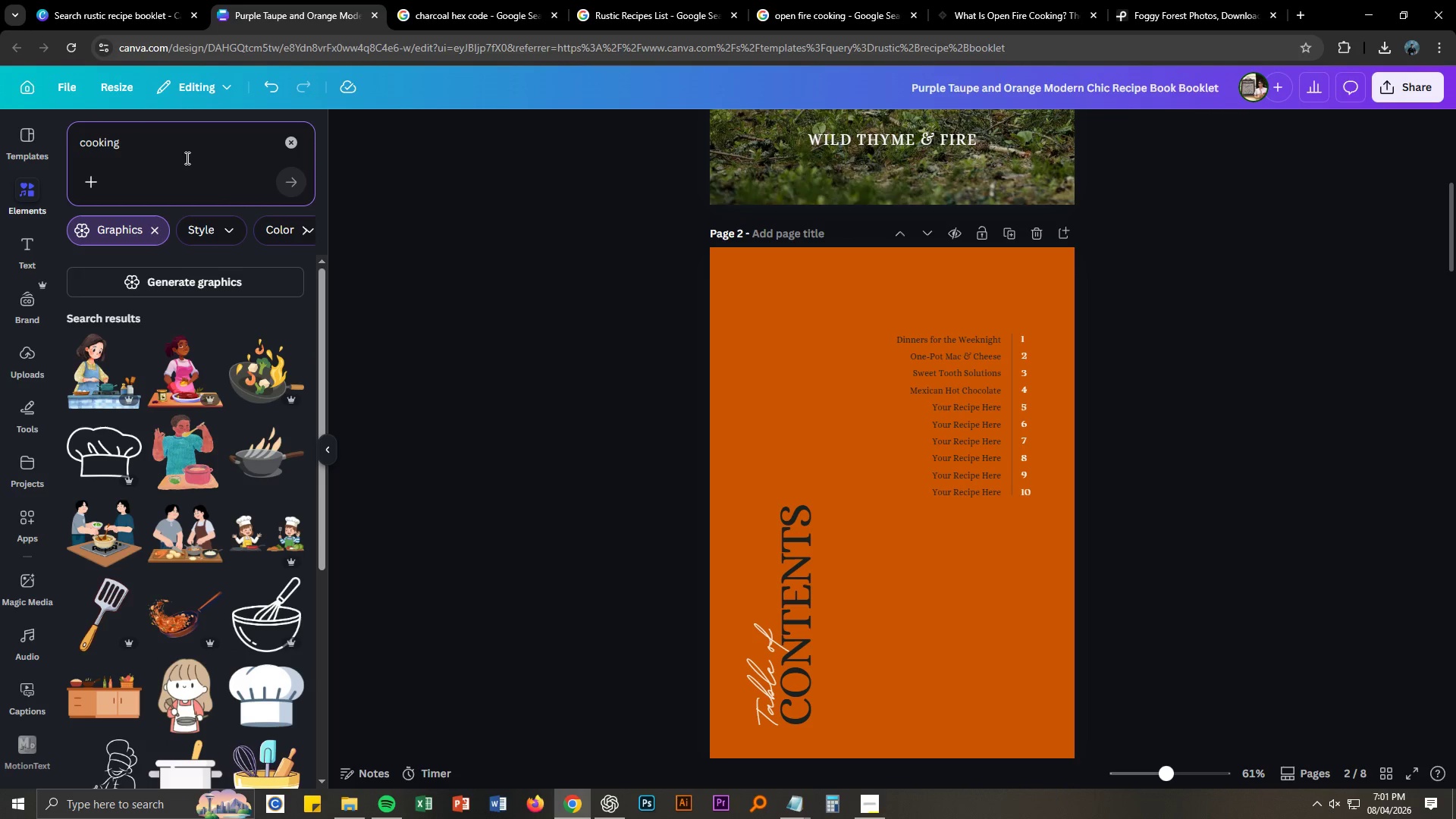 
double_click([188, 137])
 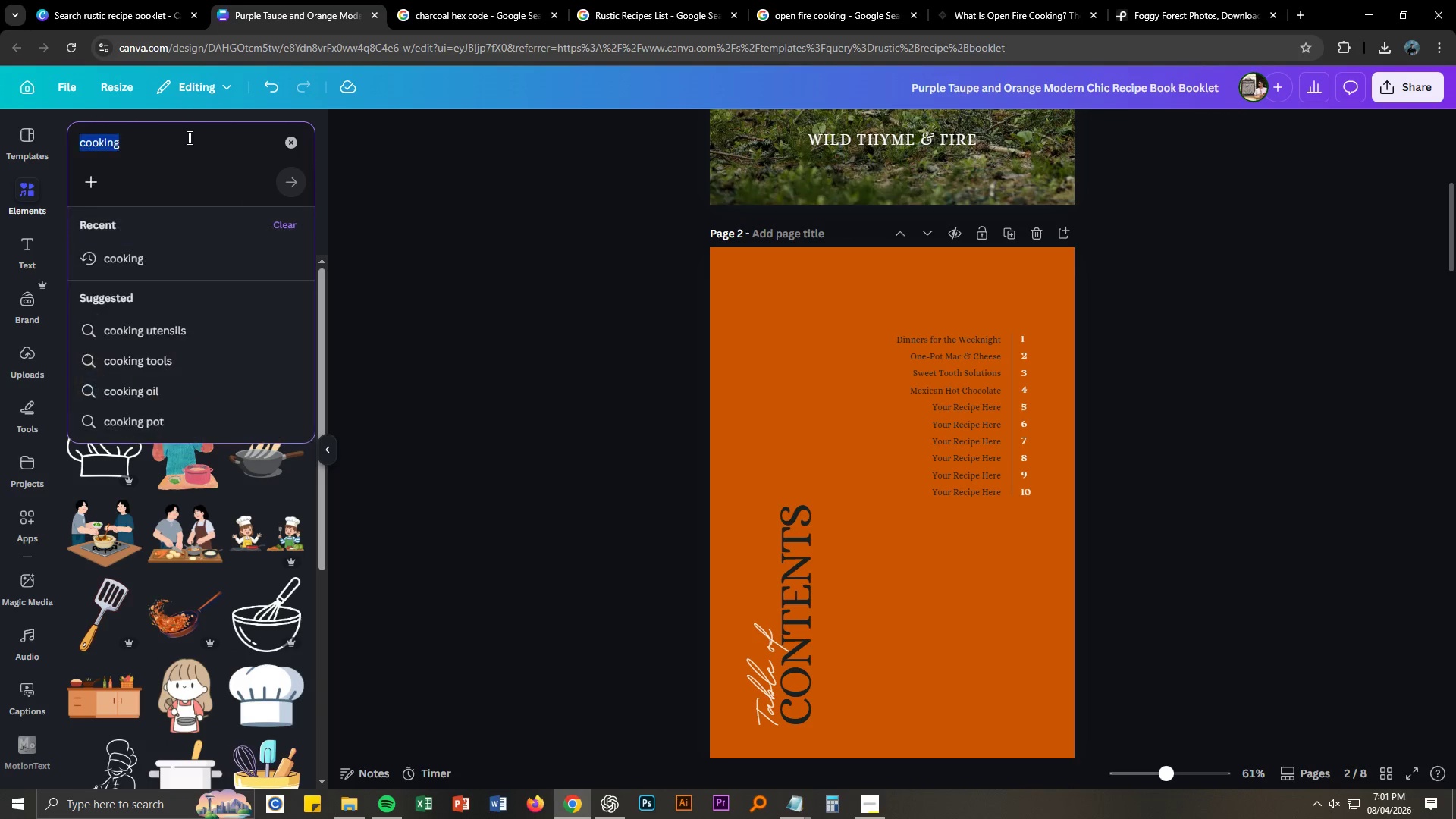 
triple_click([188, 137])
 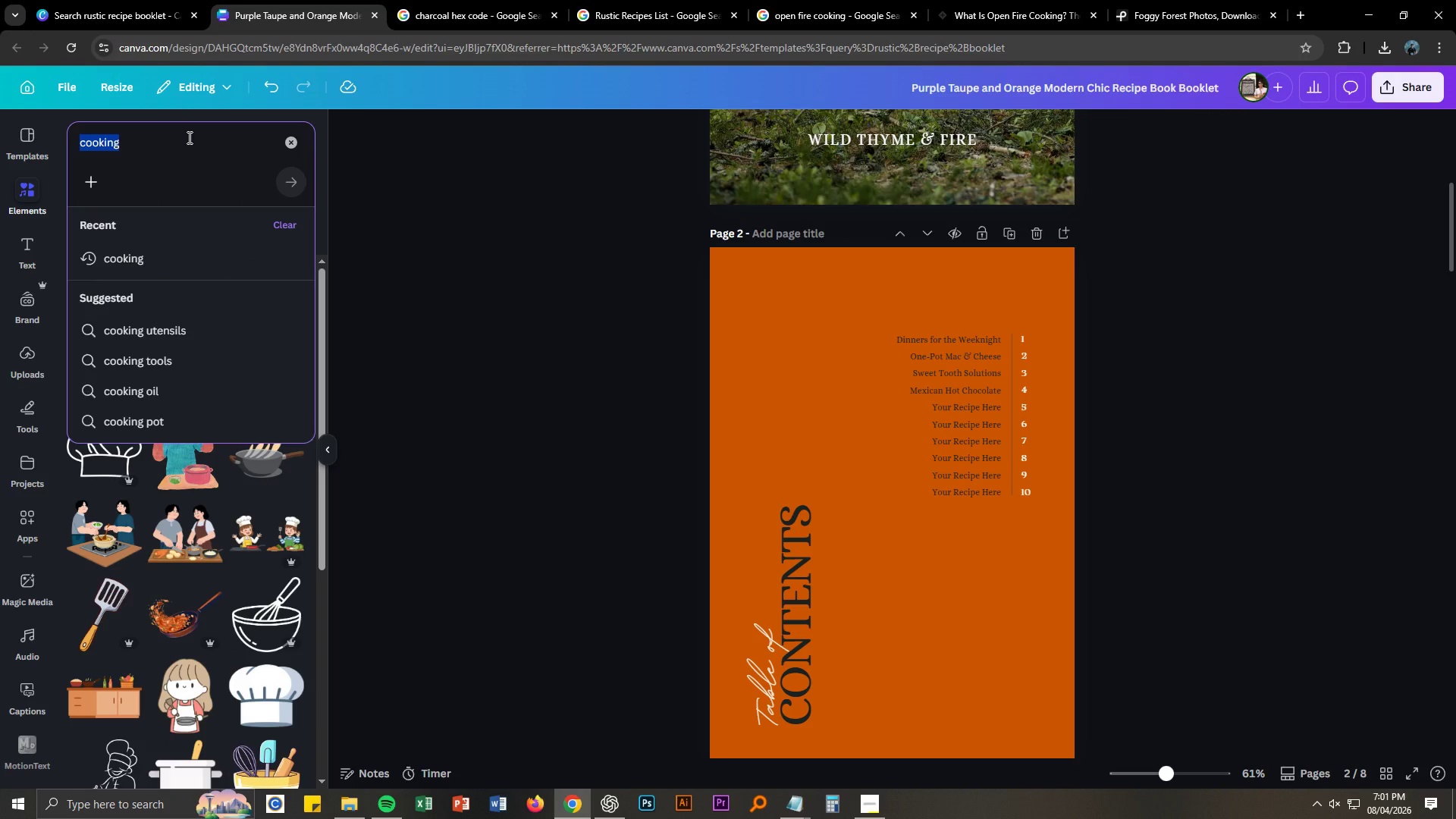 
type(cast iron pan)
 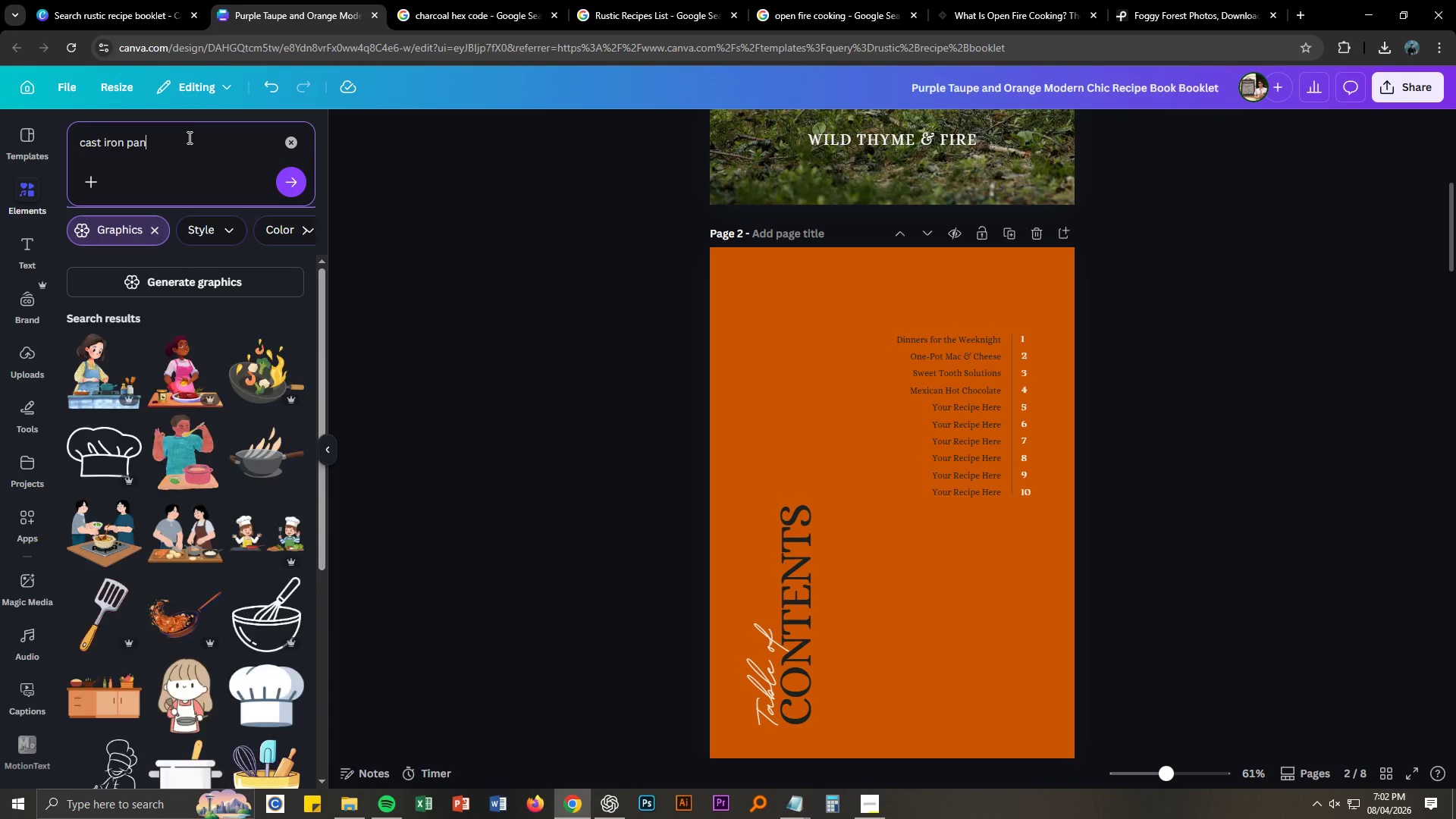 
key(Enter)
 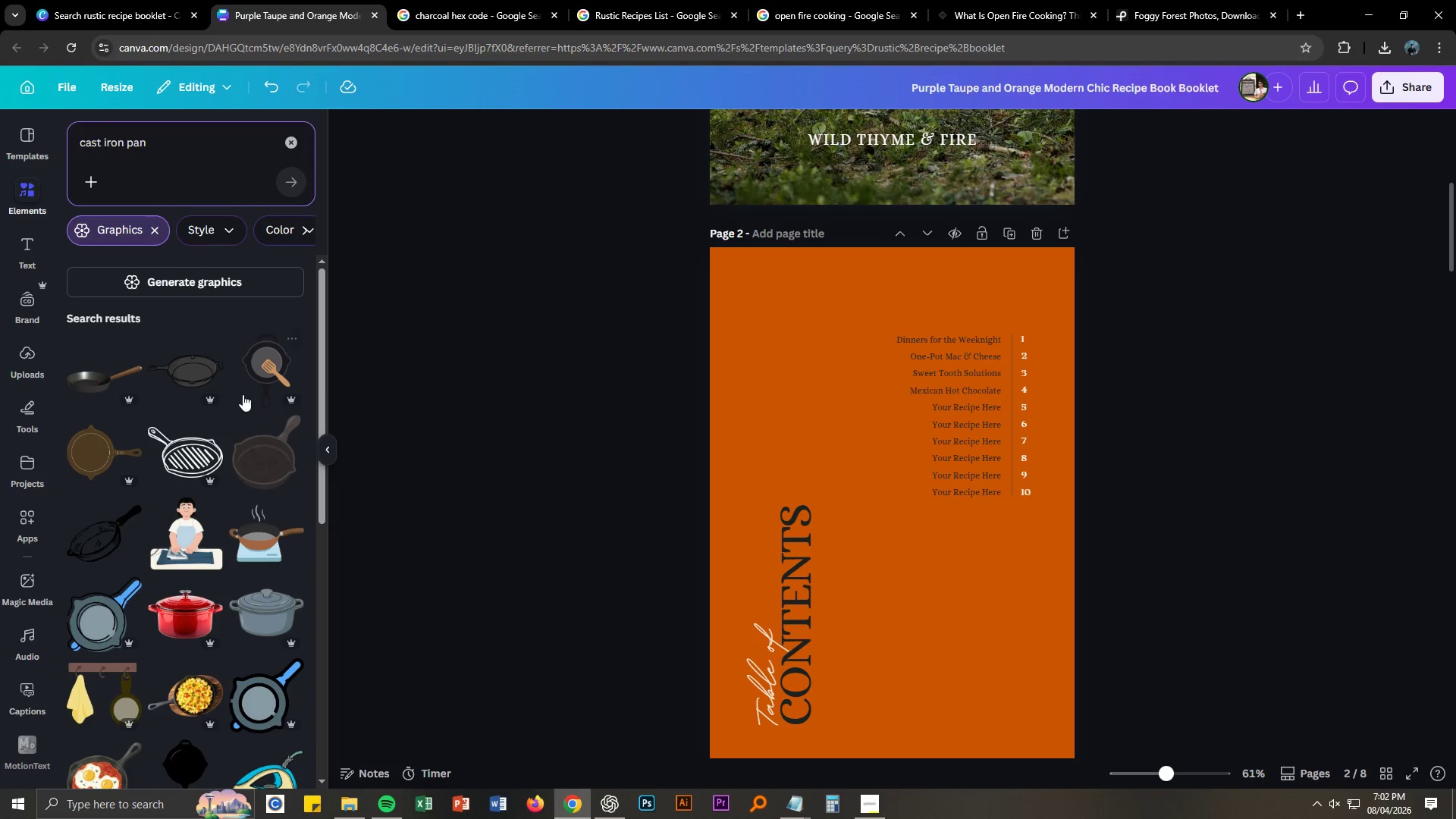 
scroll: coordinate [203, 435], scroll_direction: down, amount: 3.0
 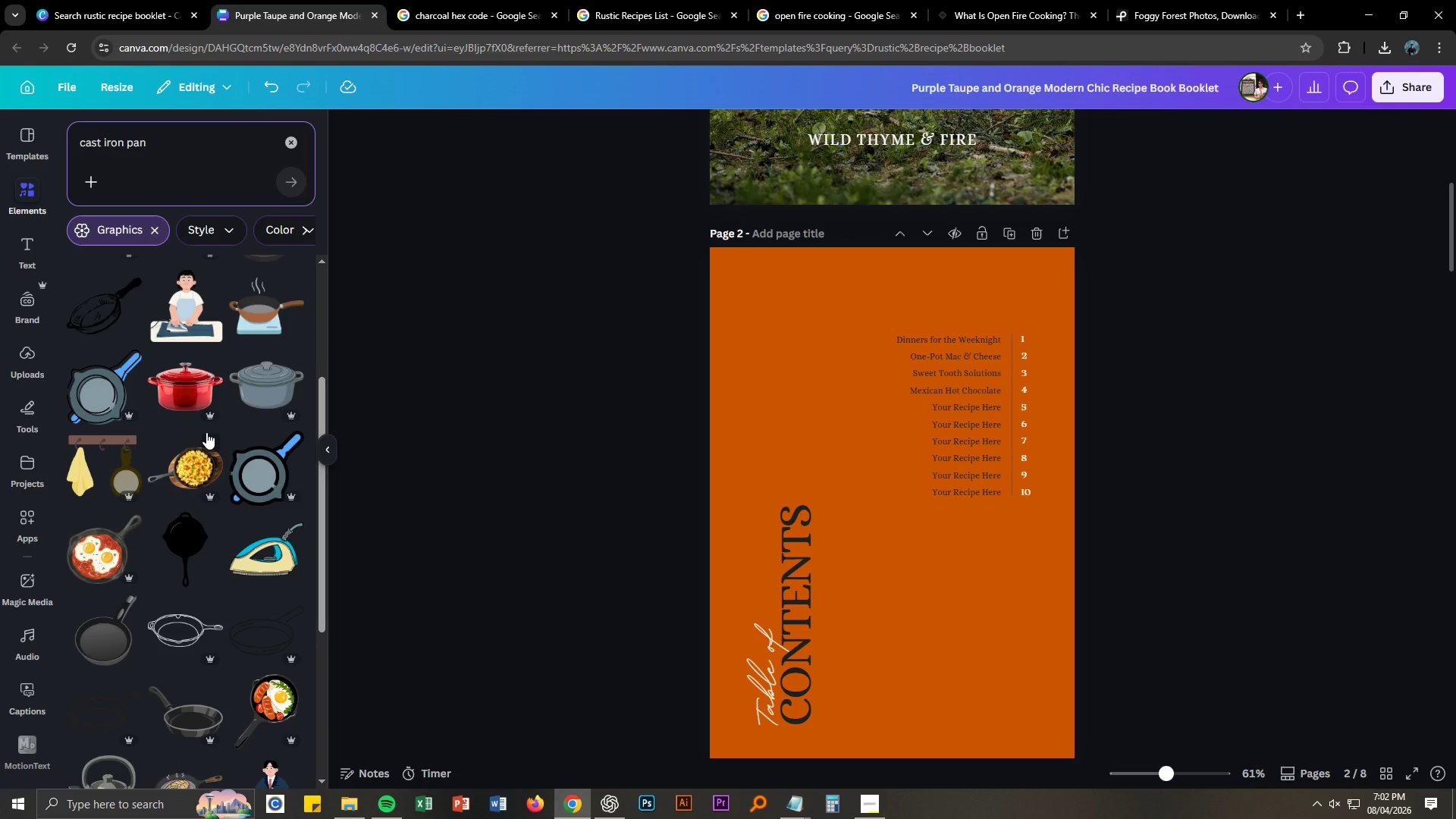 
scroll: coordinate [206, 431], scroll_direction: up, amount: 2.0
 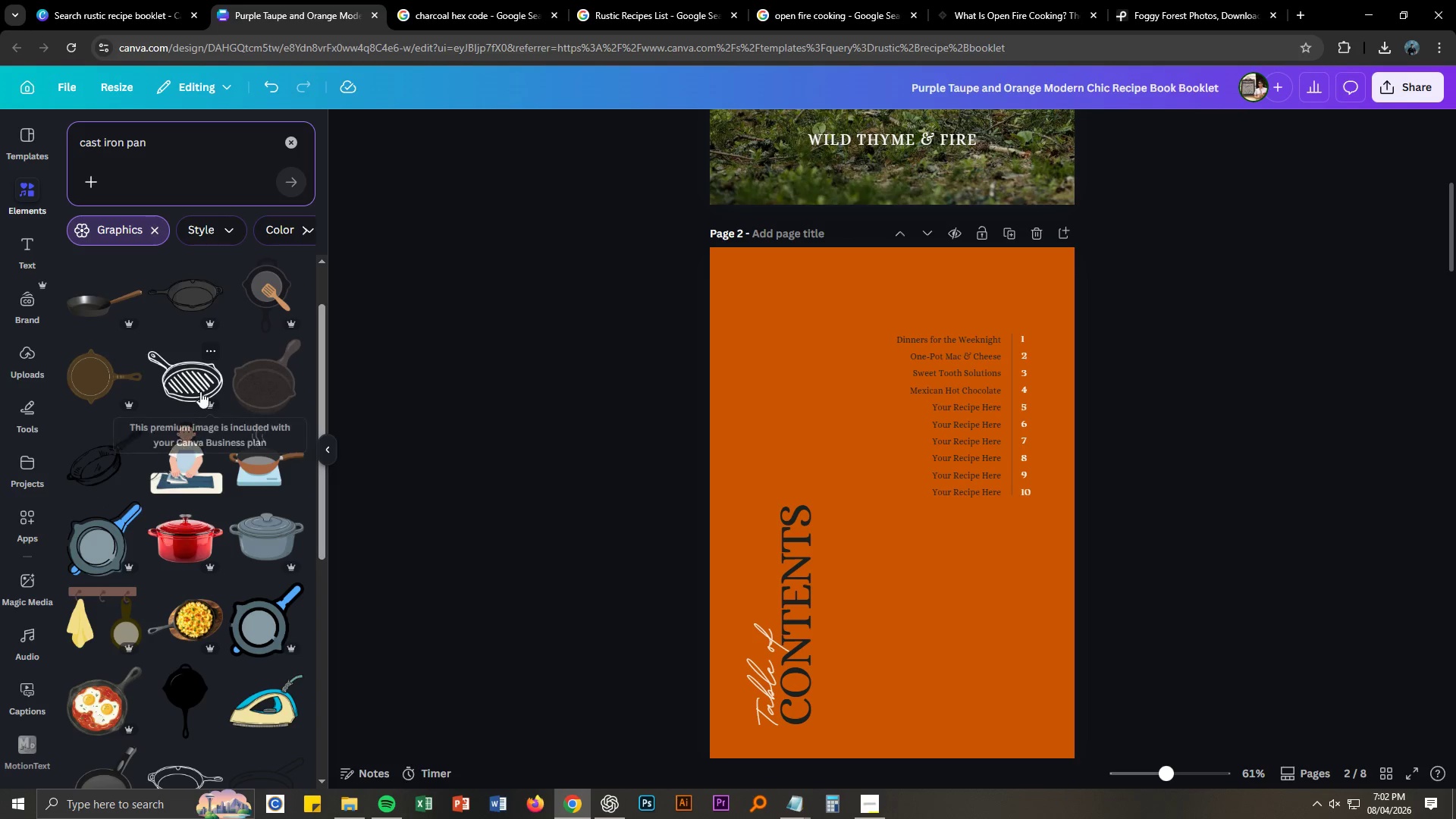 
left_click([200, 390])
 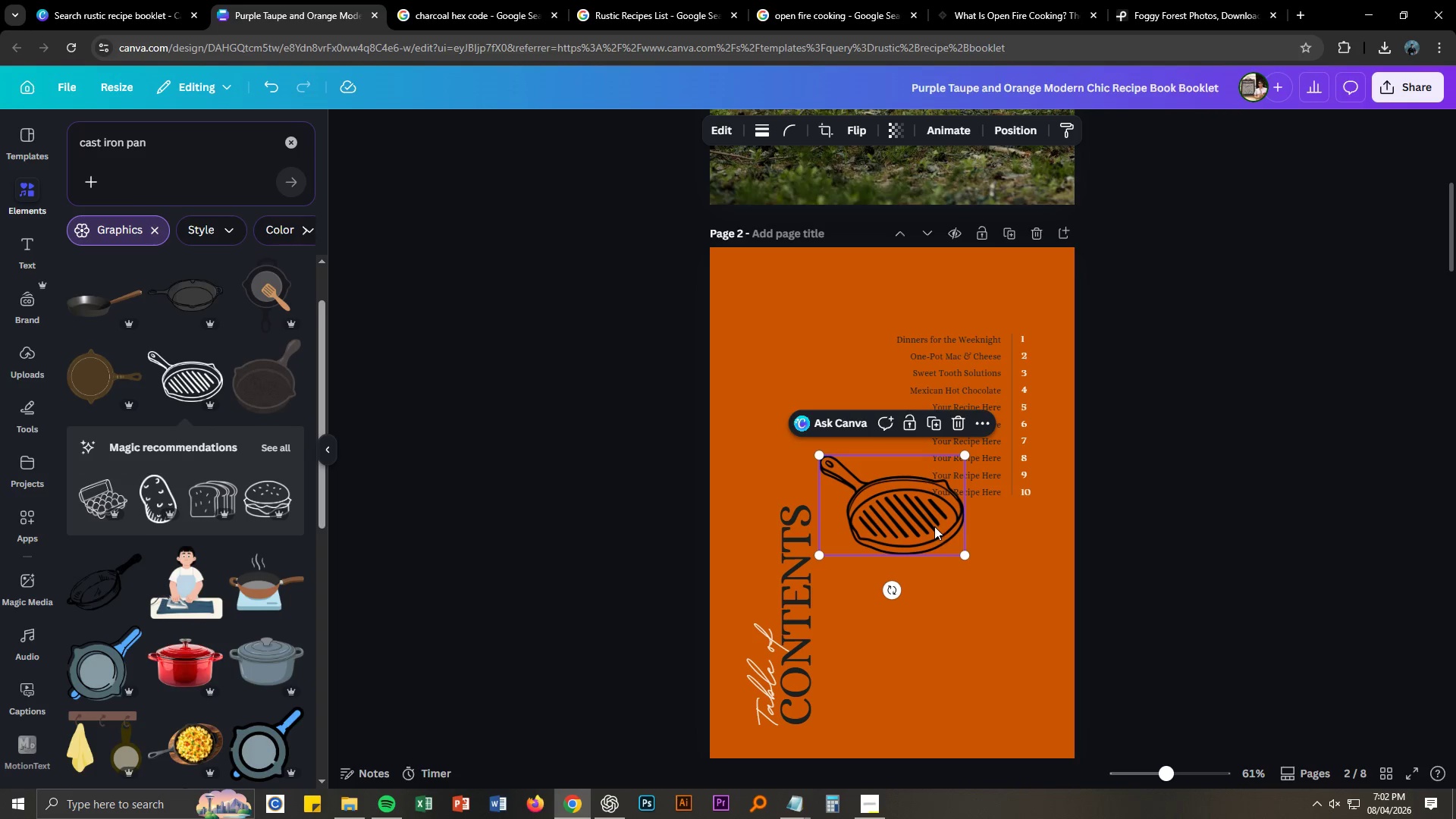 
left_click_drag(start_coordinate=[936, 538], to_coordinate=[794, 384])
 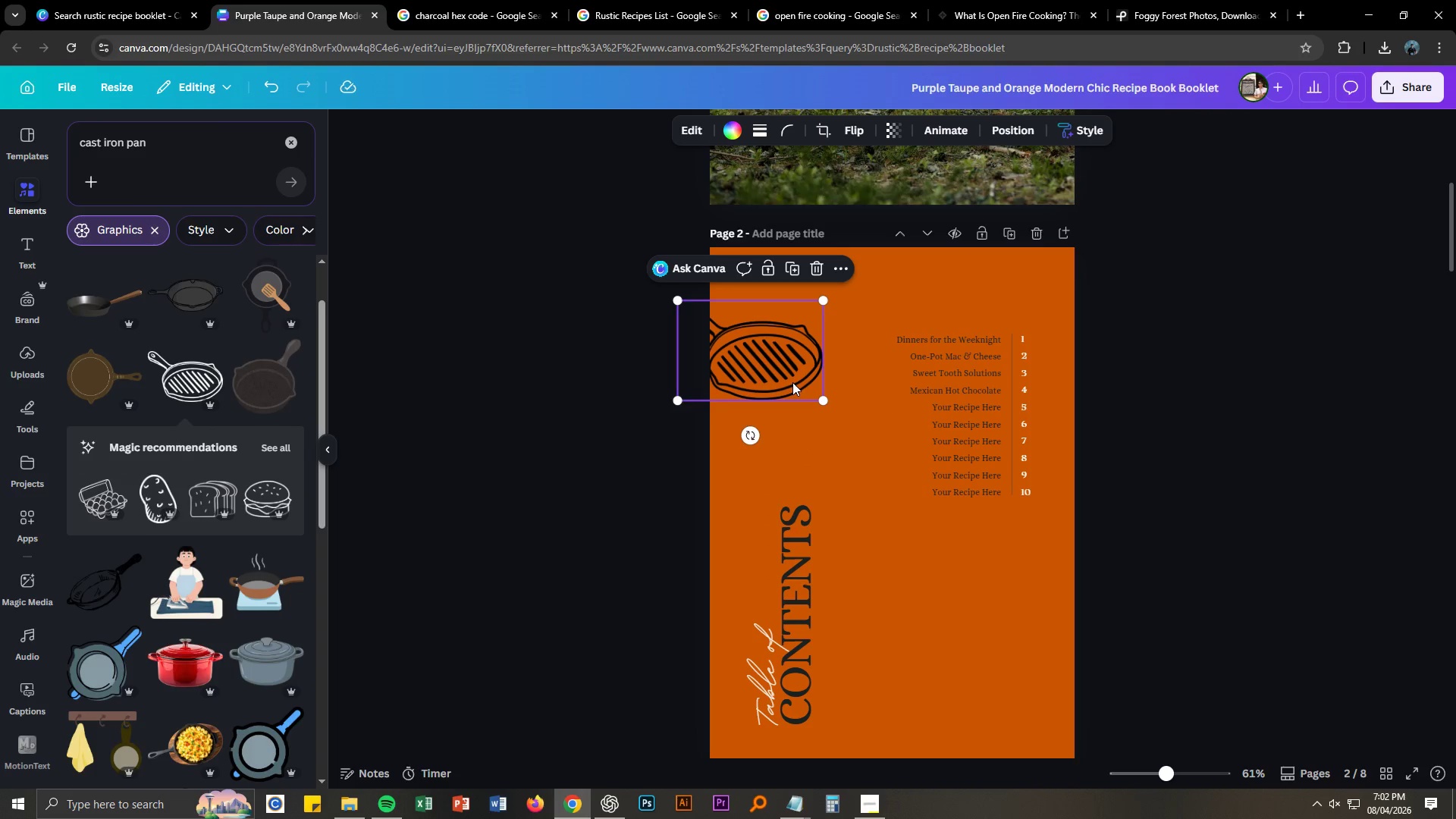 
left_click_drag(start_coordinate=[792, 382], to_coordinate=[855, 394])
 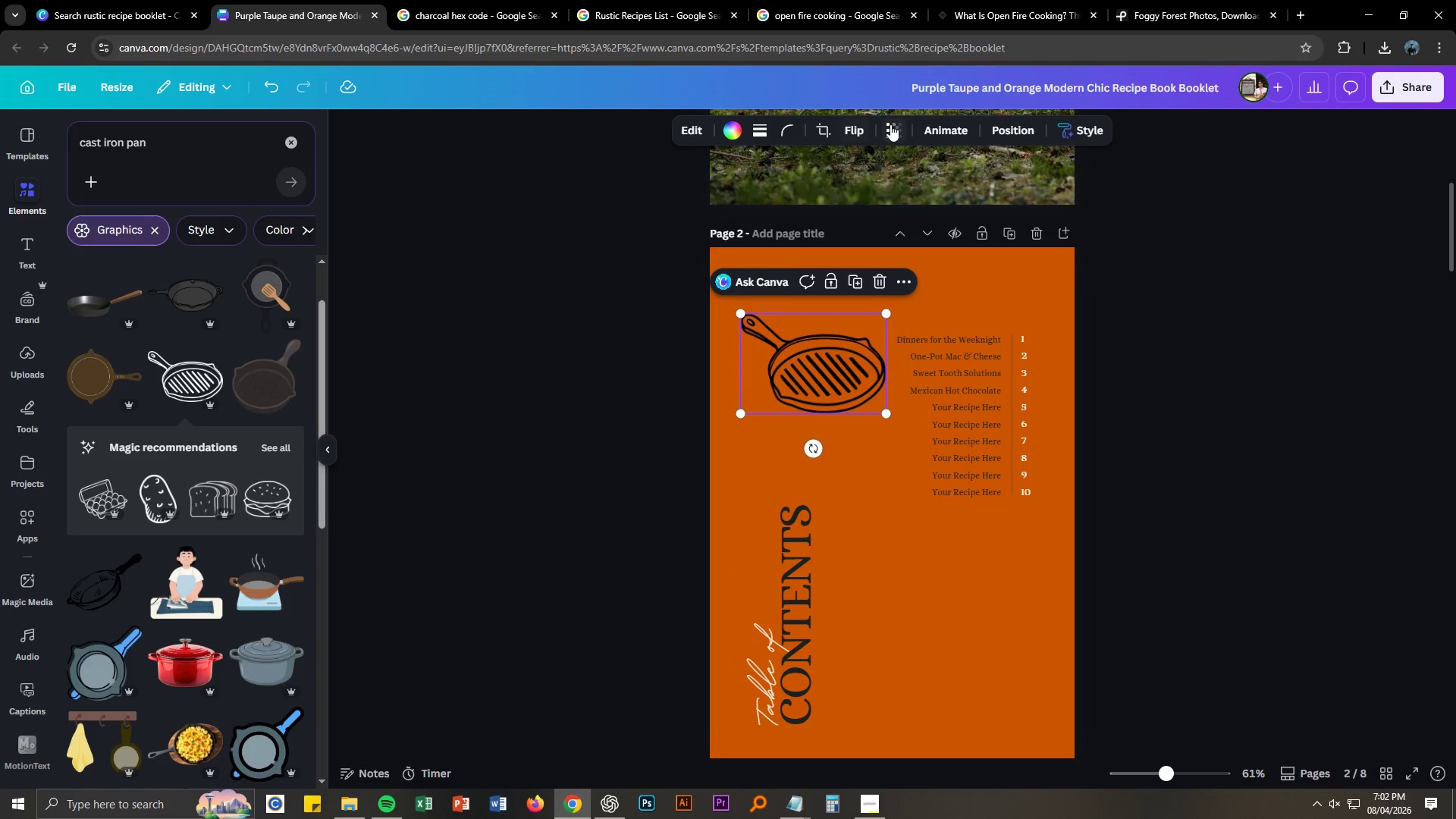 
left_click([735, 130])
 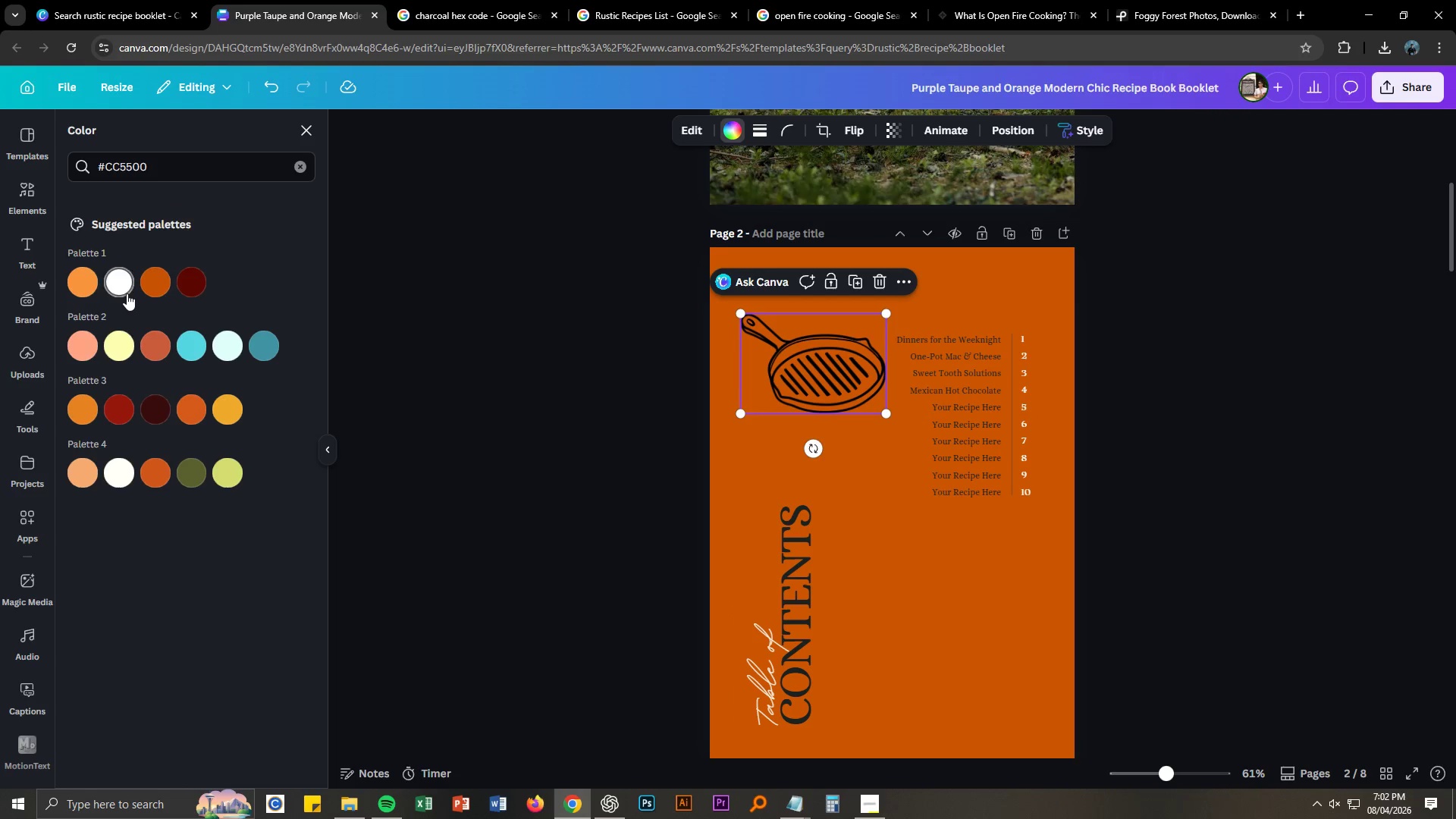 
left_click([125, 286])
 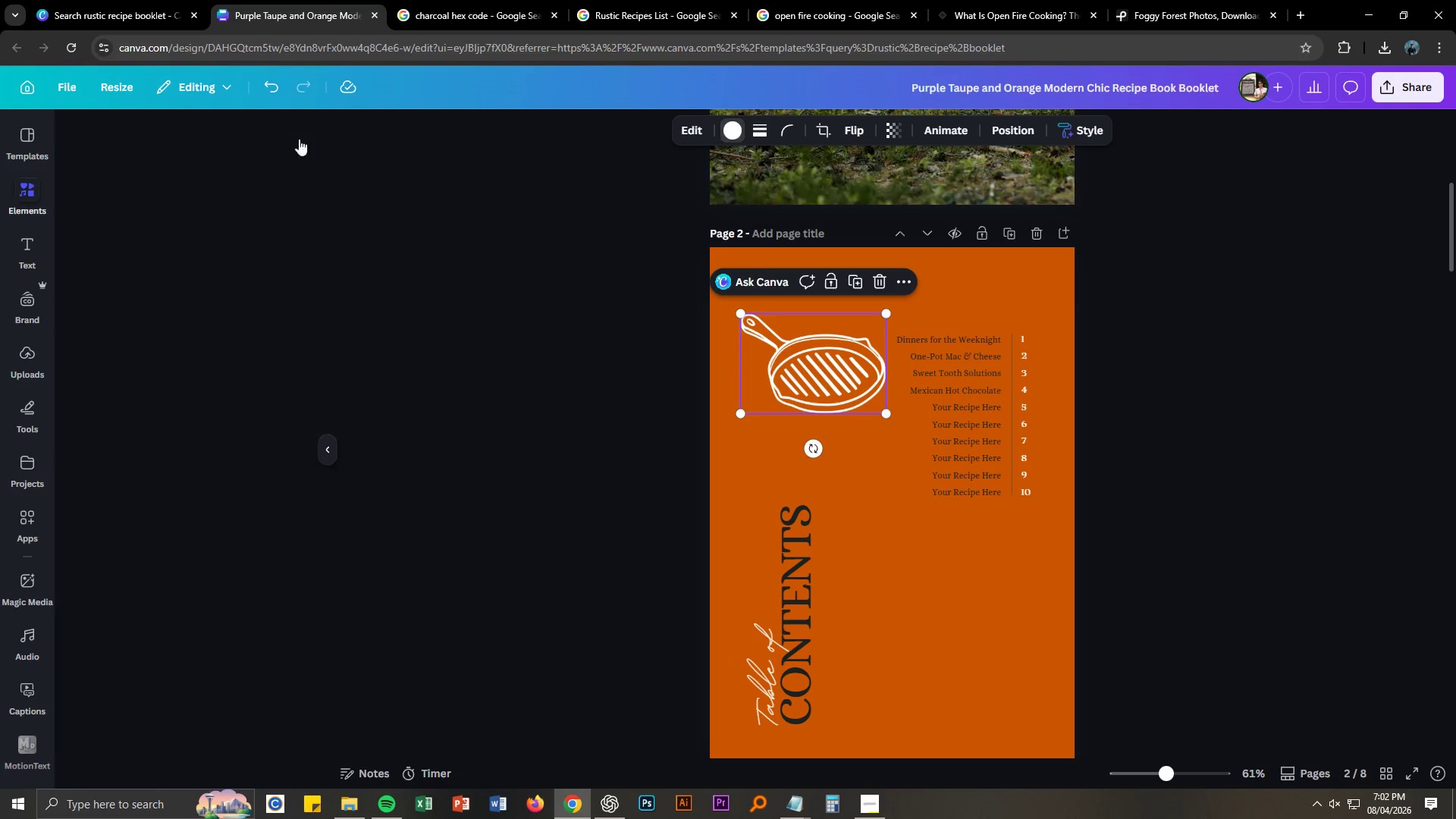 
scroll: coordinate [205, 453], scroll_direction: down, amount: 8.0
 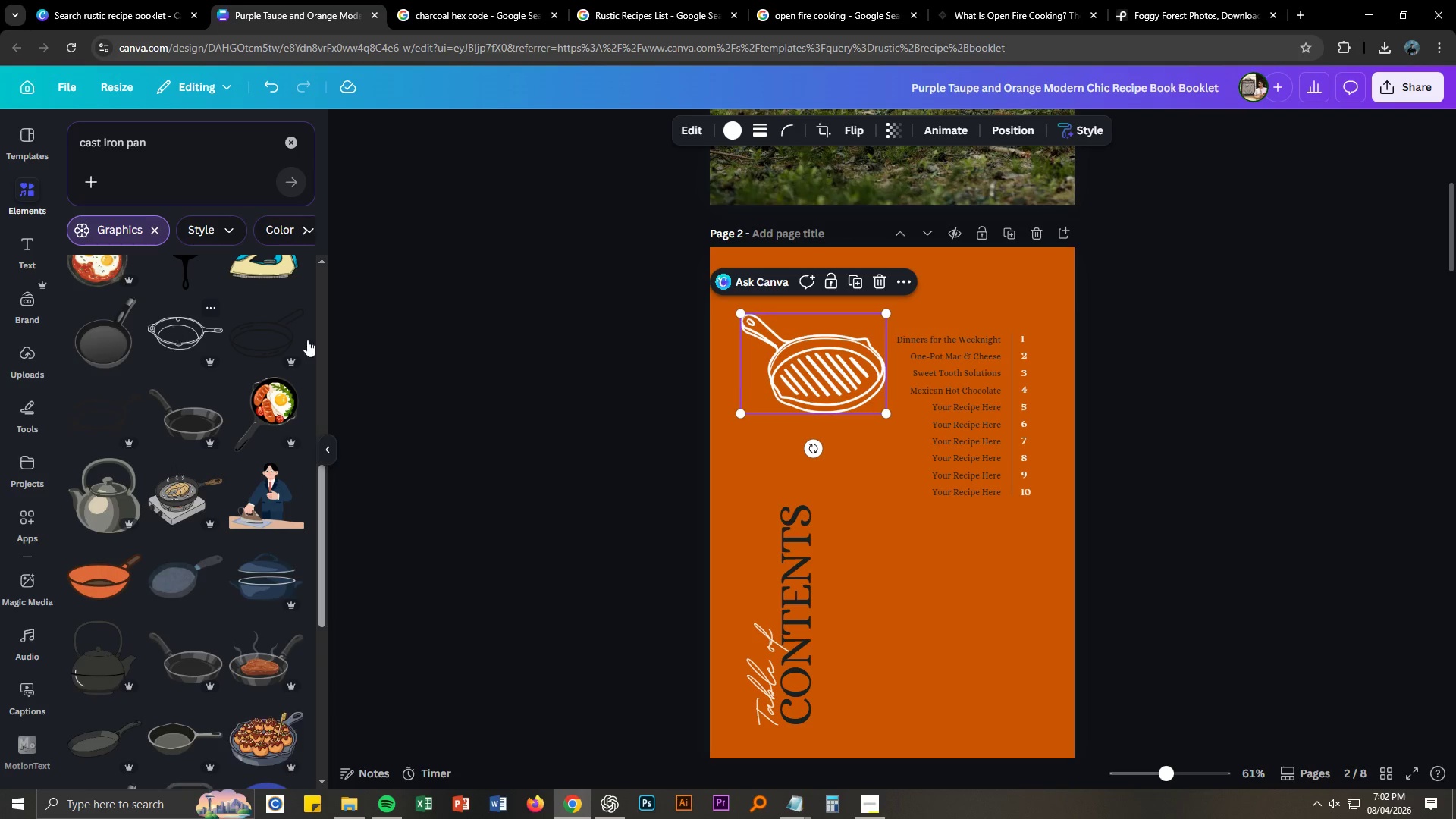 
left_click([846, 388])
 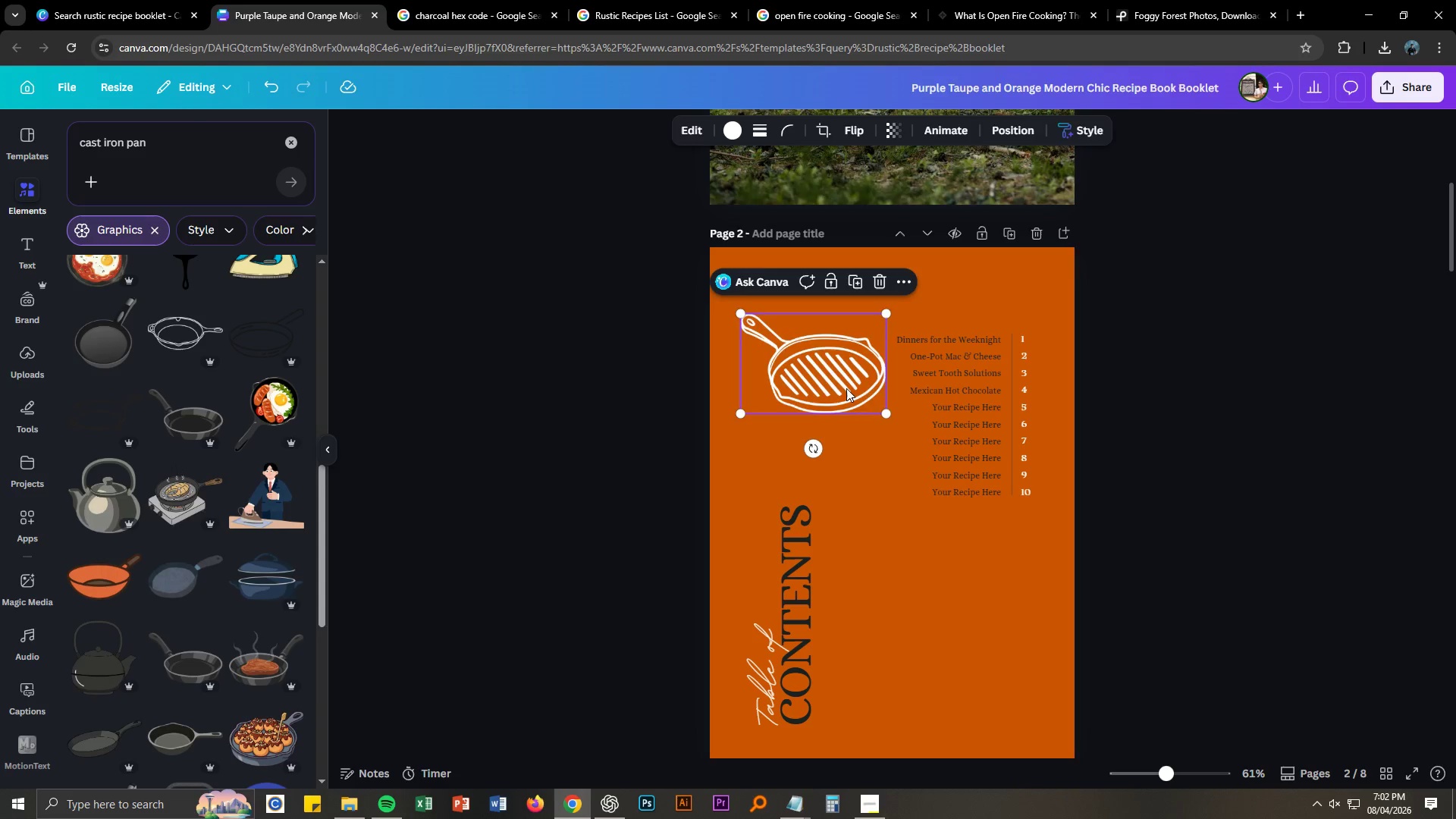 
key(Delete)
 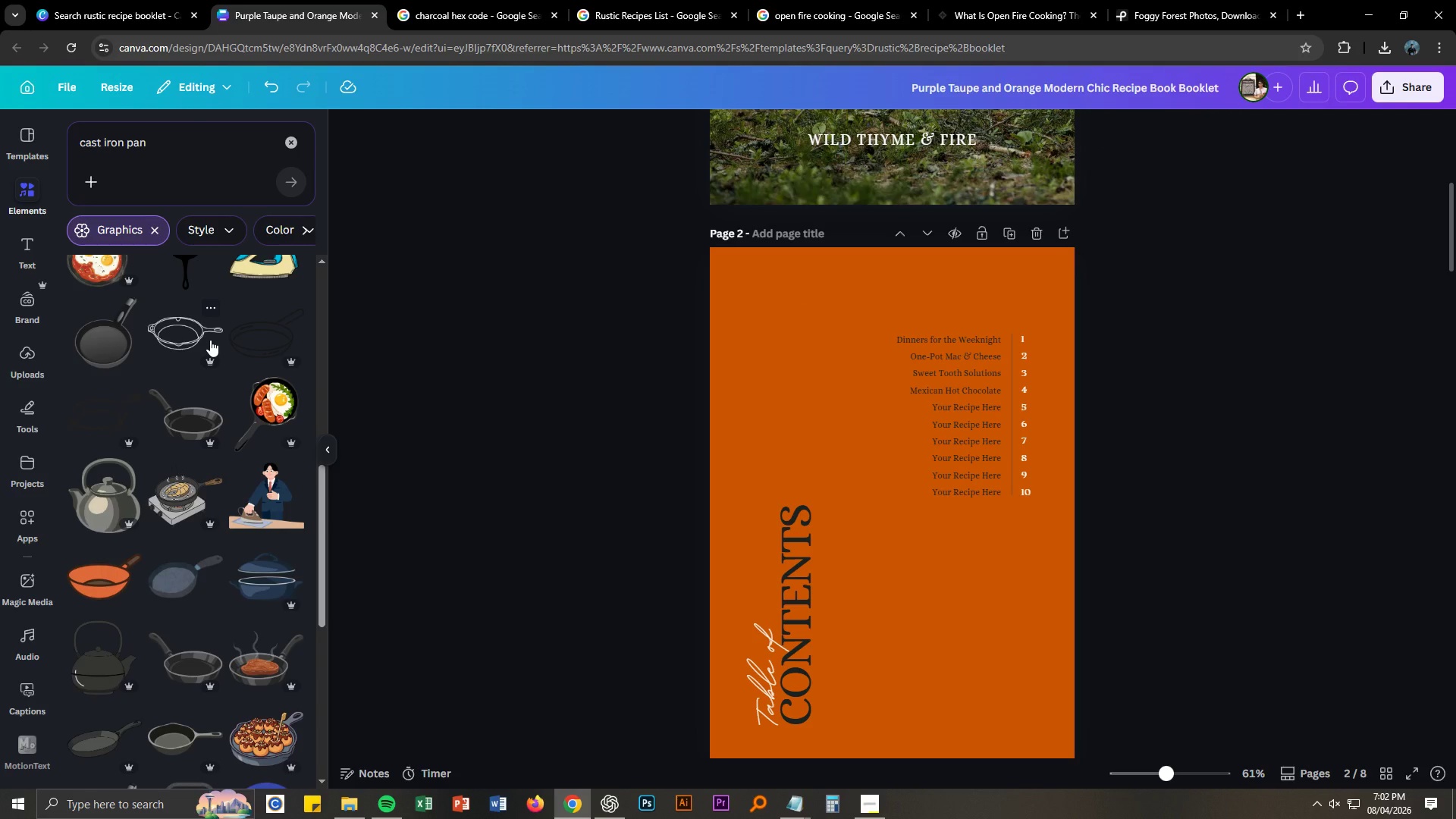 
scroll: coordinate [197, 419], scroll_direction: down, amount: 10.0
 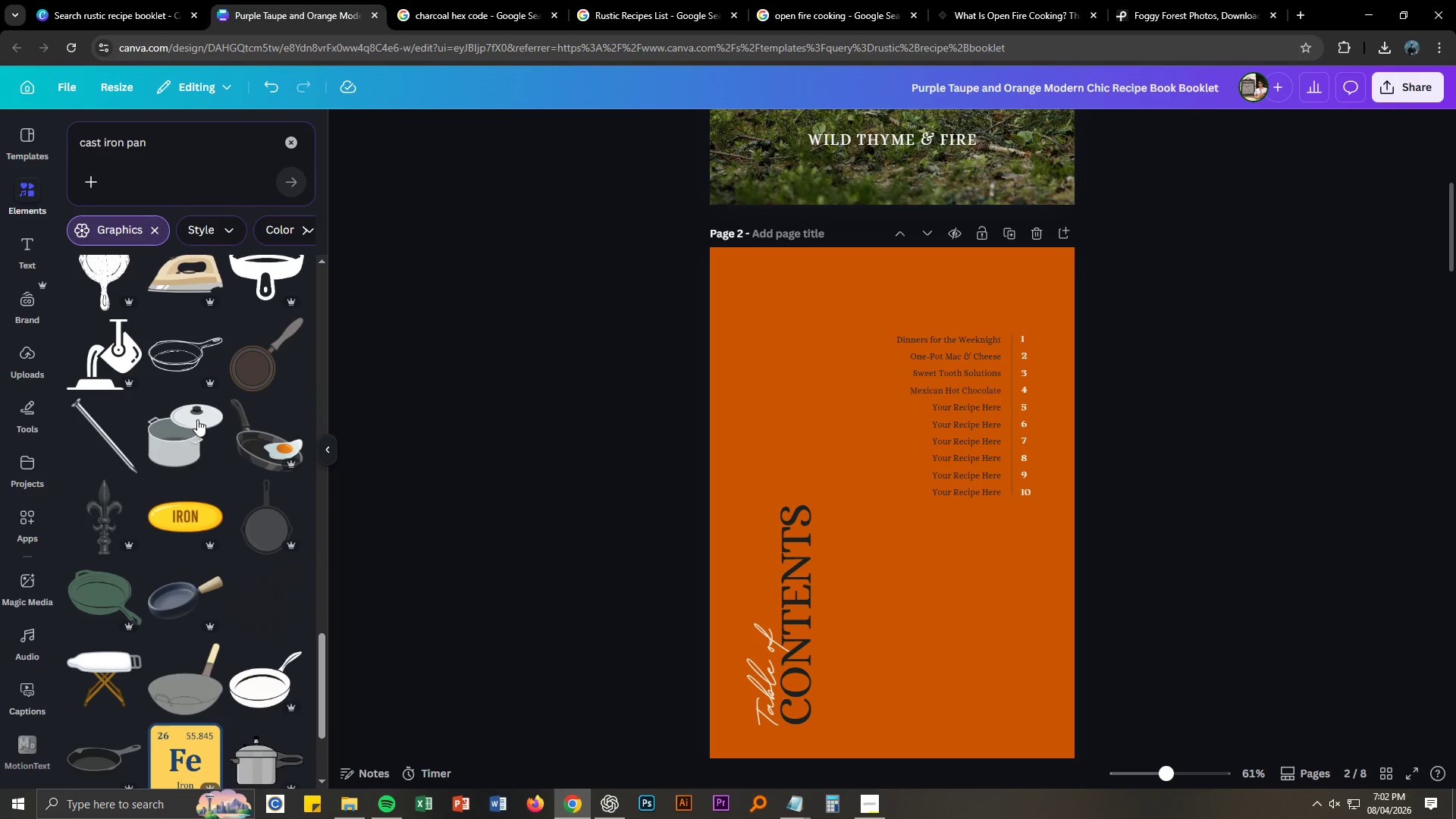 
scroll: coordinate [169, 422], scroll_direction: up, amount: 1.0
 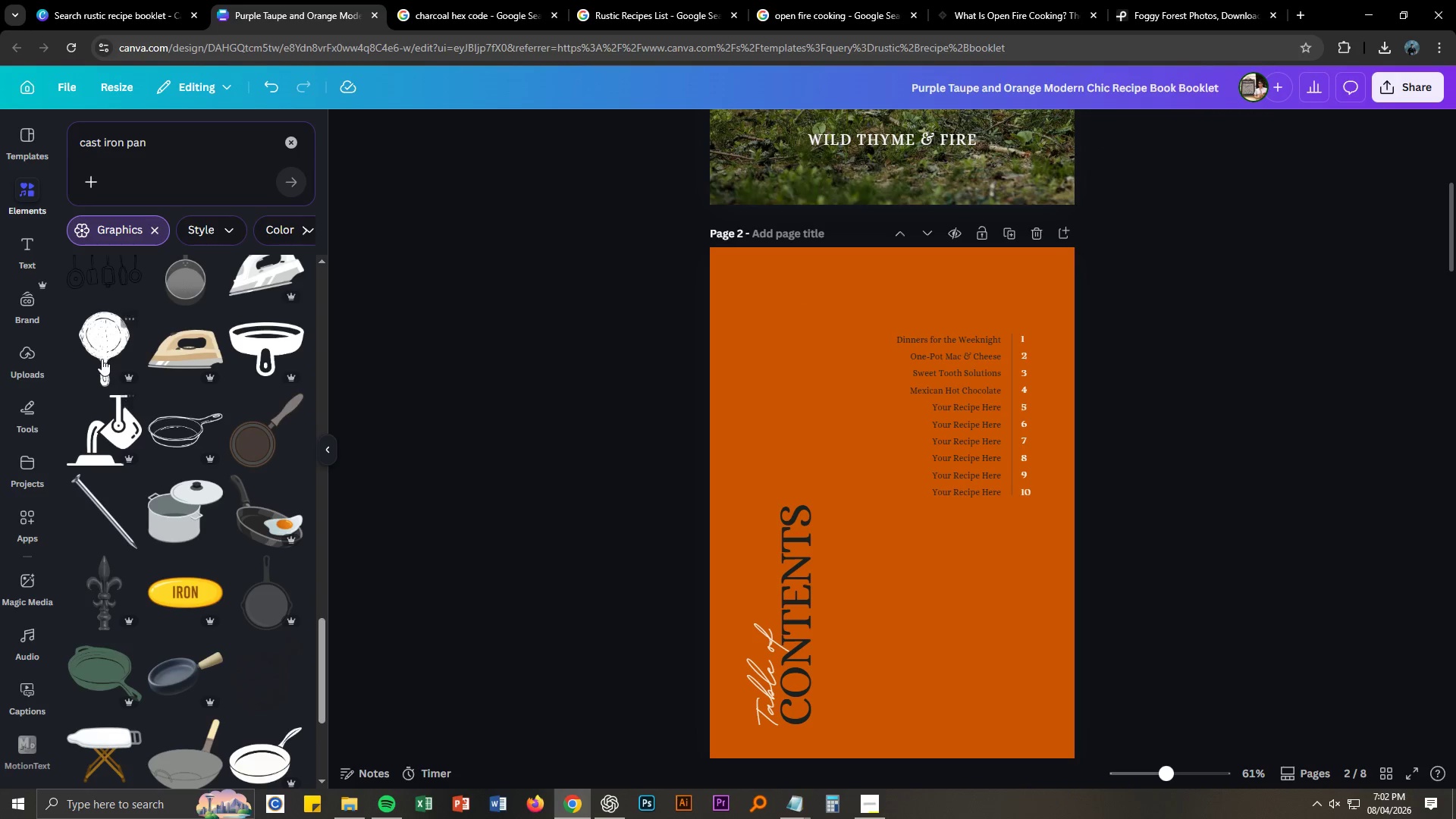 
left_click_drag(start_coordinate=[102, 358], to_coordinate=[762, 324])
 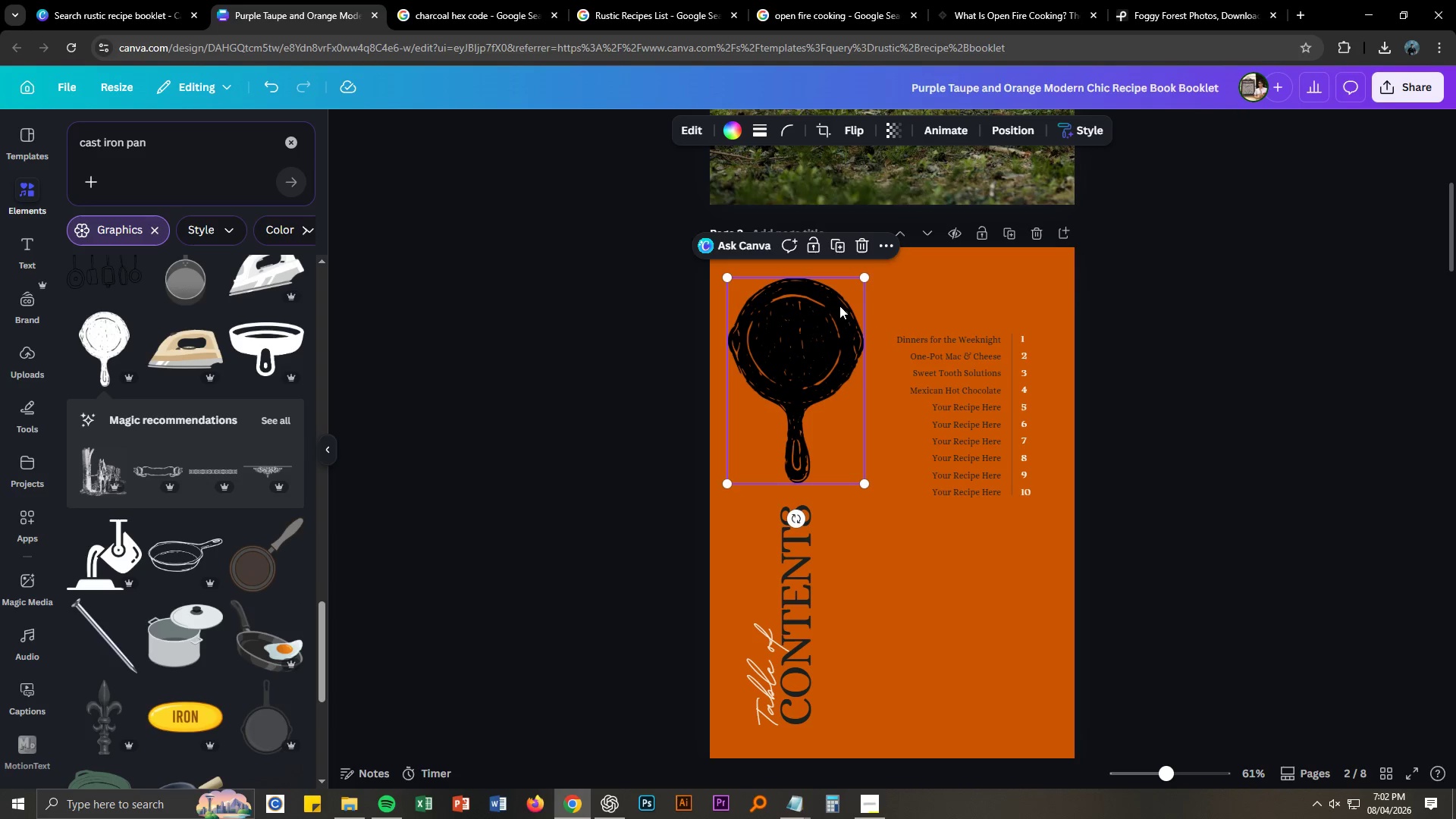 
left_click_drag(start_coordinate=[860, 276], to_coordinate=[824, 308])
 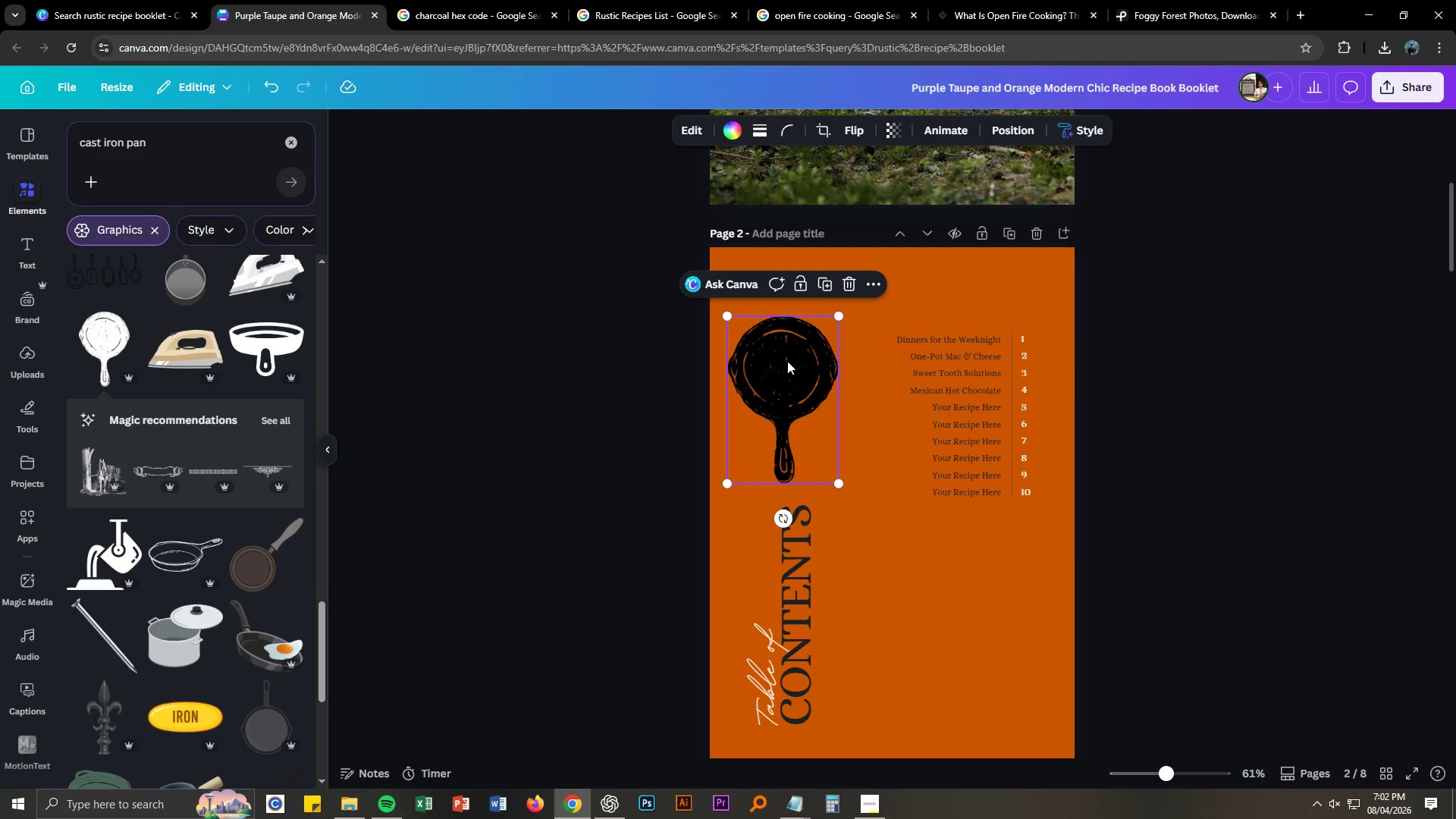 
left_click_drag(start_coordinate=[787, 361], to_coordinate=[802, 331])
 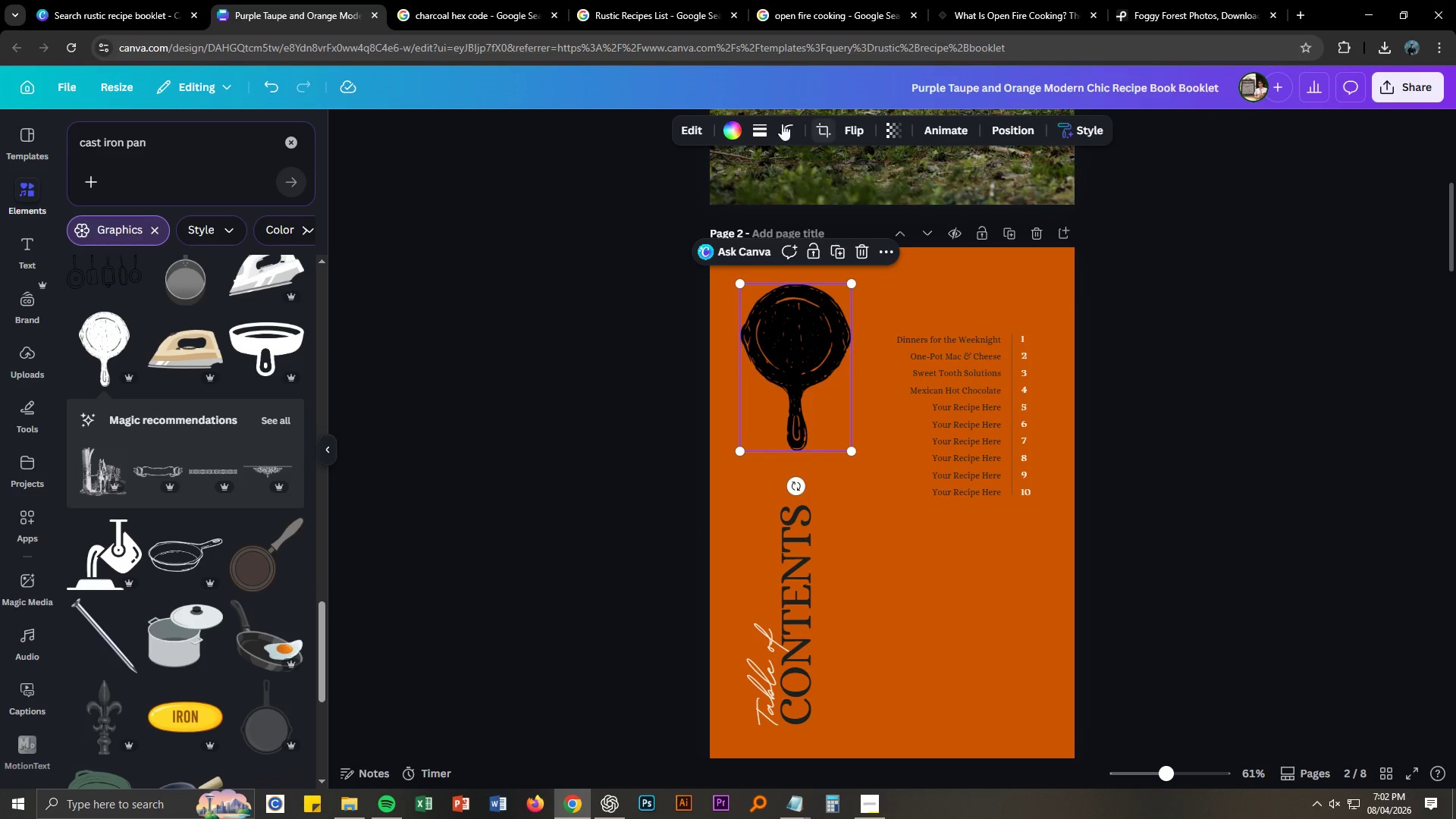 
left_click([732, 132])
 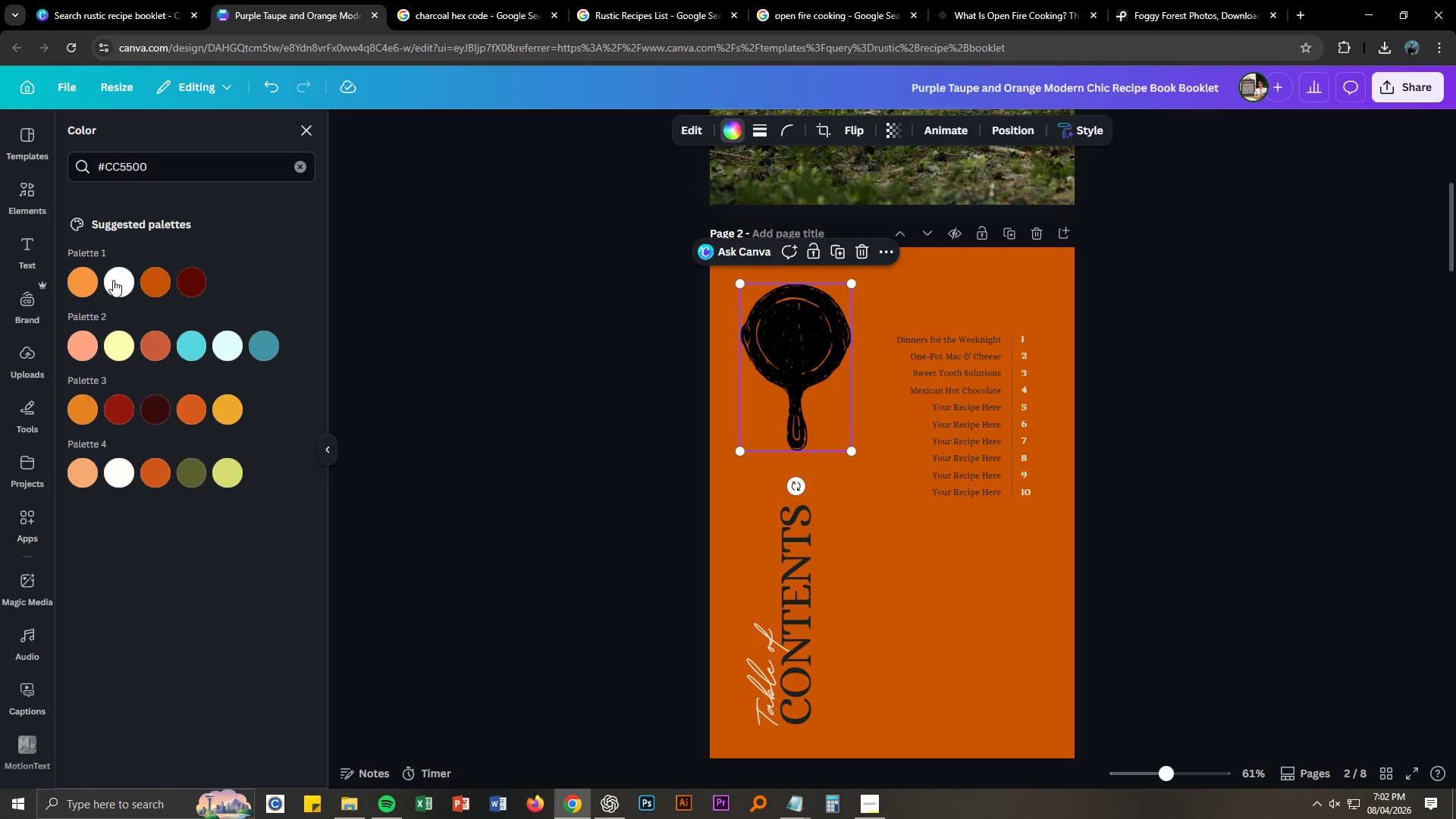 
left_click([113, 280])
 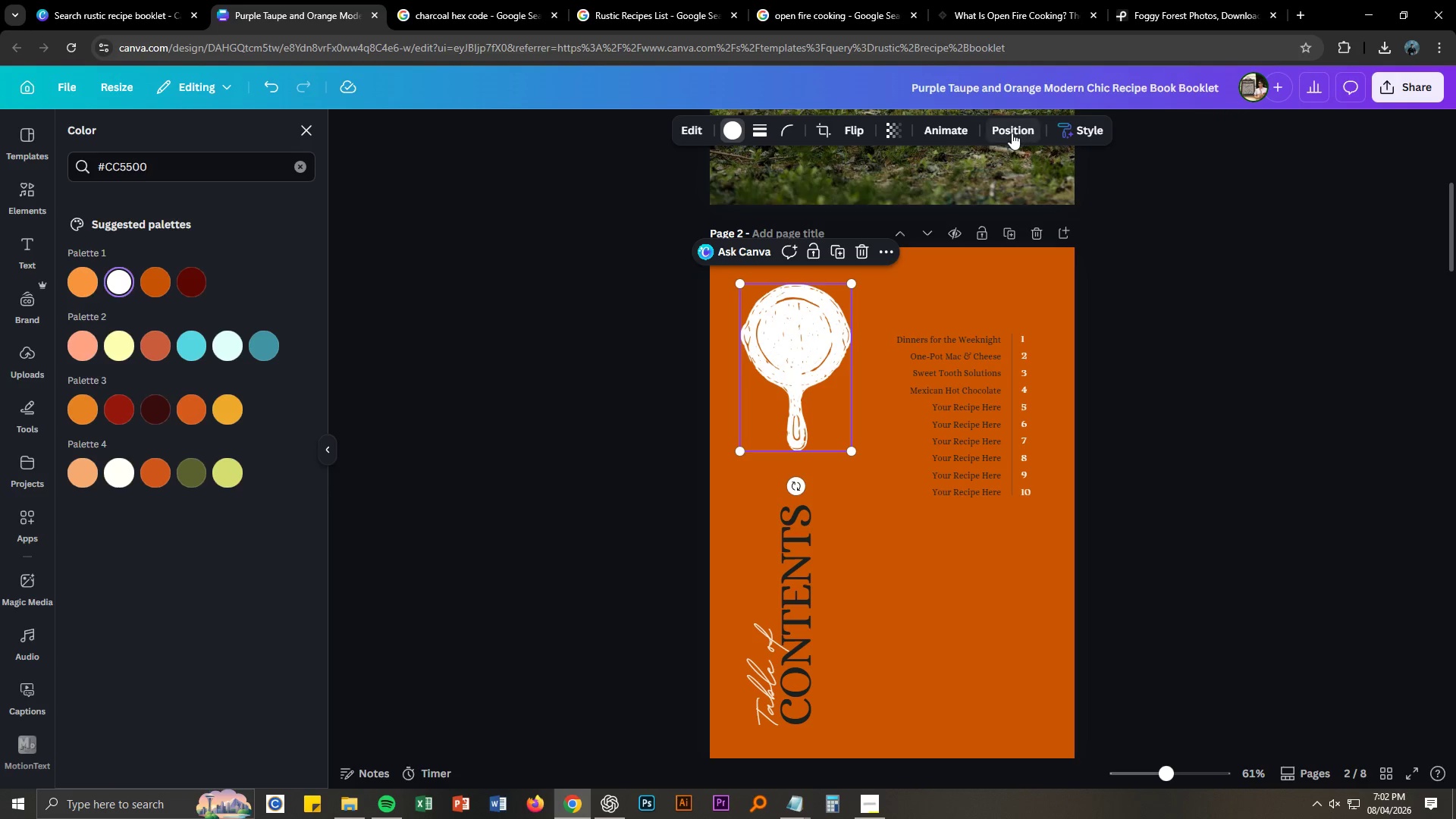 
left_click([894, 133])
 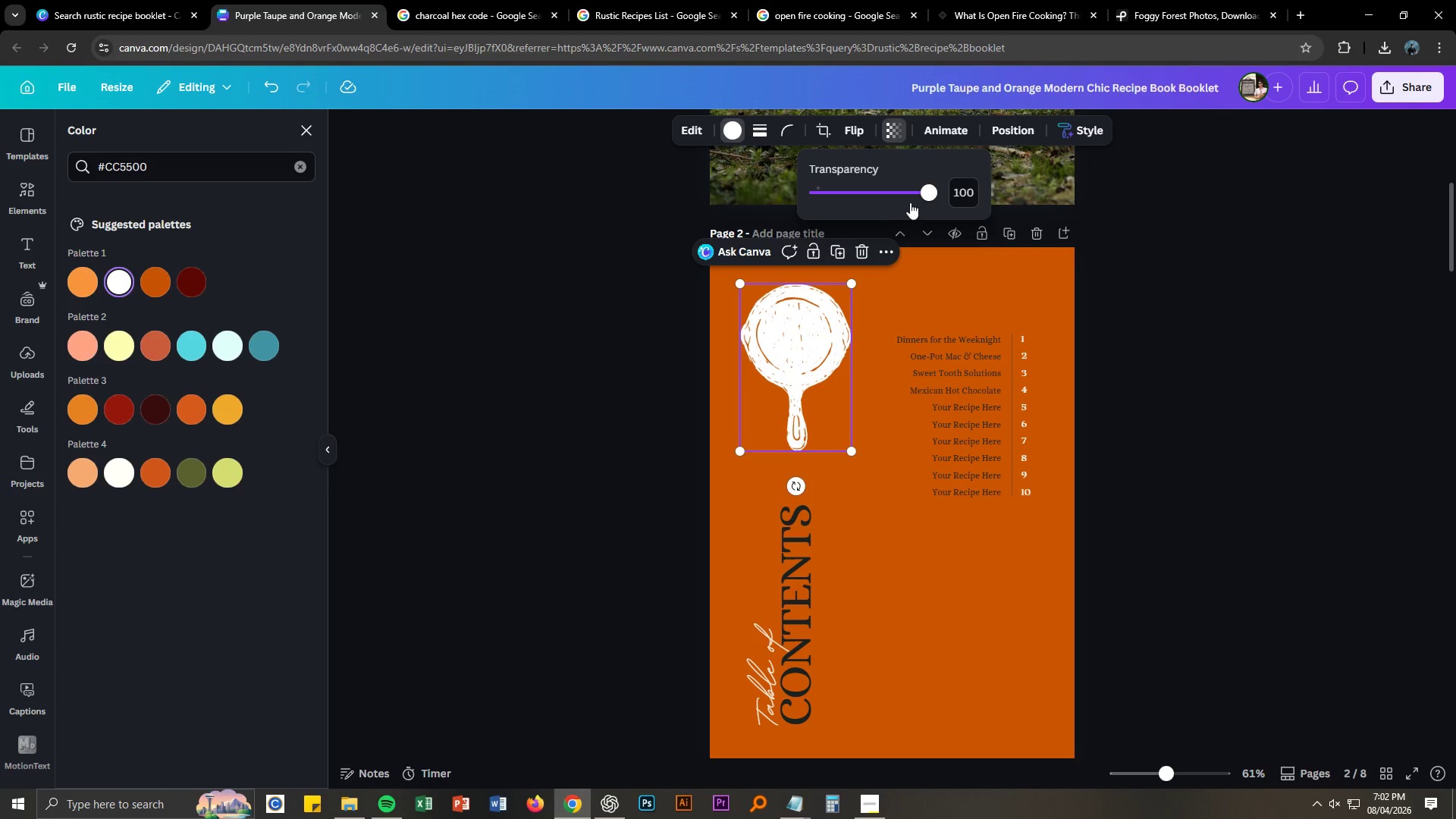 
left_click_drag(start_coordinate=[917, 196], to_coordinate=[900, 195])
 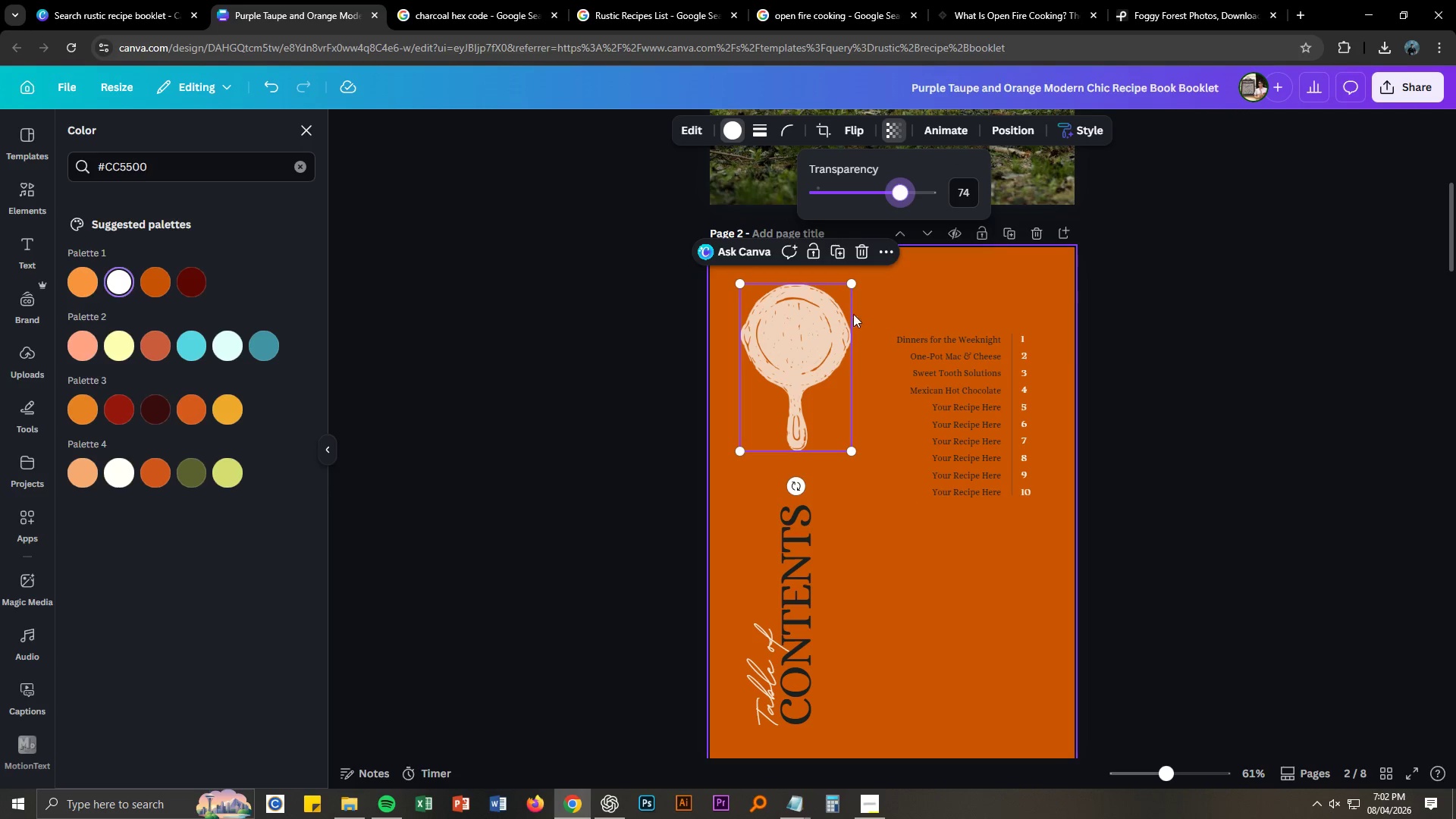 
key(Delete)
 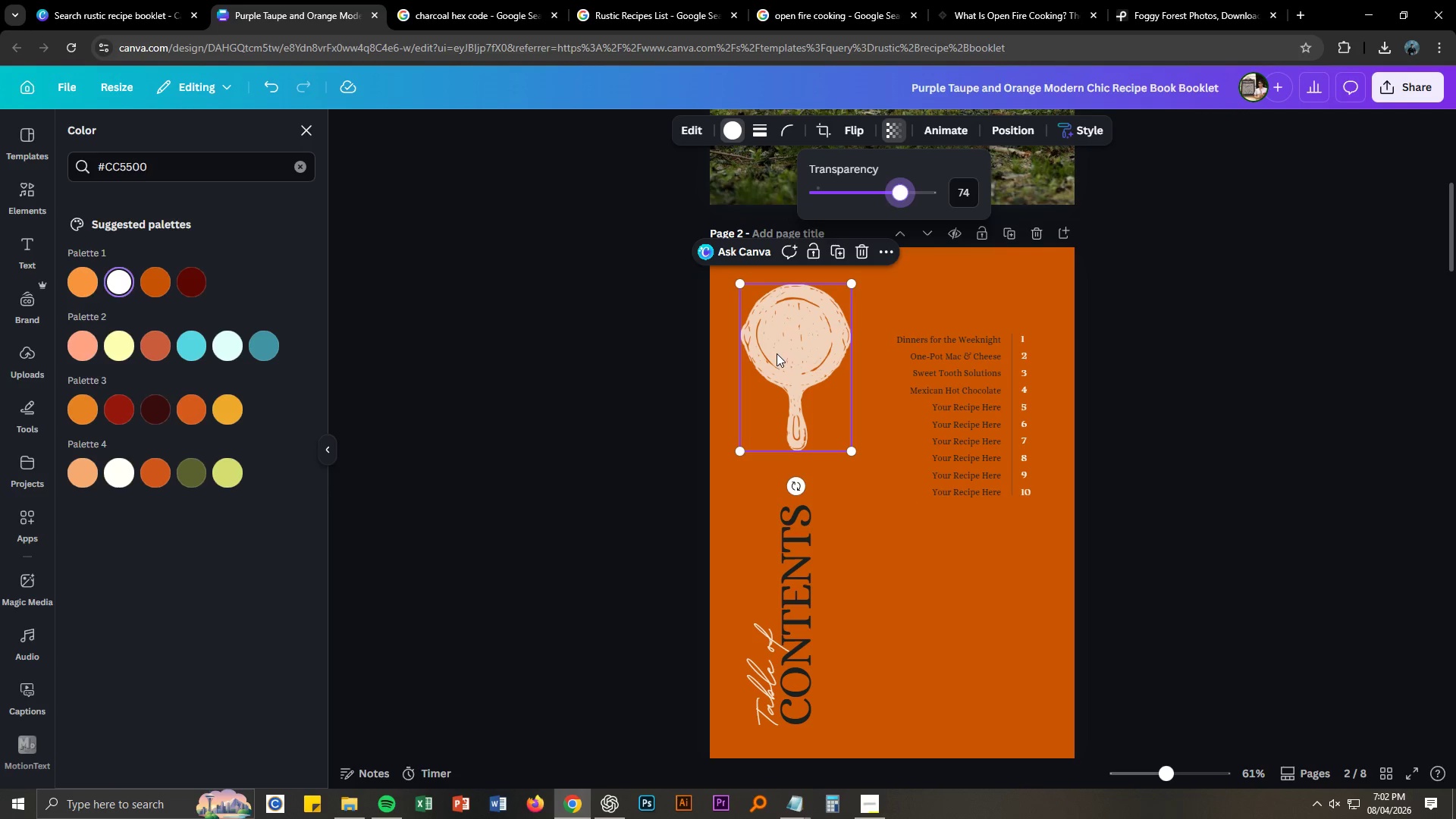 
left_click([777, 353])
 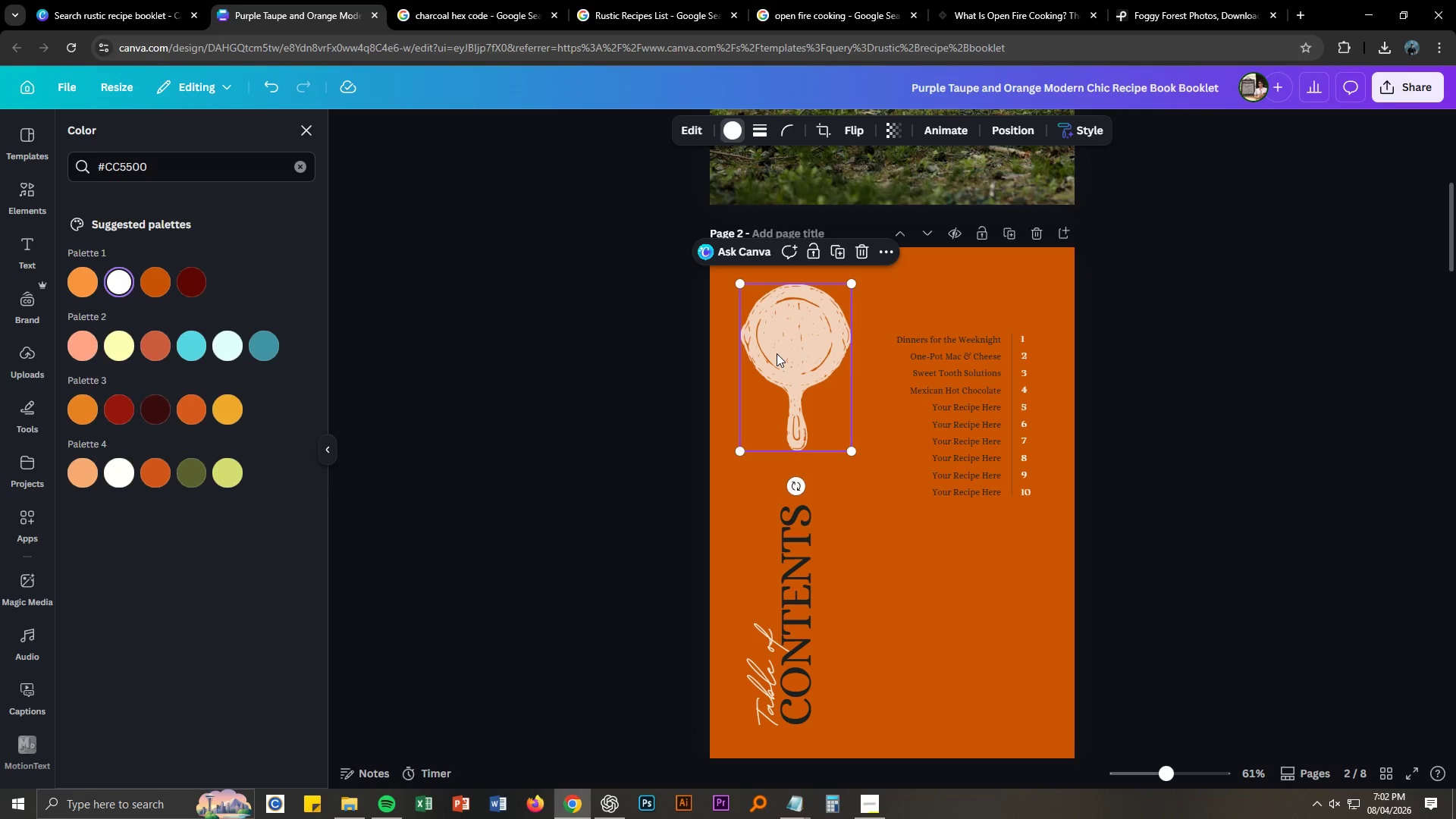 
key(Delete)
 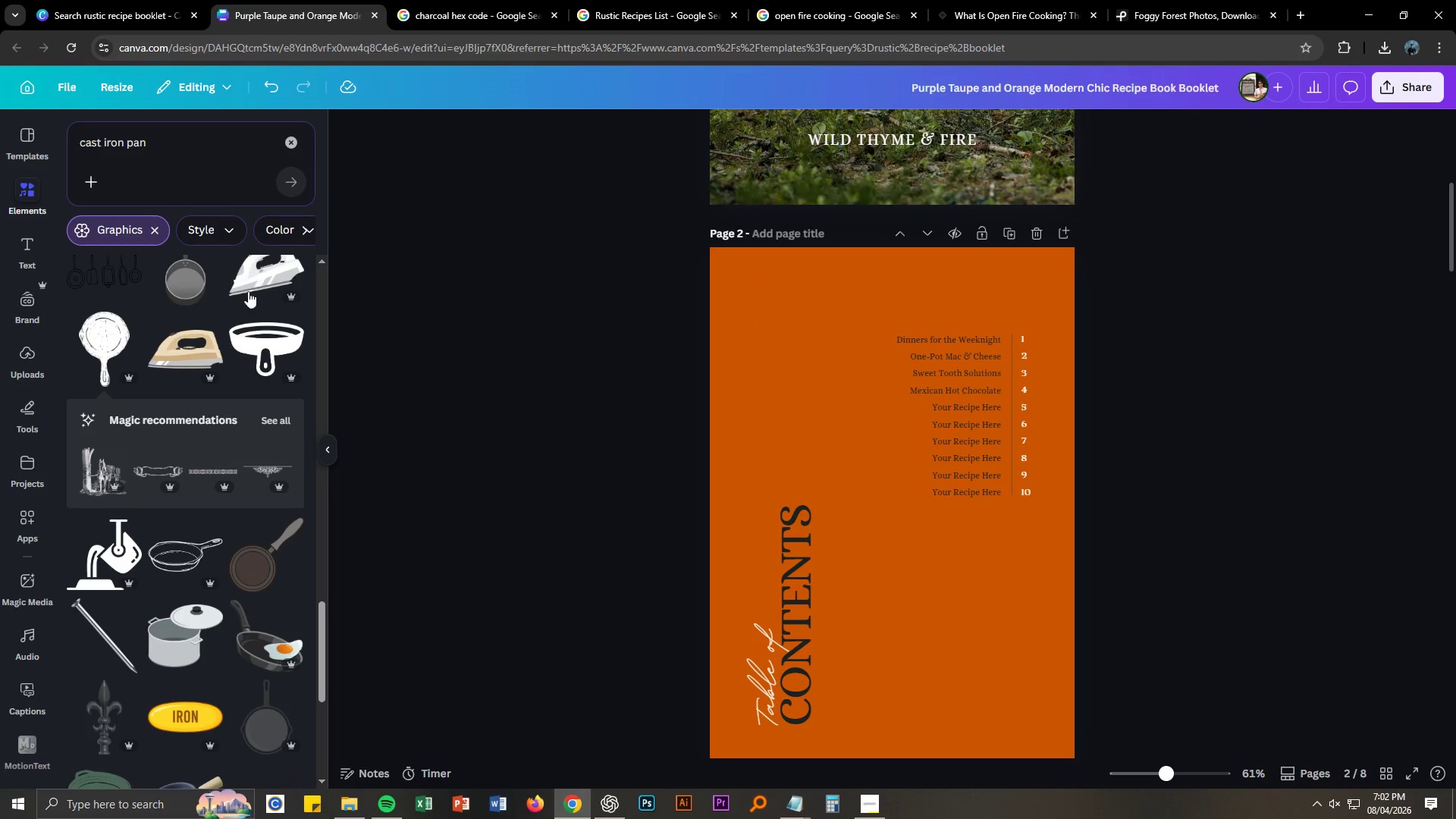 
scroll: coordinate [240, 430], scroll_direction: down, amount: 2.0
 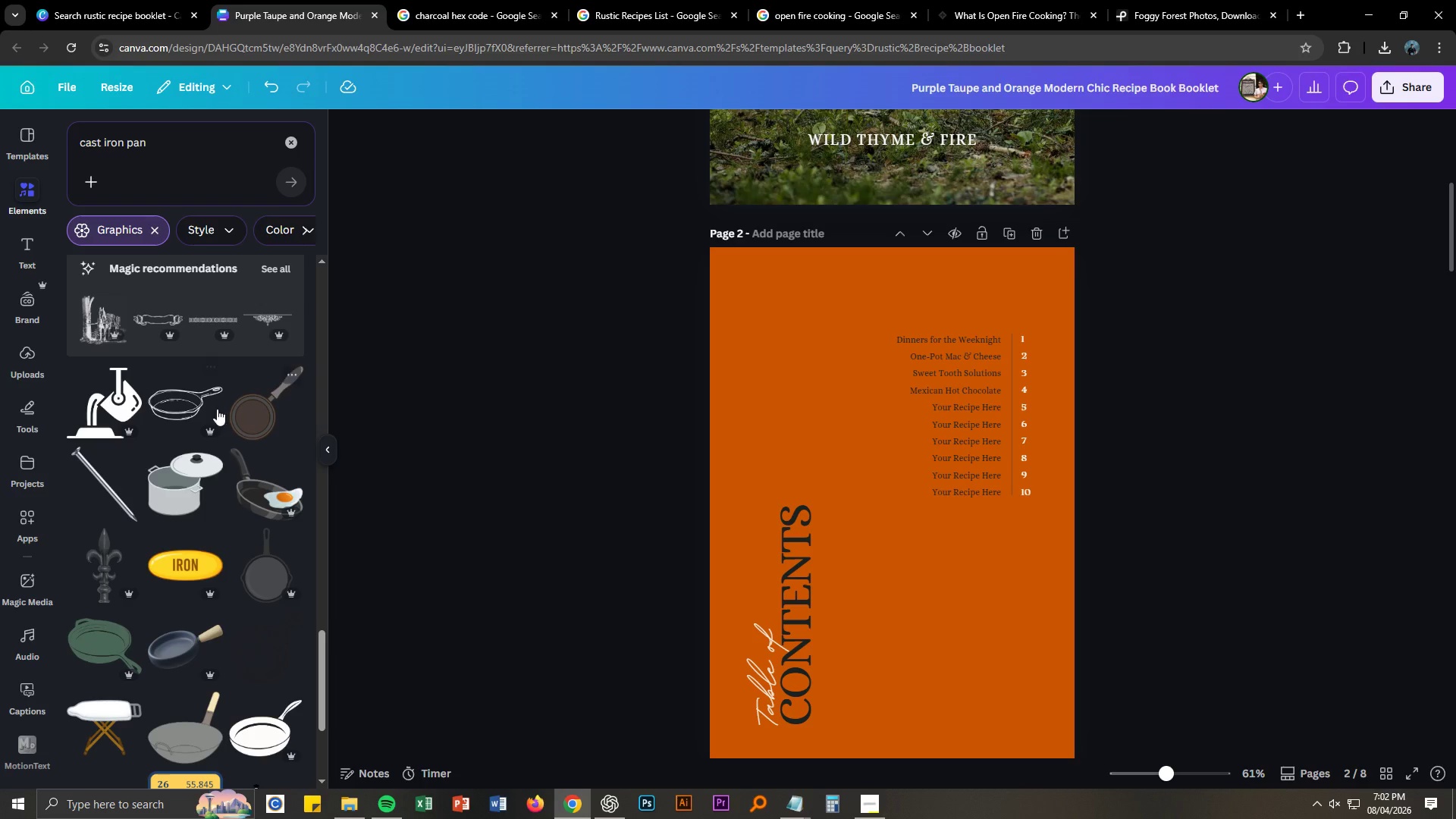 
left_click_drag(start_coordinate=[186, 397], to_coordinate=[731, 346])
 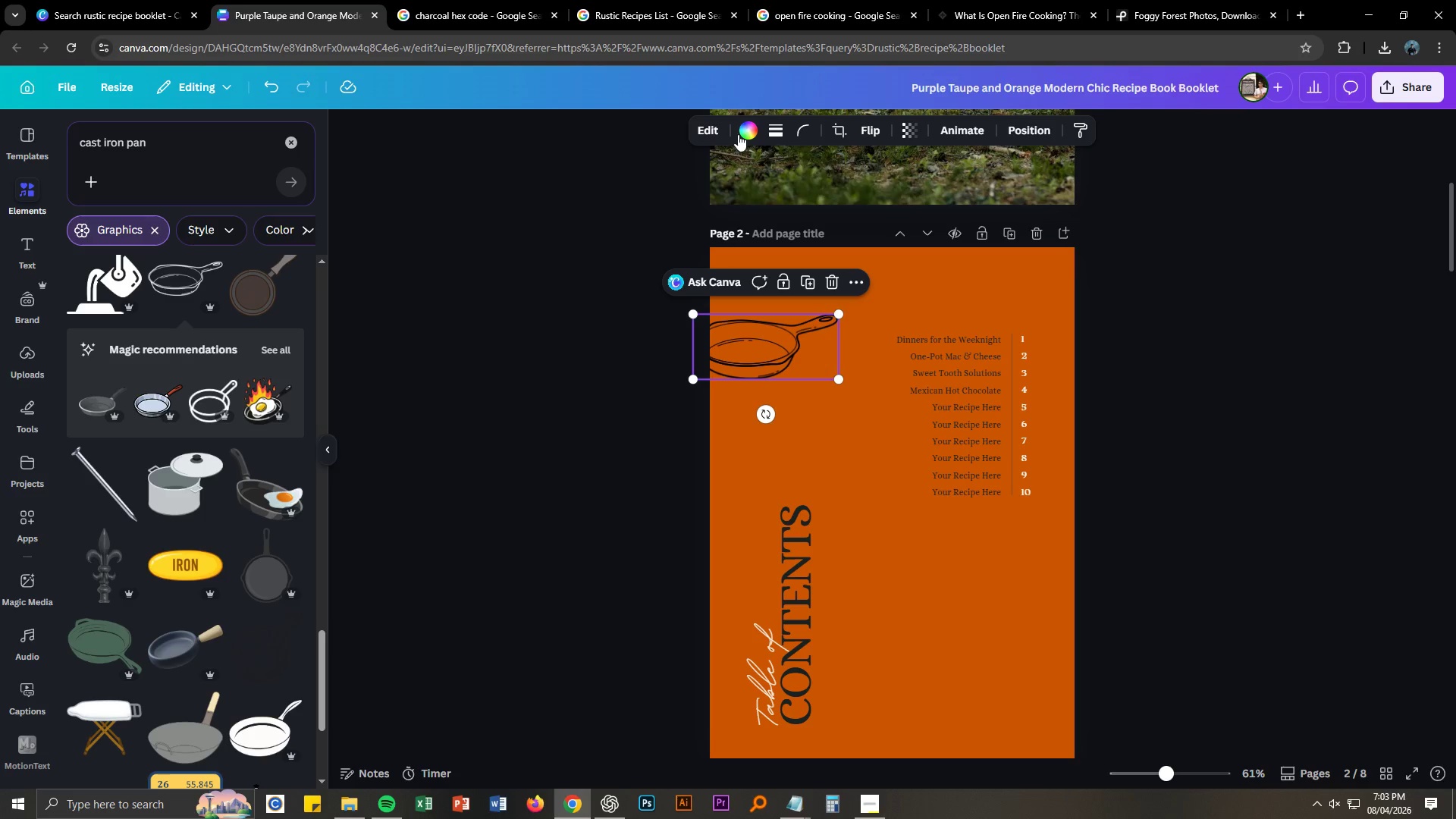 
left_click([750, 130])
 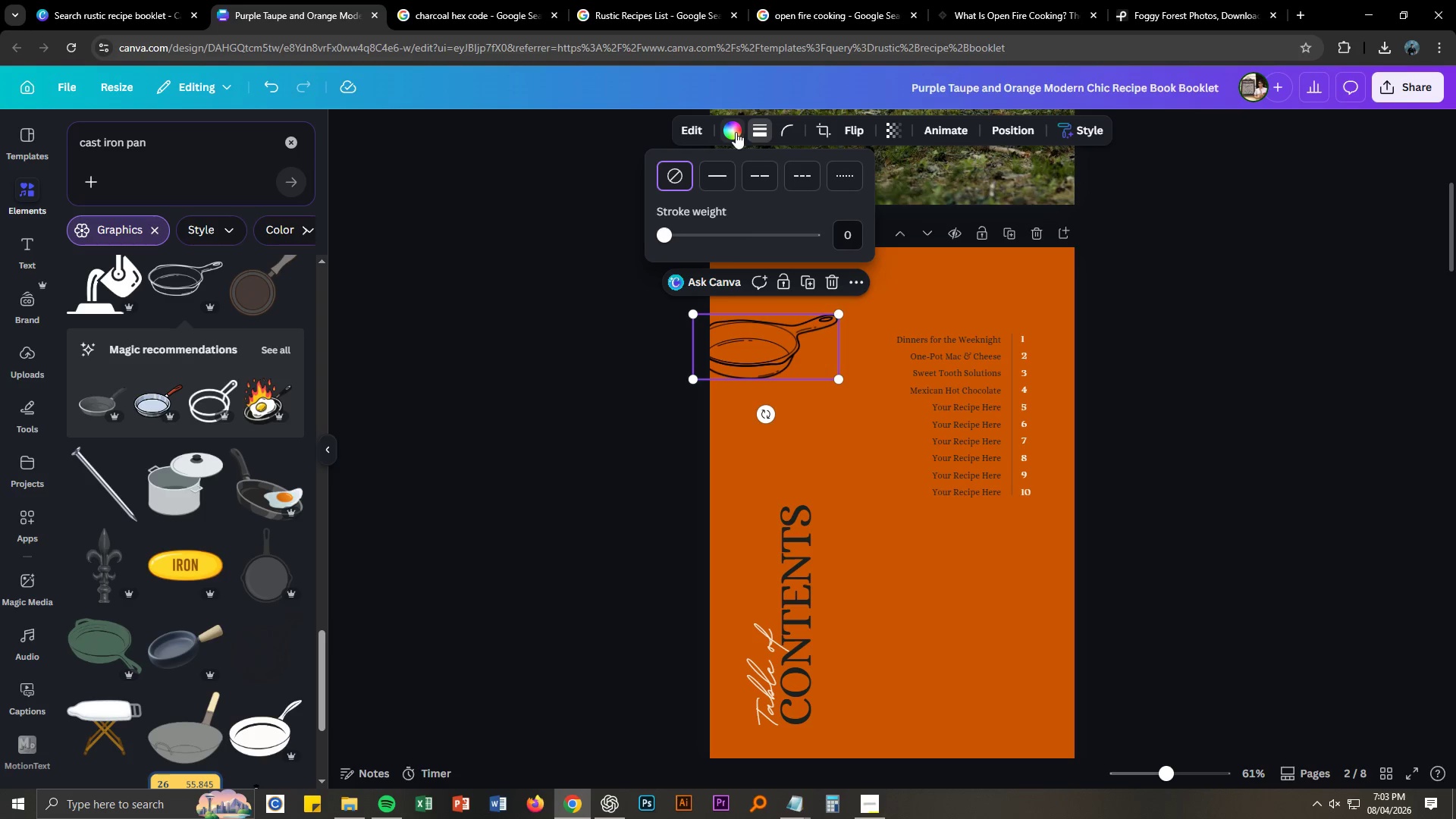 
left_click([734, 132])
 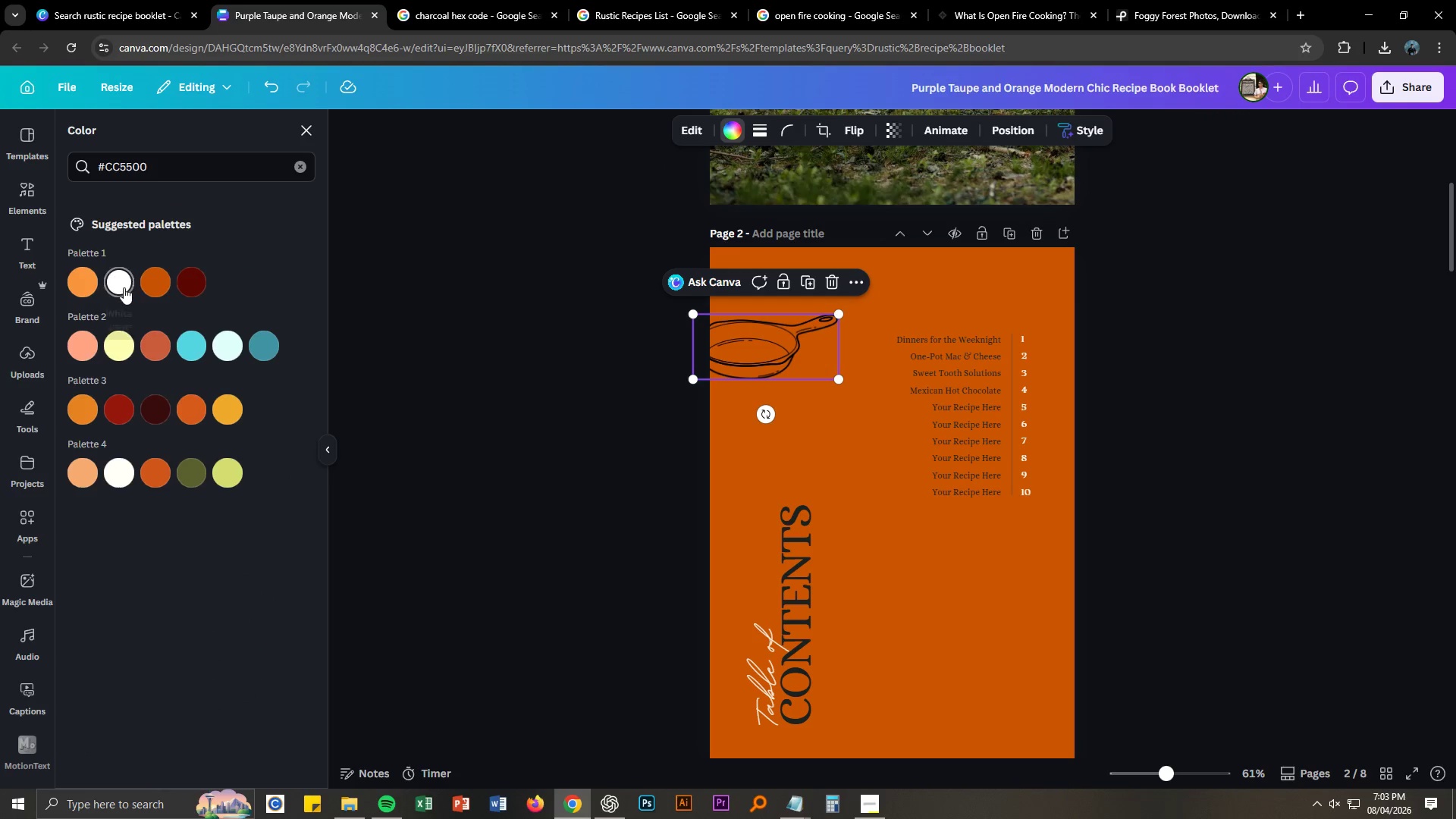 
left_click([124, 286])
 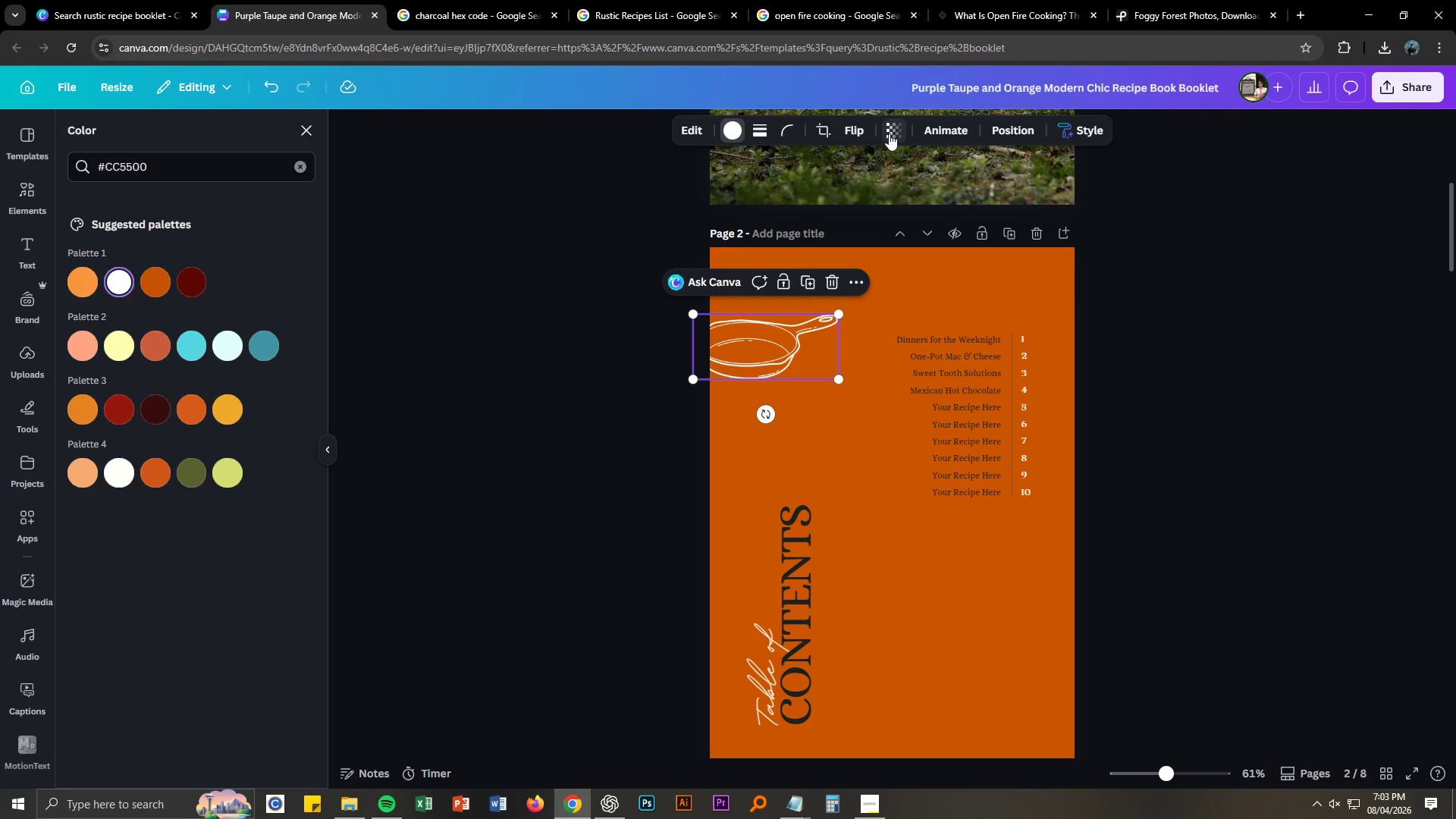 
left_click([893, 133])
 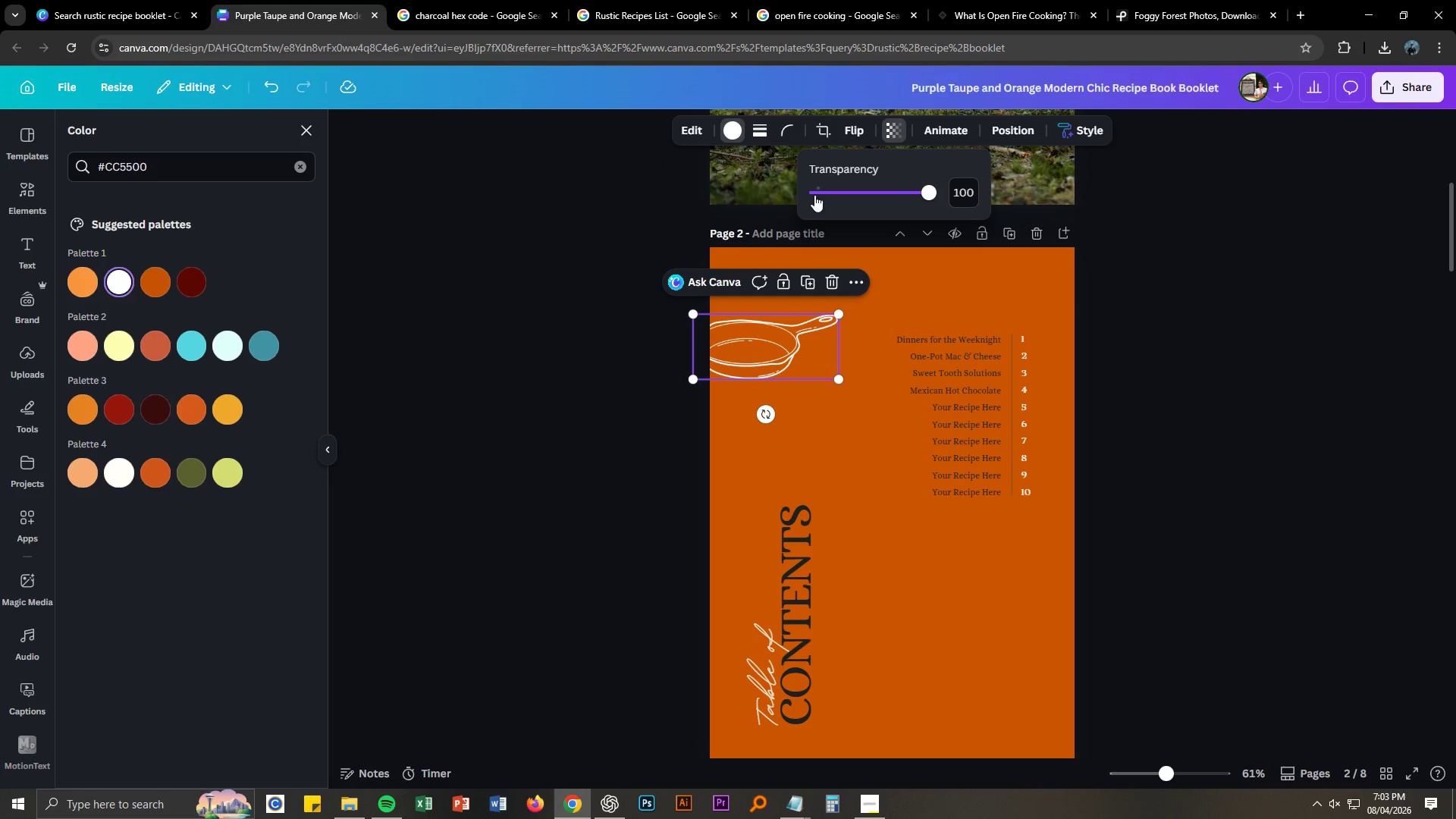 
left_click([830, 189])
 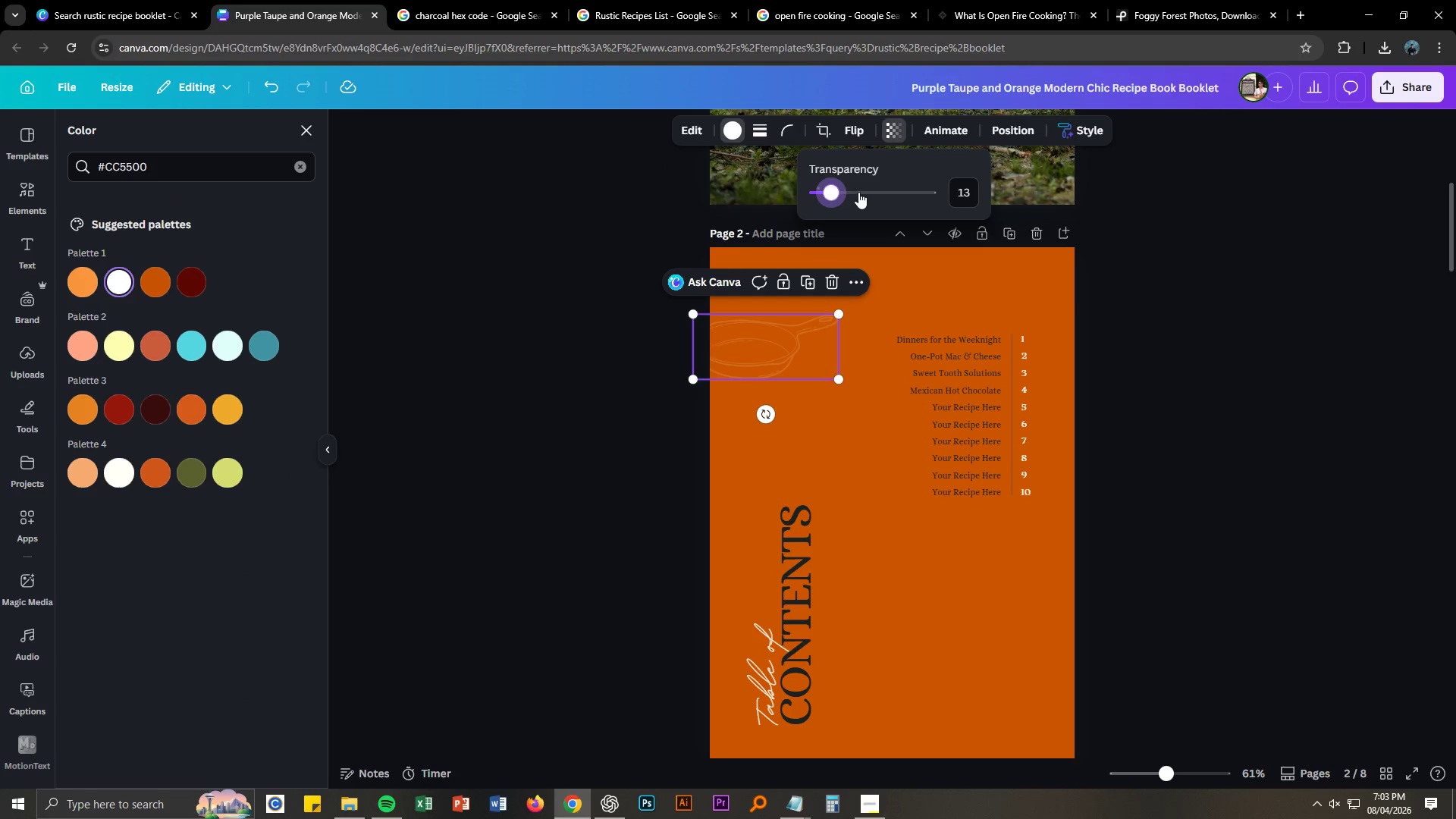 
left_click([858, 192])
 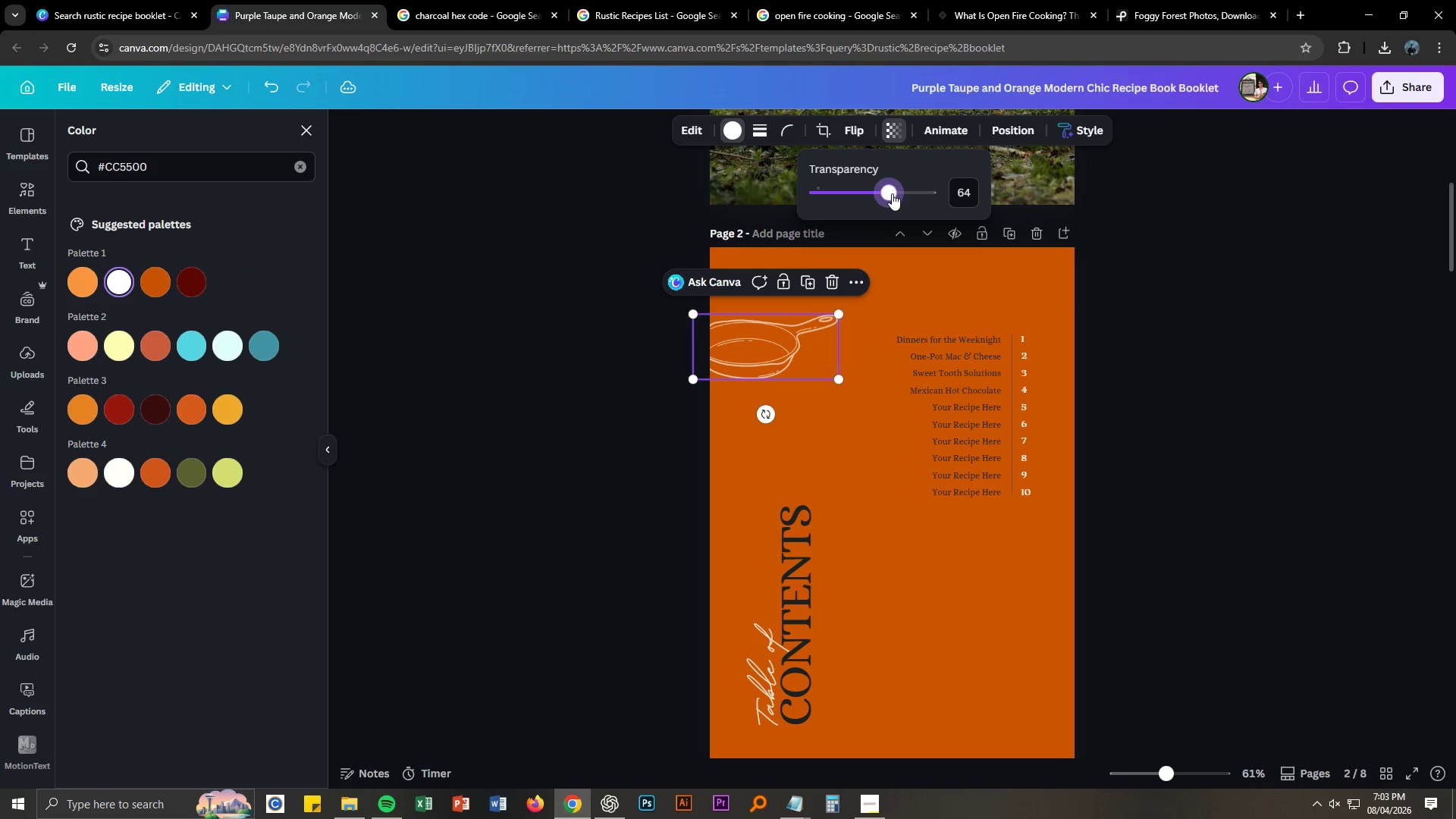 
left_click([901, 191])
 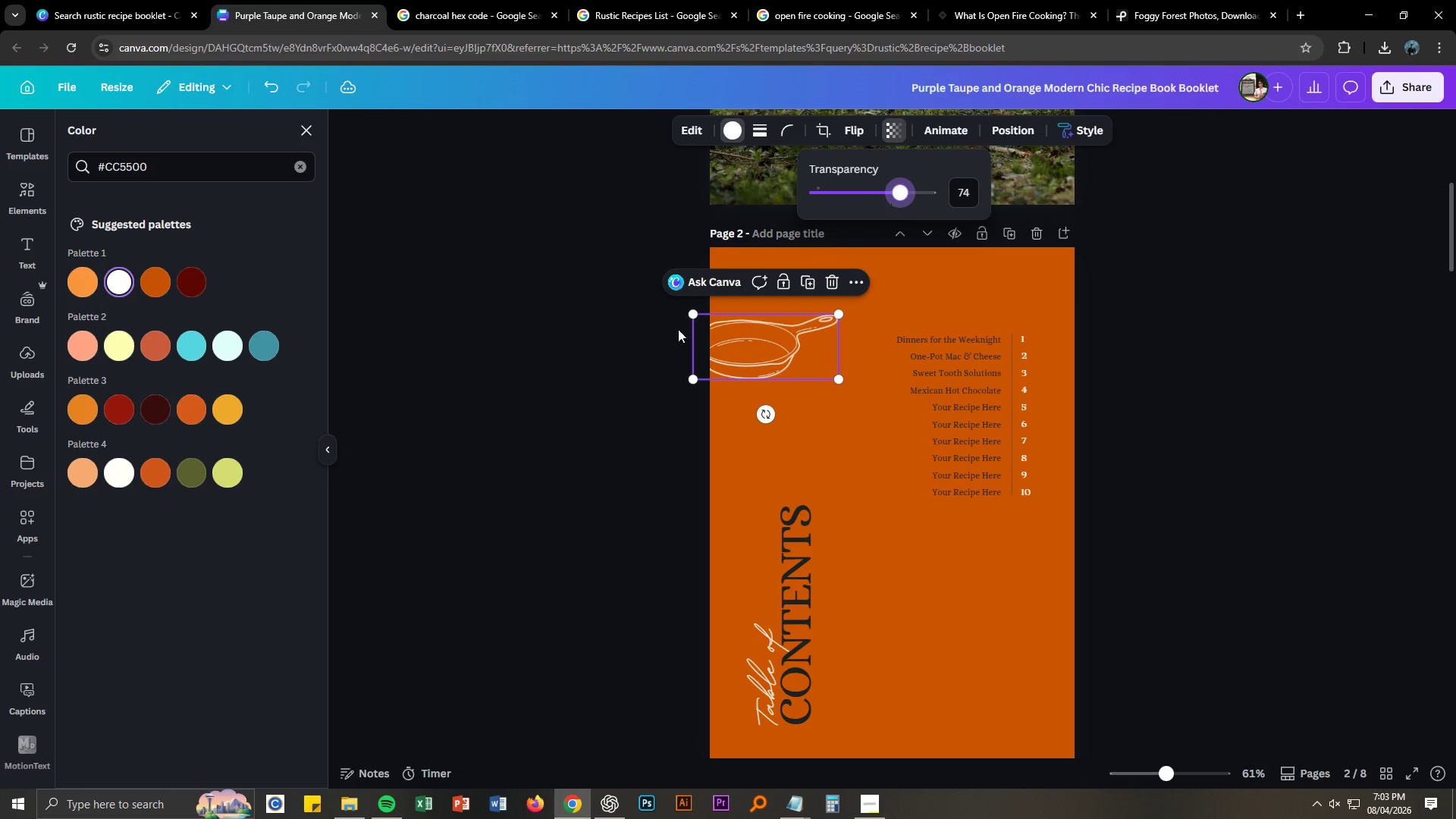 
left_click_drag(start_coordinate=[562, 392], to_coordinate=[566, 391])
 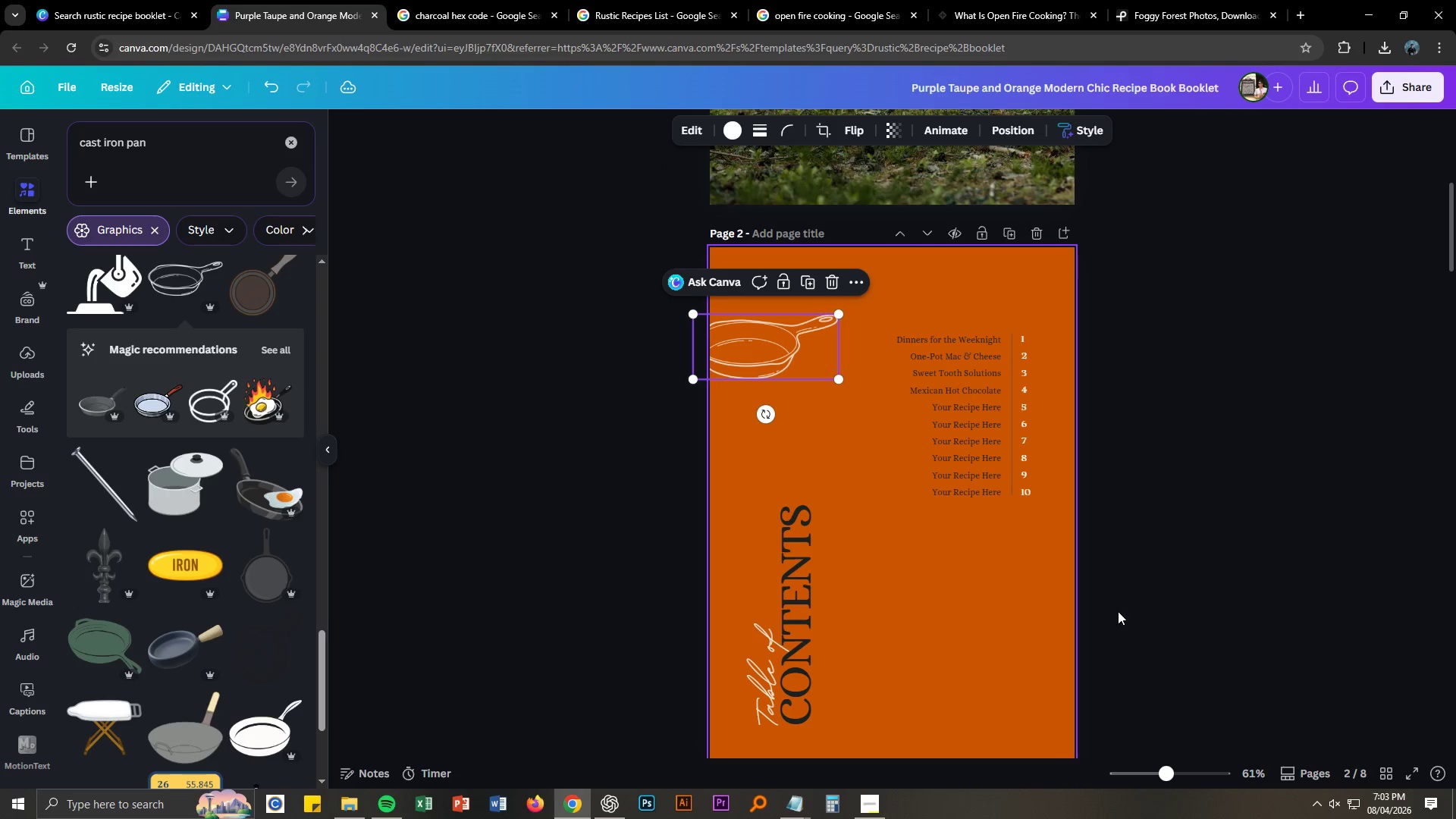 
left_click([1293, 606])
 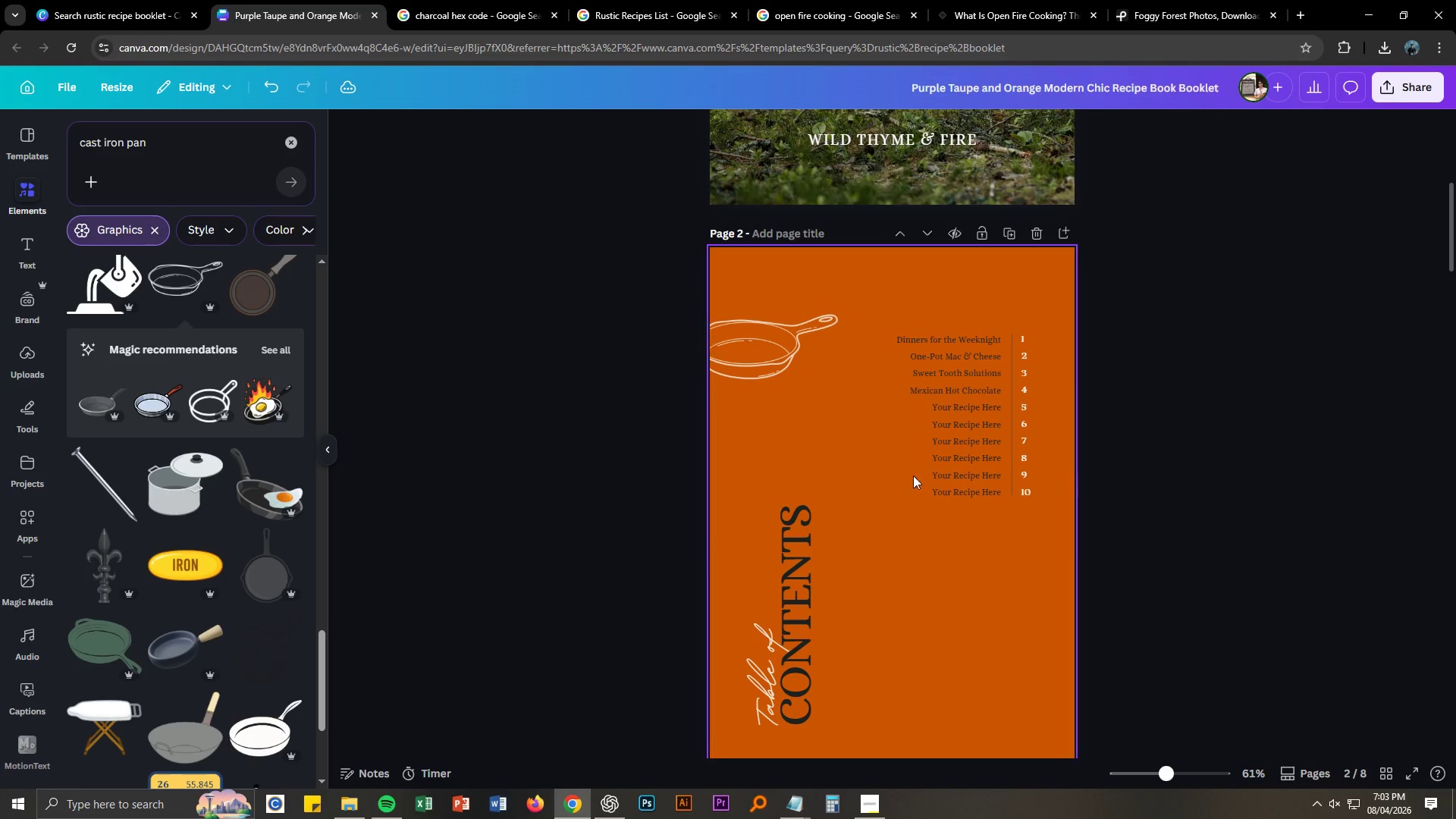 
left_click([788, 355])
 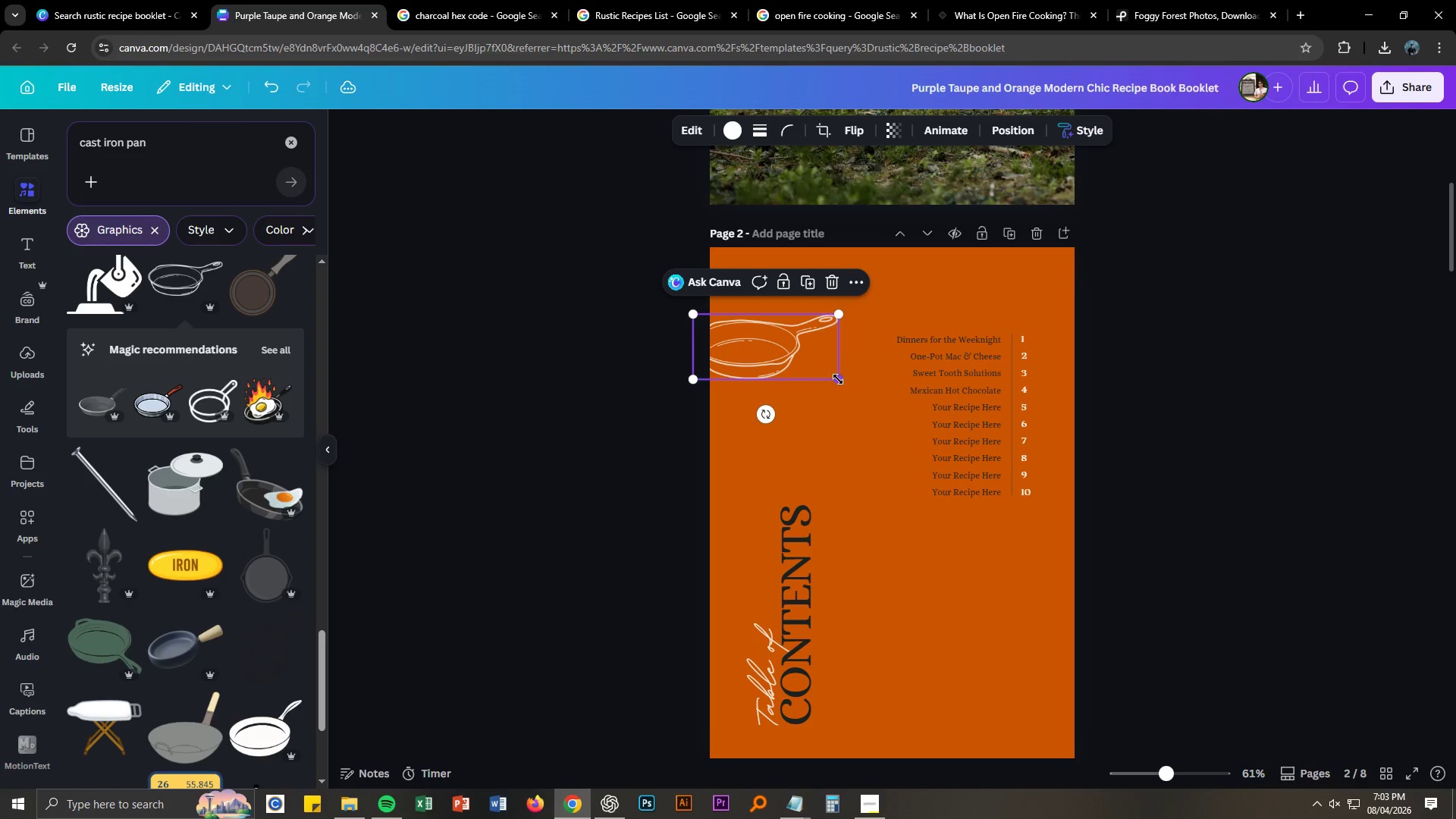 
left_click_drag(start_coordinate=[843, 379], to_coordinate=[857, 394])
 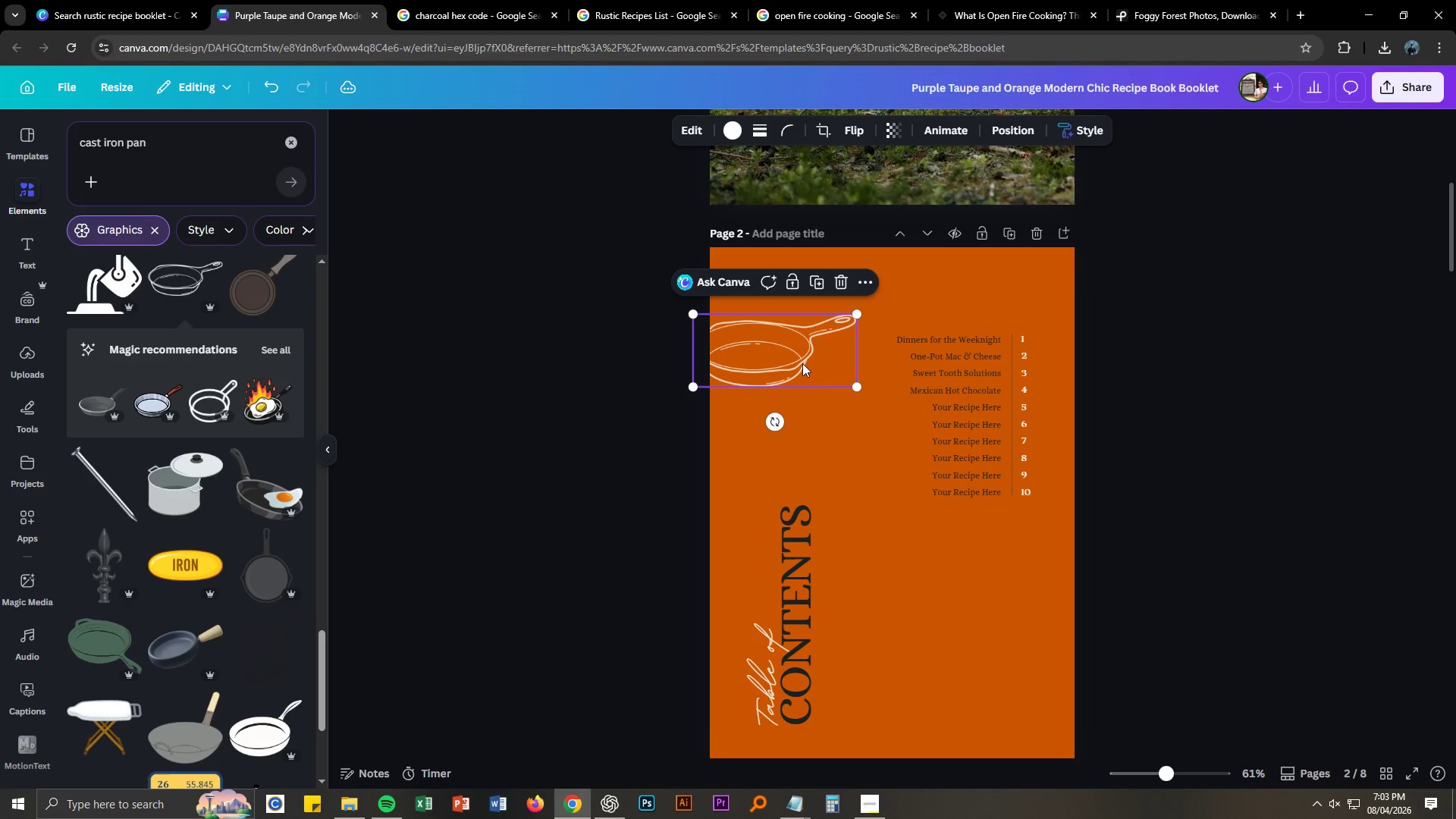 
left_click_drag(start_coordinate=[797, 362], to_coordinate=[795, 377])